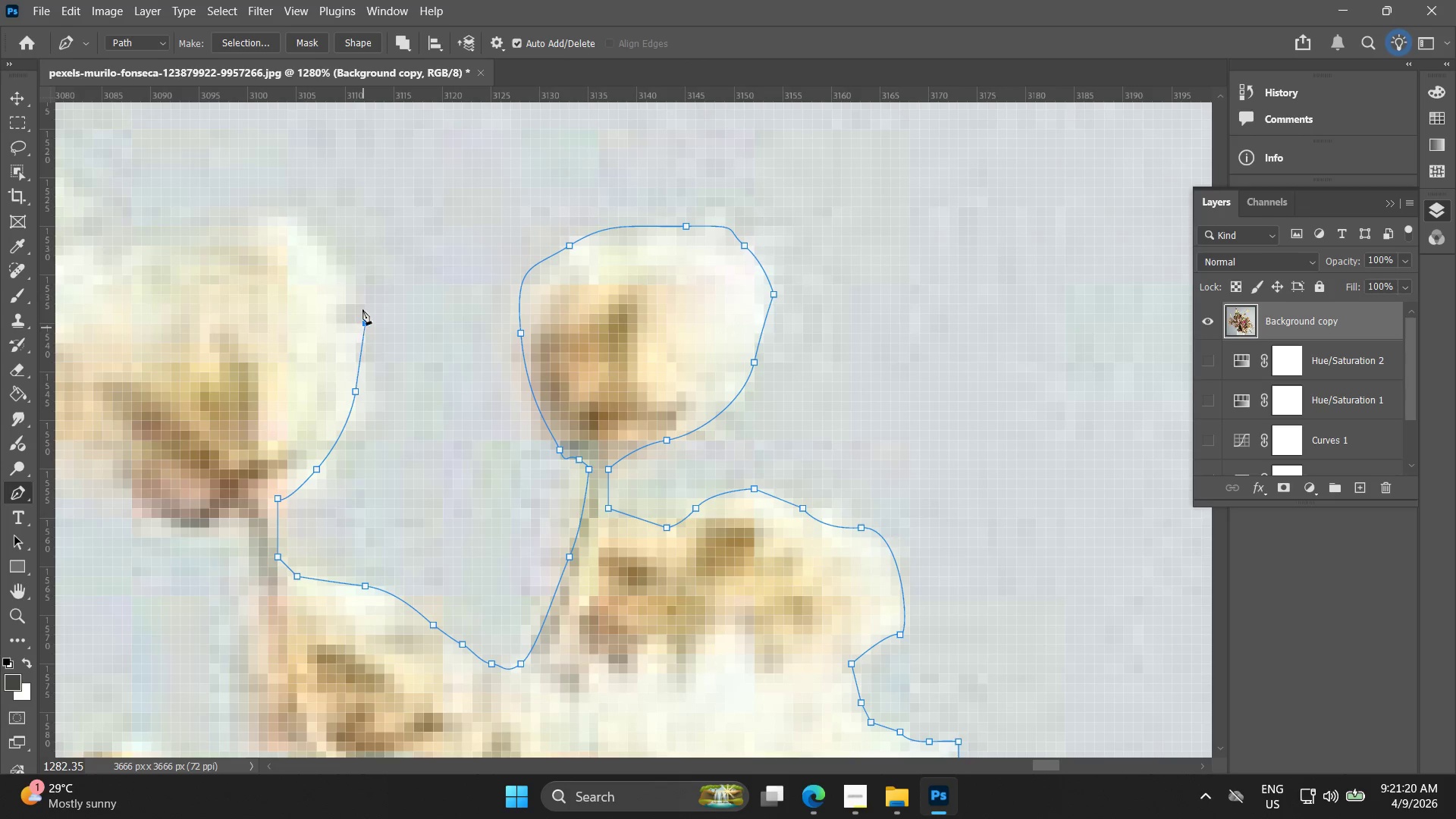 
left_click_drag(start_coordinate=[378, 196], to_coordinate=[360, 369])
 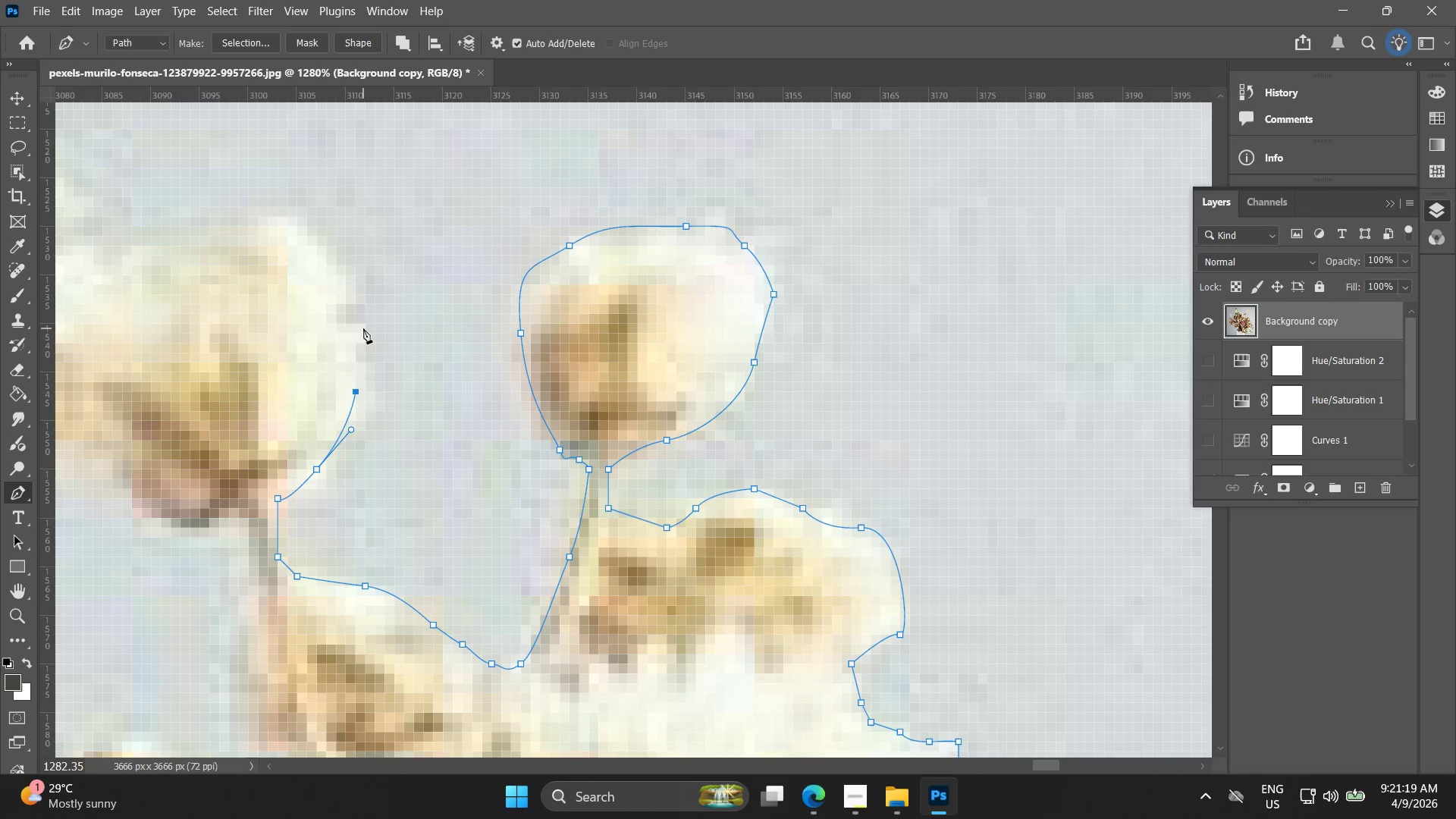 
left_click([363, 328])
 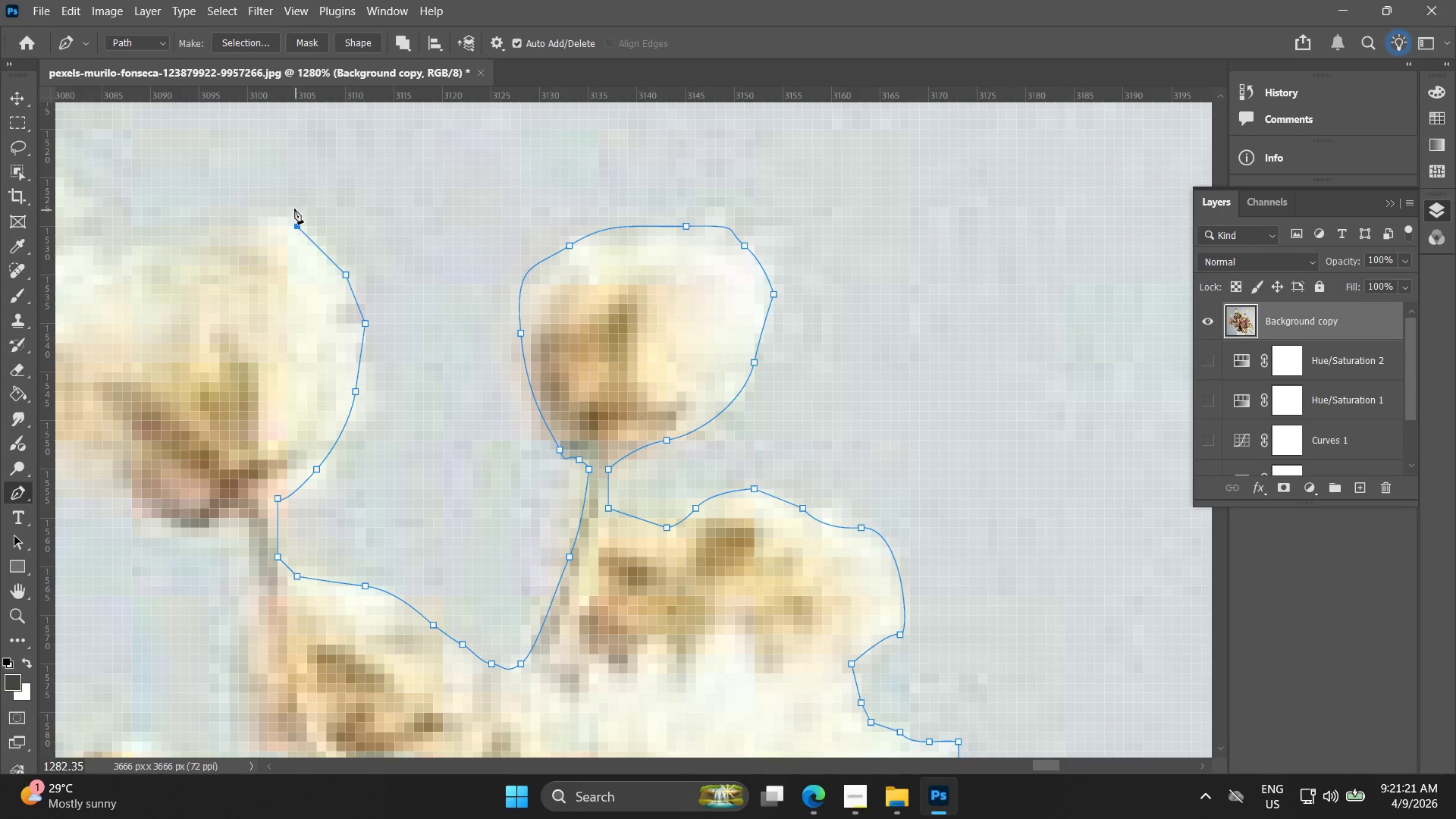 
hold_key(key=Space, duration=0.52)
 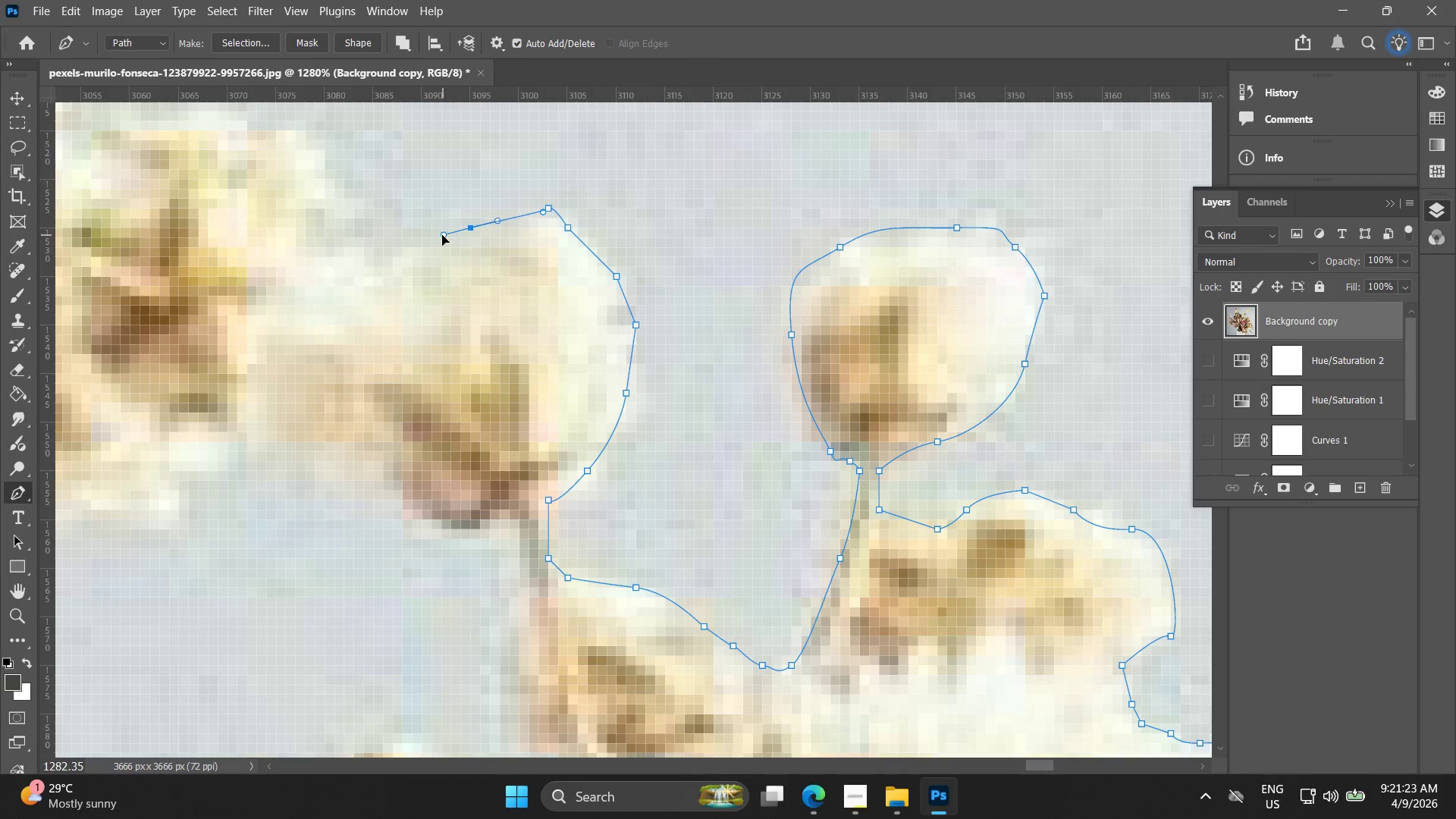 
left_click_drag(start_coordinate=[252, 231], to_coordinate=[522, 233])
 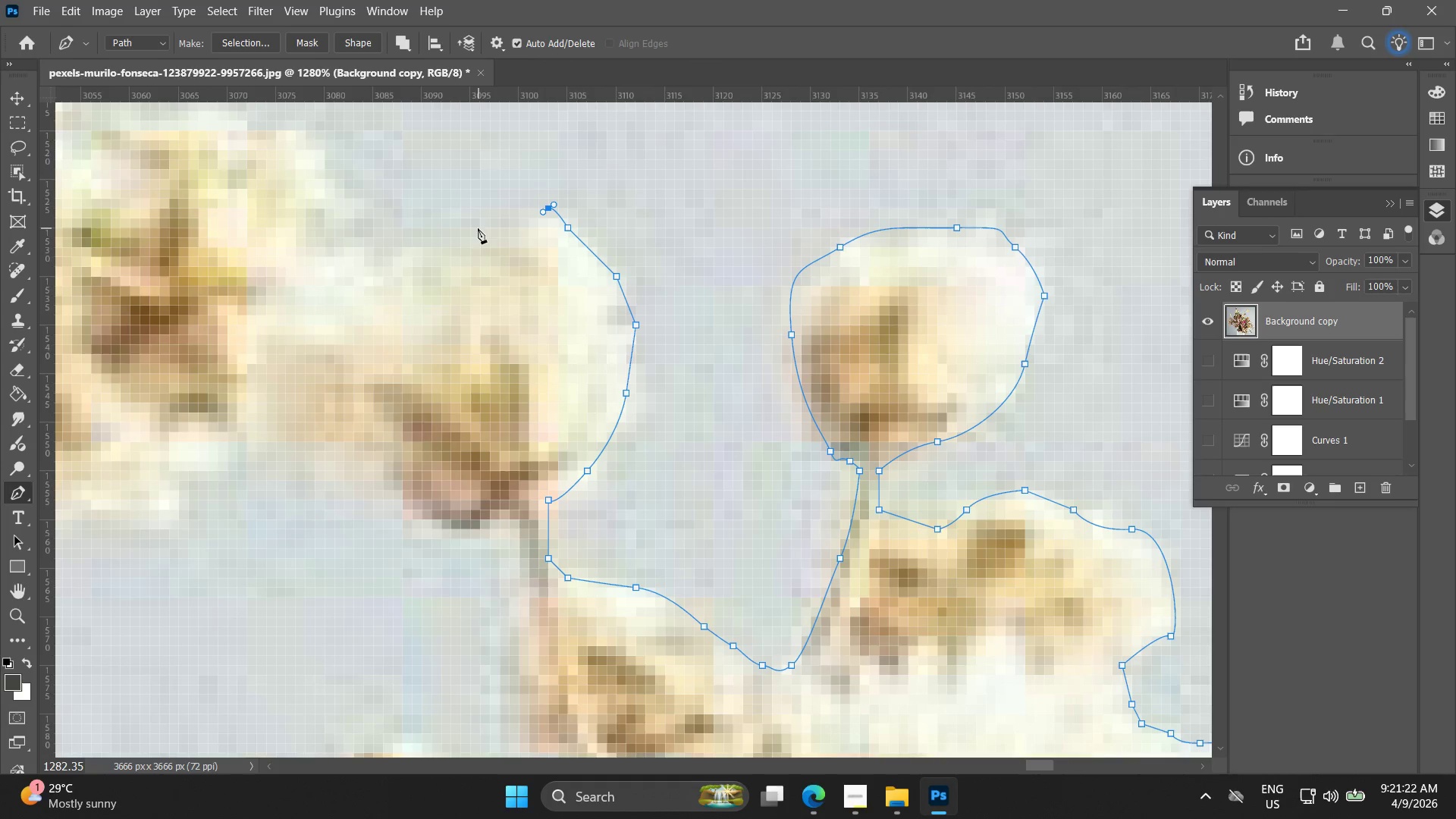 
left_click_drag(start_coordinate=[474, 231], to_coordinate=[432, 234])
 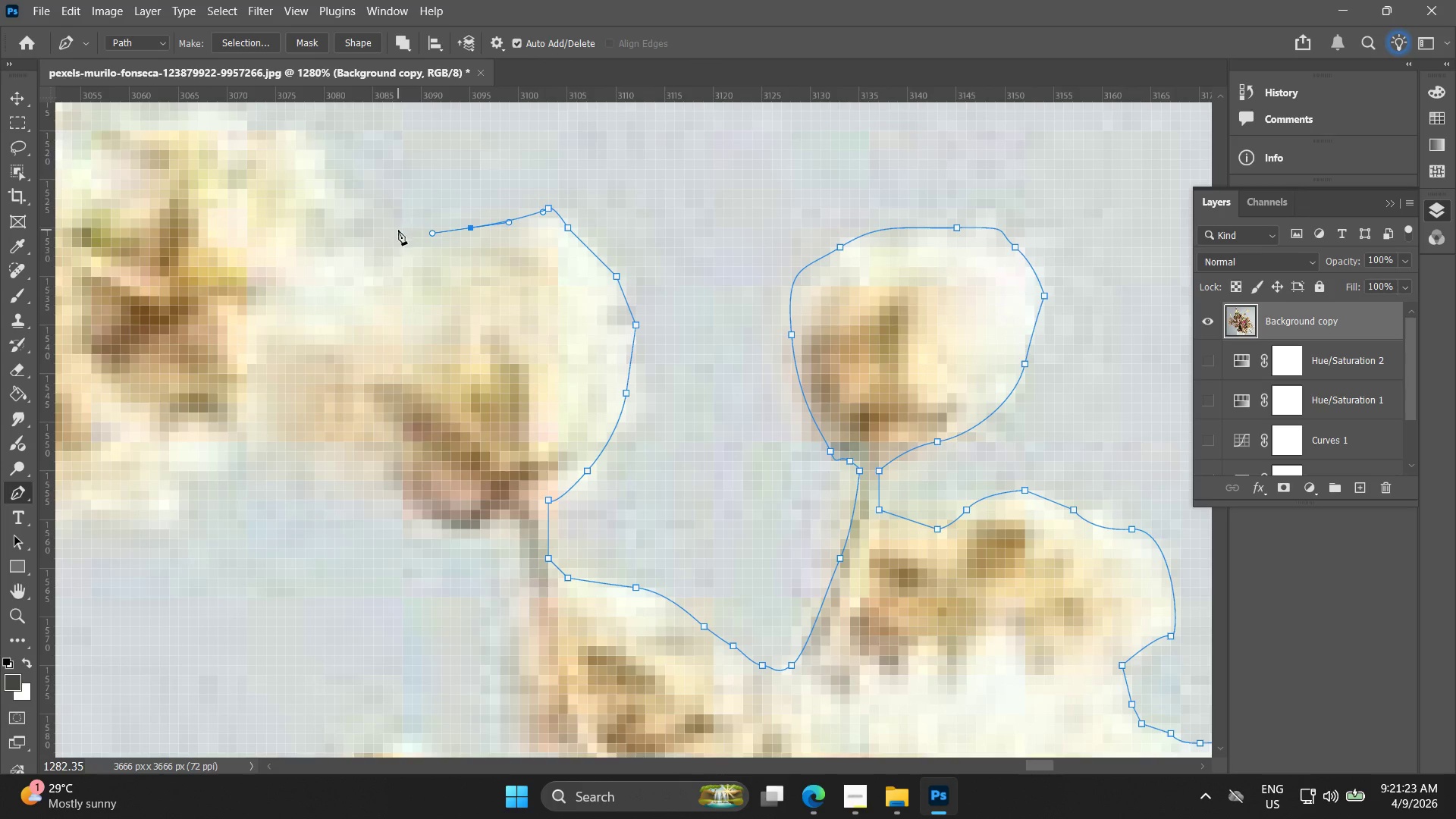 
left_click_drag(start_coordinate=[395, 245], to_coordinate=[391, 247])
 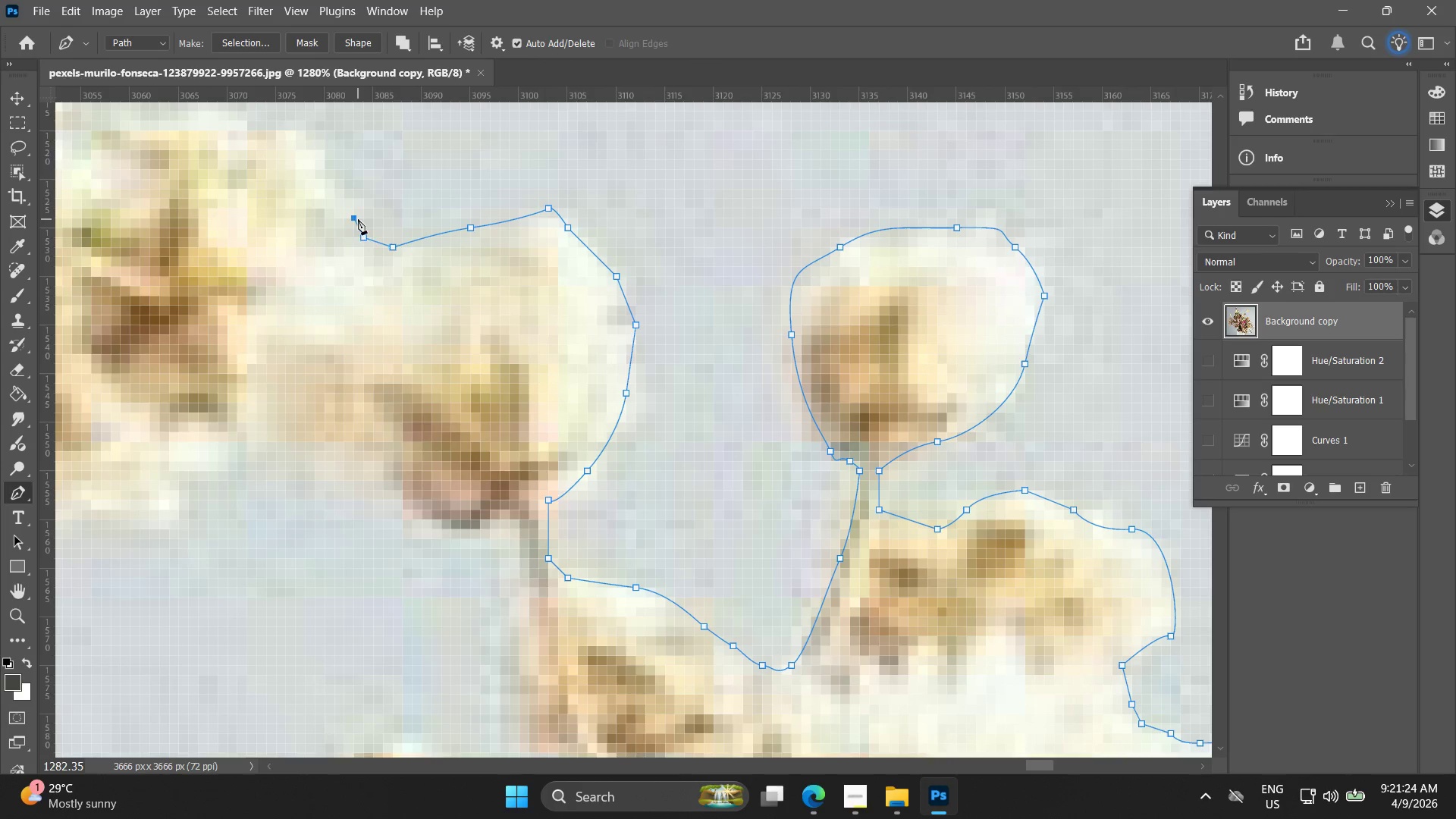 
key(Alt+AltLeft)
 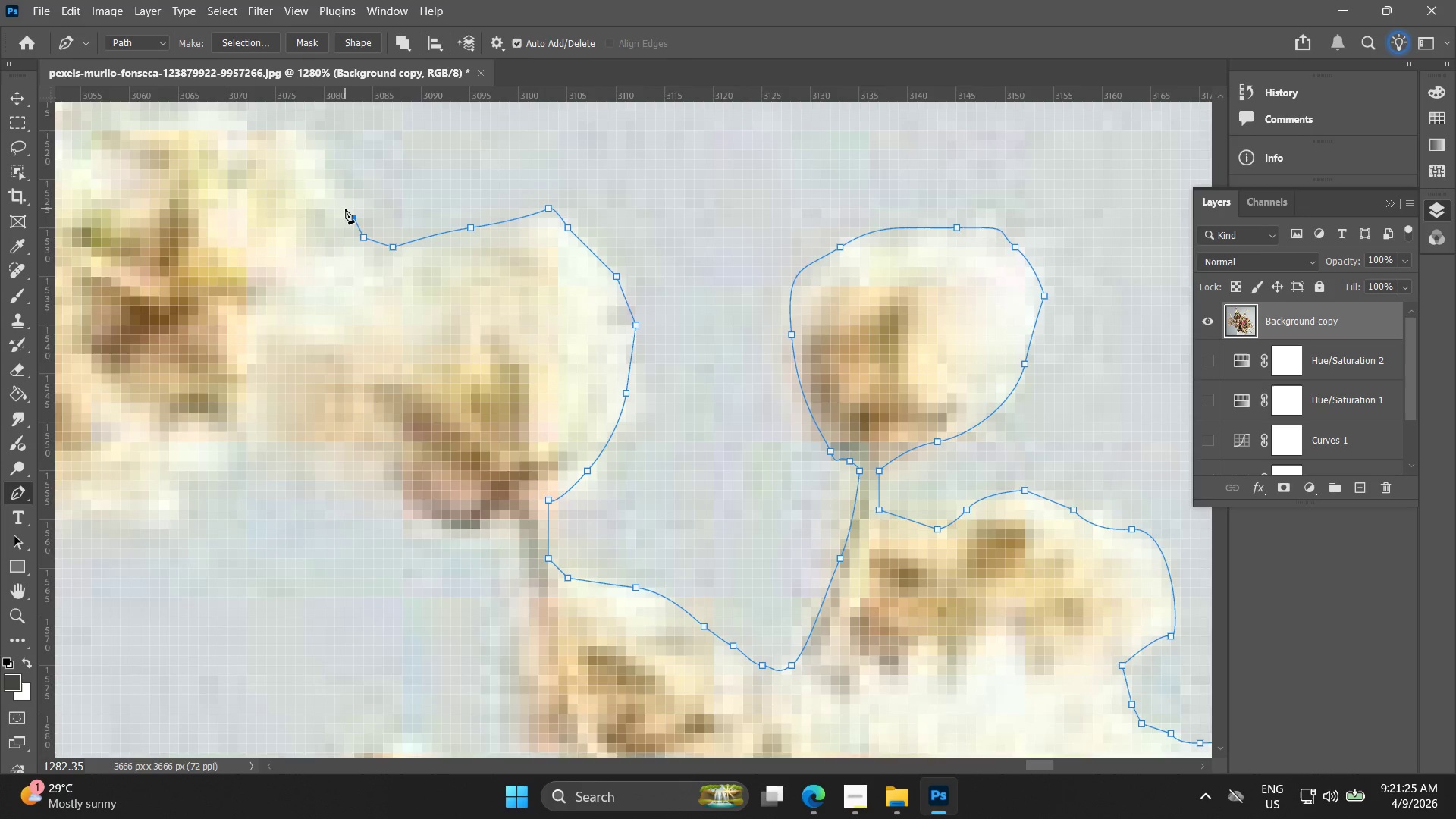 
hold_key(key=Space, duration=0.41)
 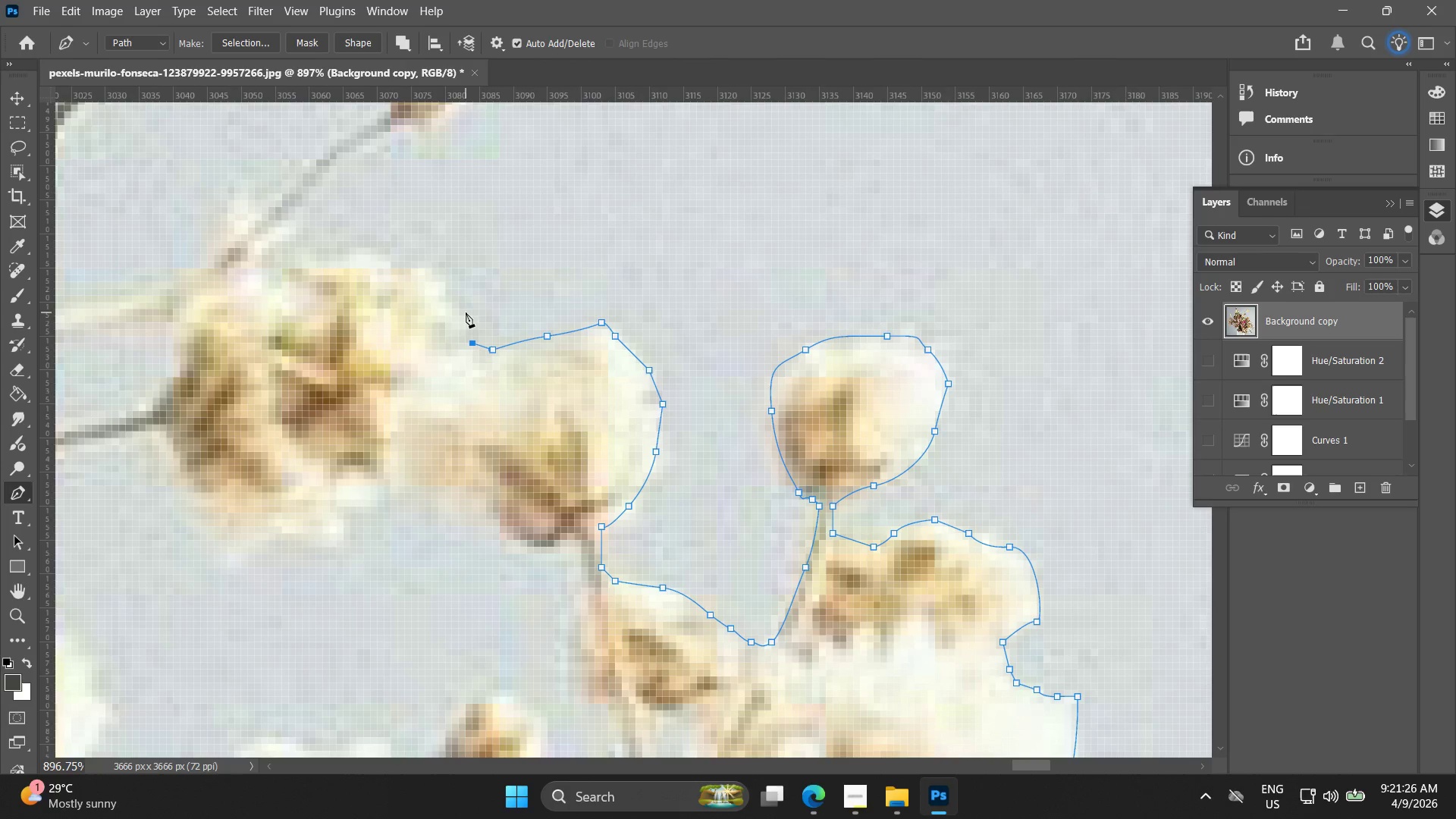 
left_click_drag(start_coordinate=[352, 224], to_coordinate=[468, 335])
 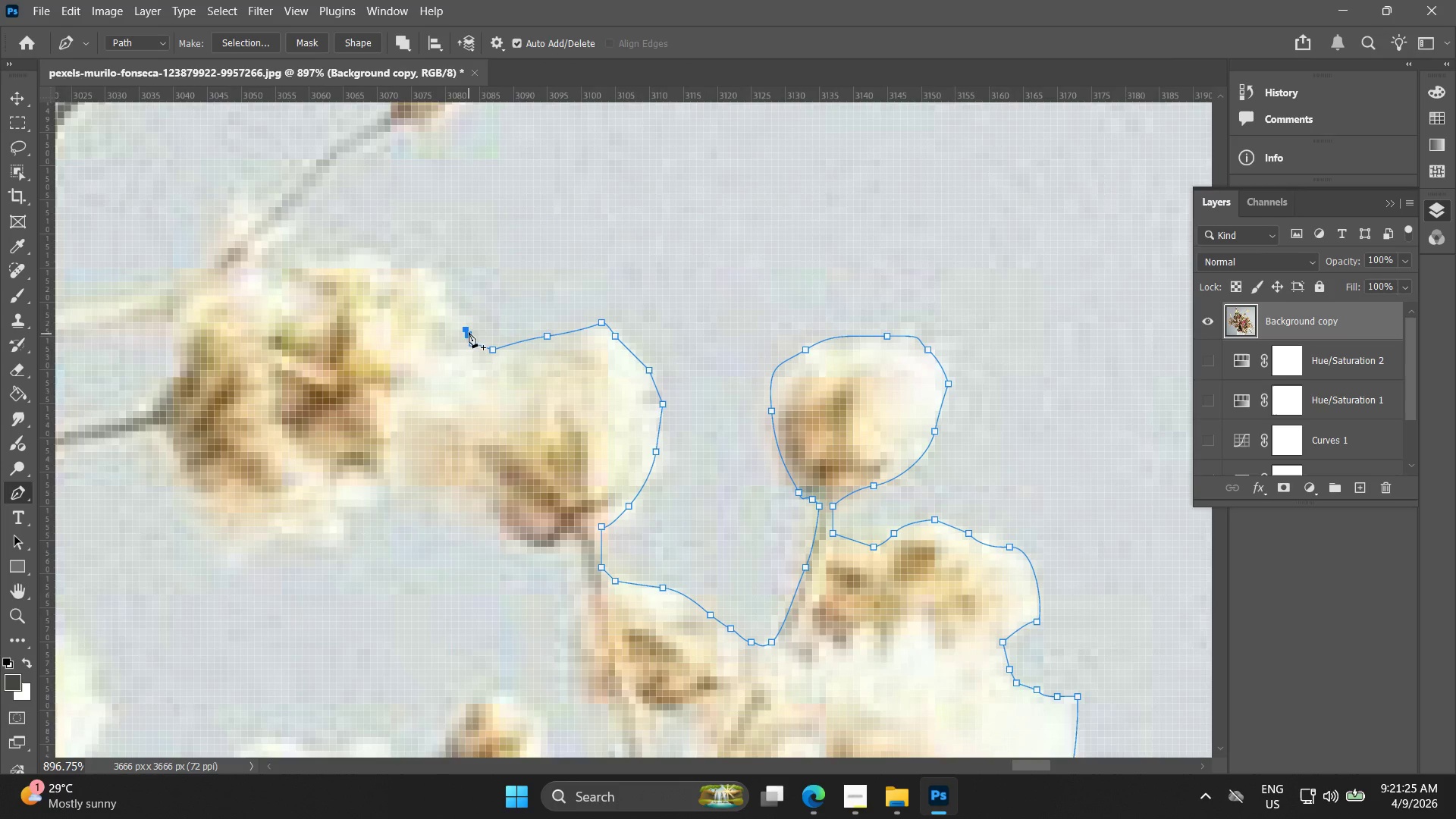 
scroll: coordinate [340, 220], scroll_direction: down, amount: 4.0
 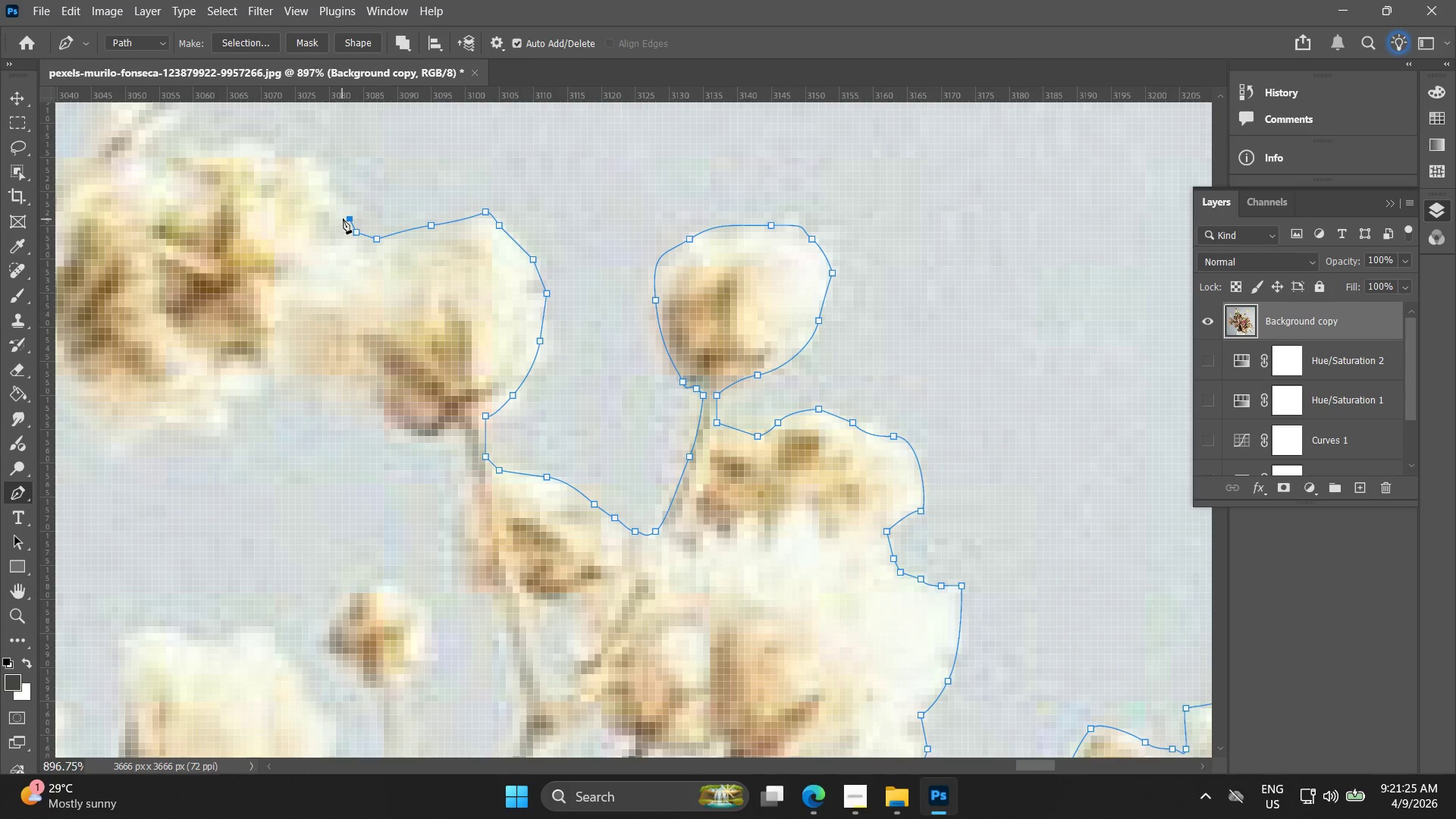 
key(Control+ControlLeft)
 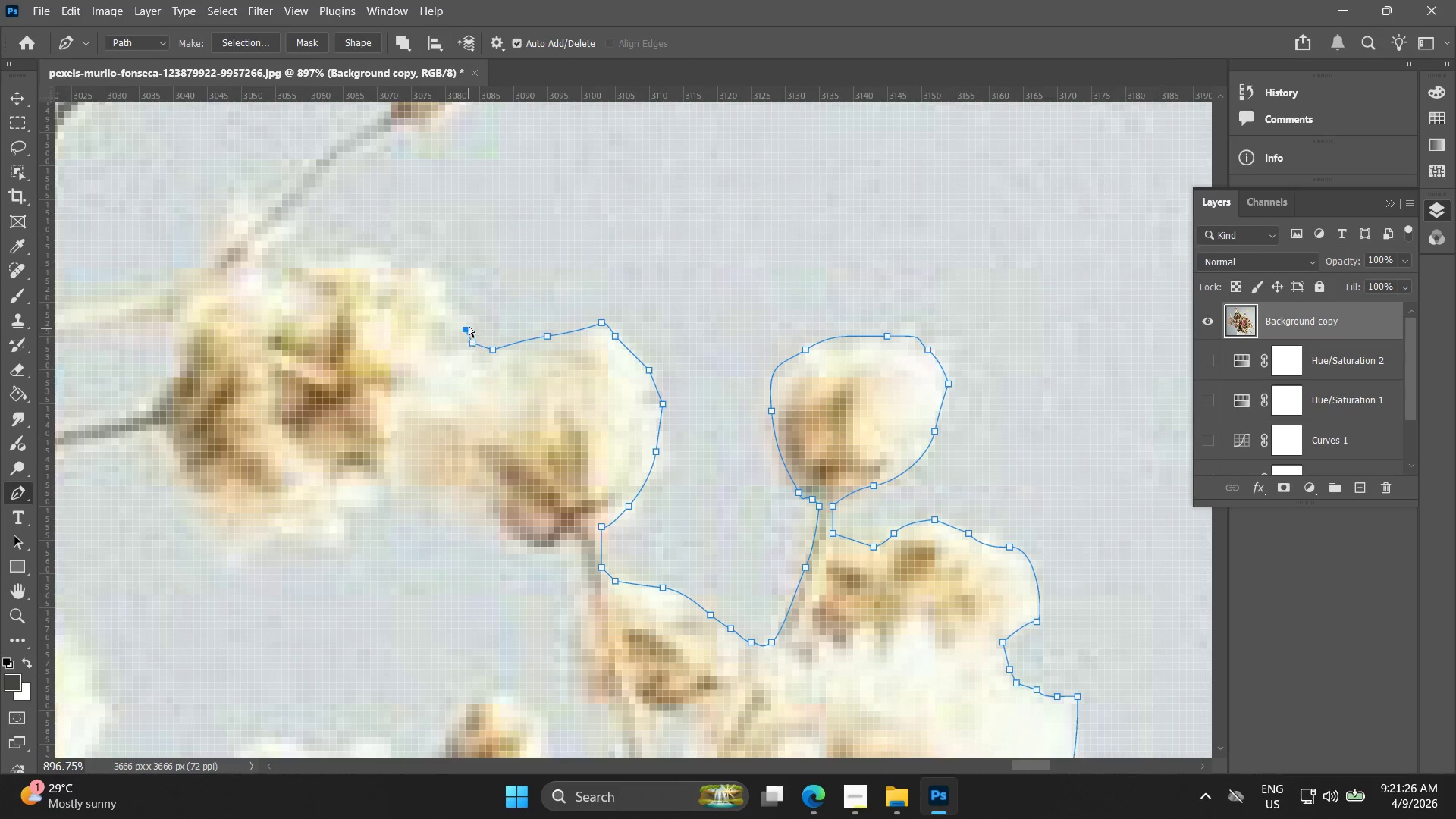 
key(Control+Z)
 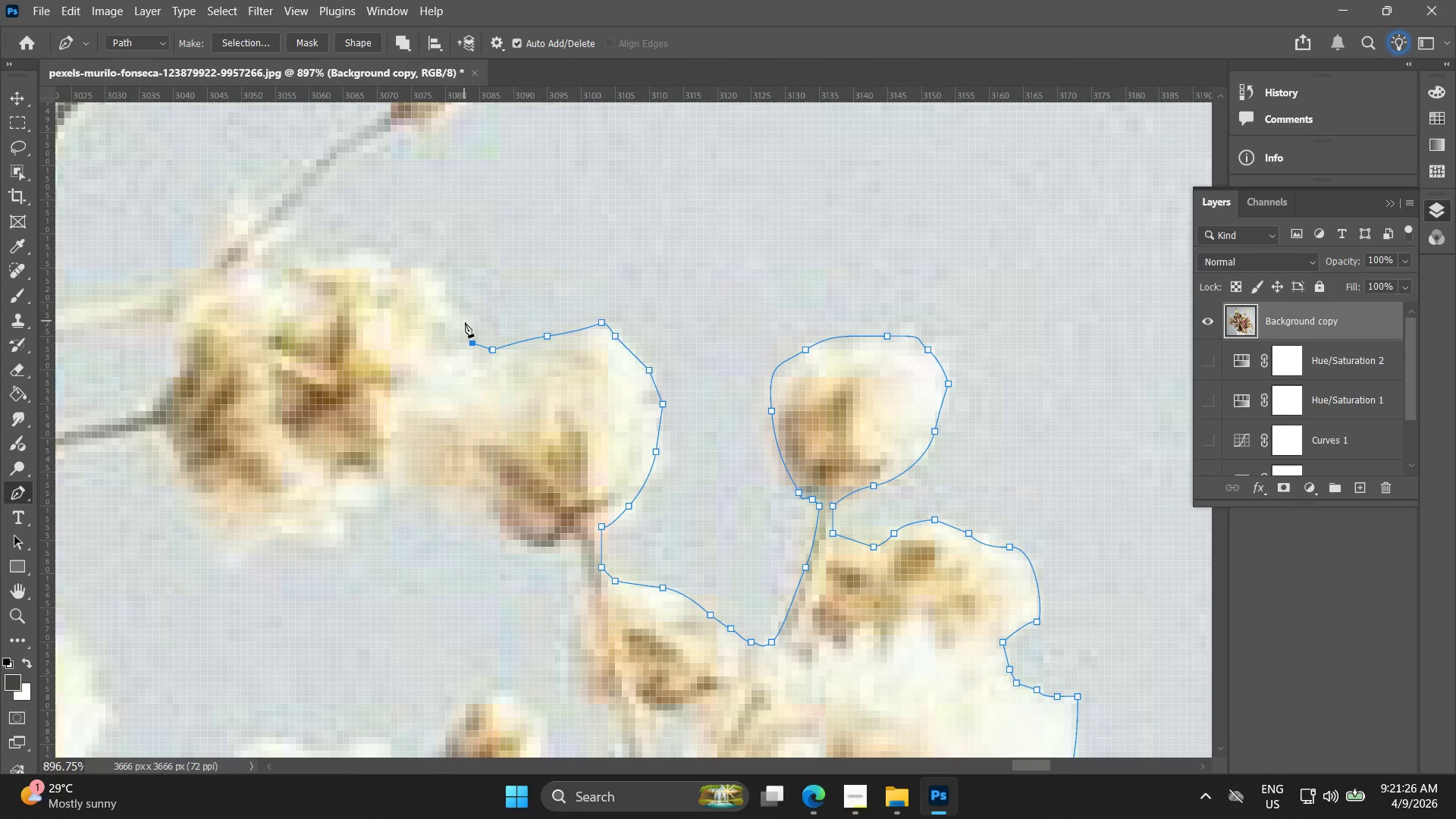 
left_click_drag(start_coordinate=[468, 324], to_coordinate=[445, 295])
 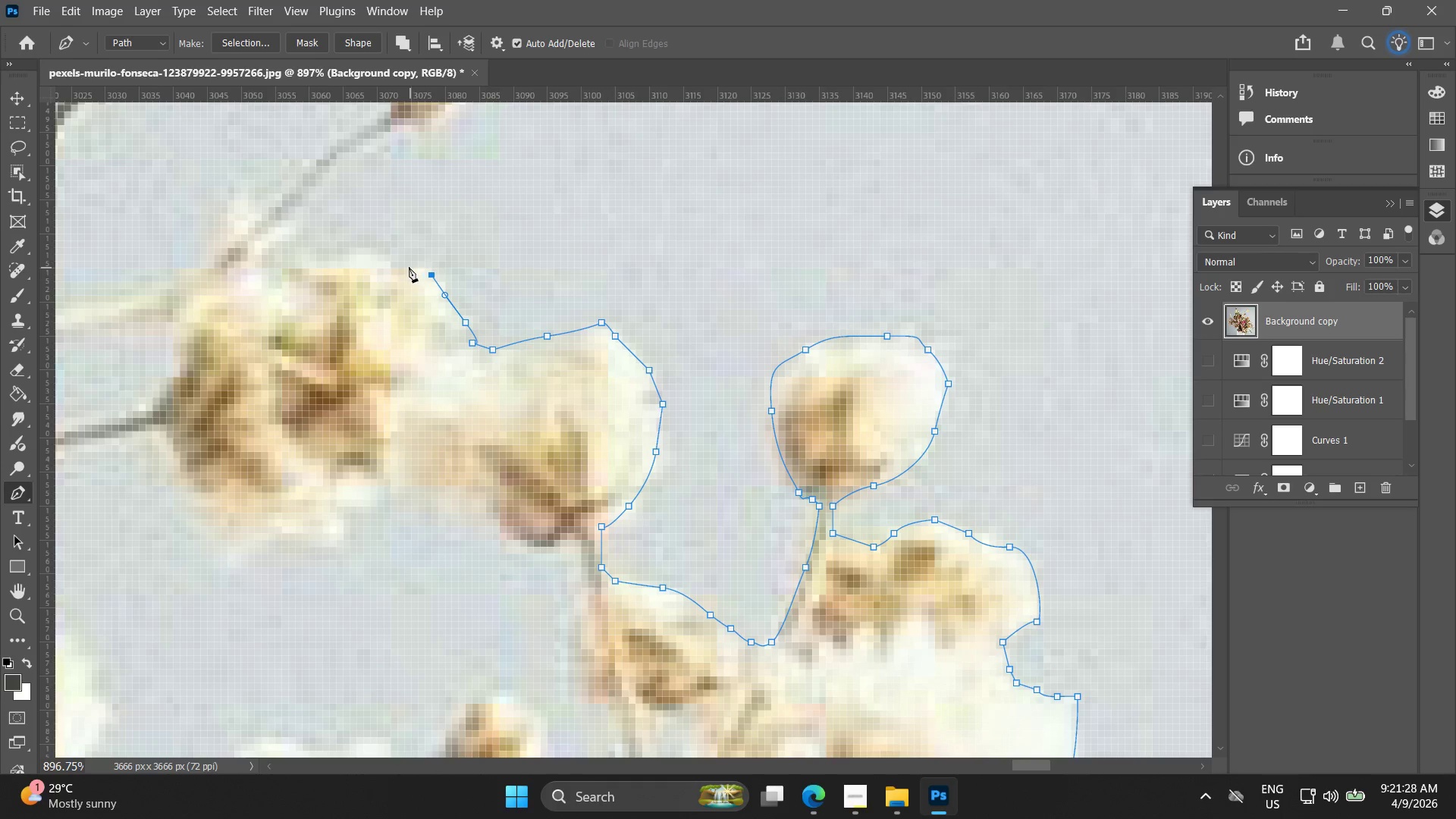 
left_click_drag(start_coordinate=[405, 267], to_coordinate=[378, 264])
 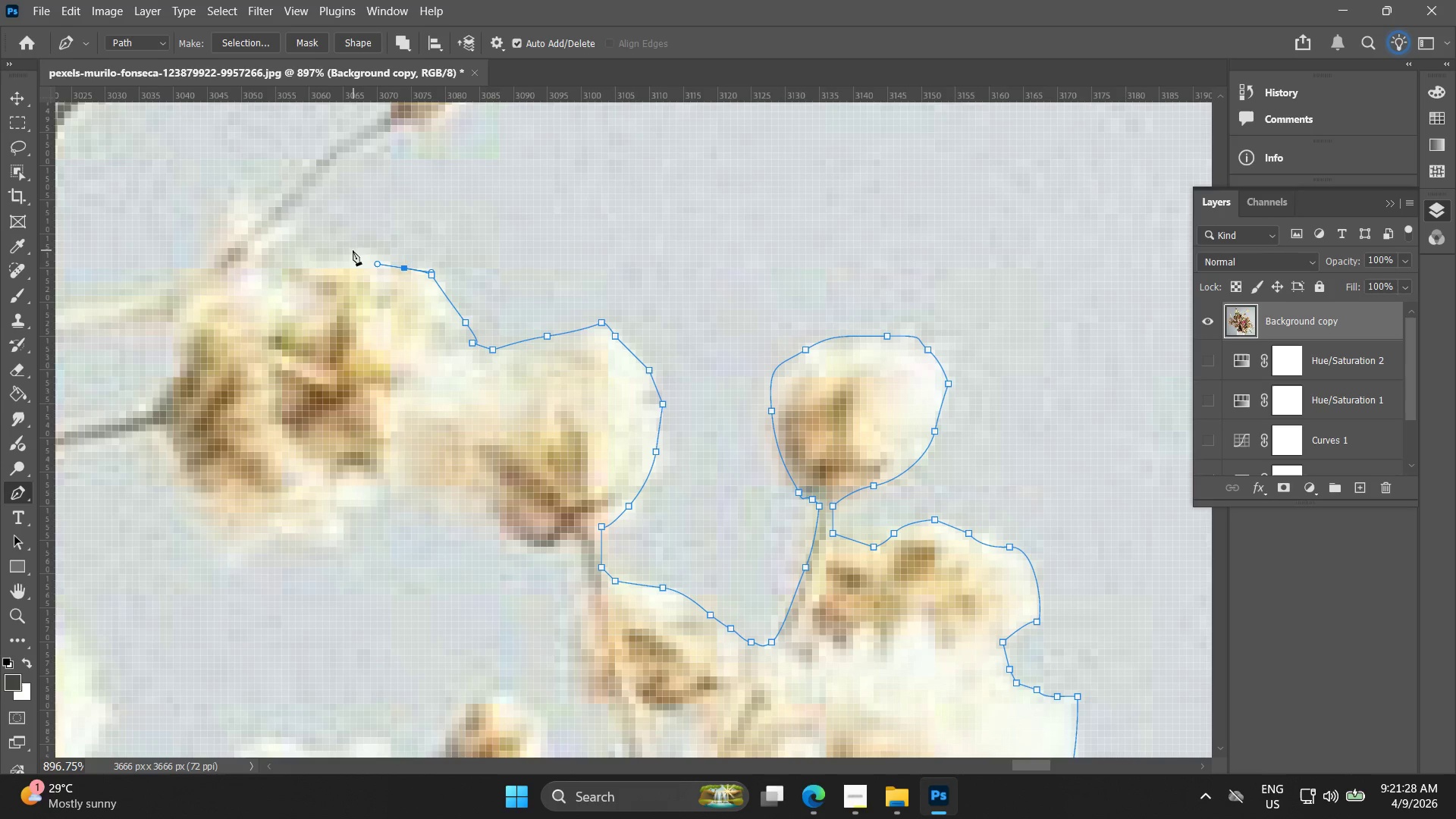 
left_click_drag(start_coordinate=[353, 251], to_coordinate=[347, 252])
 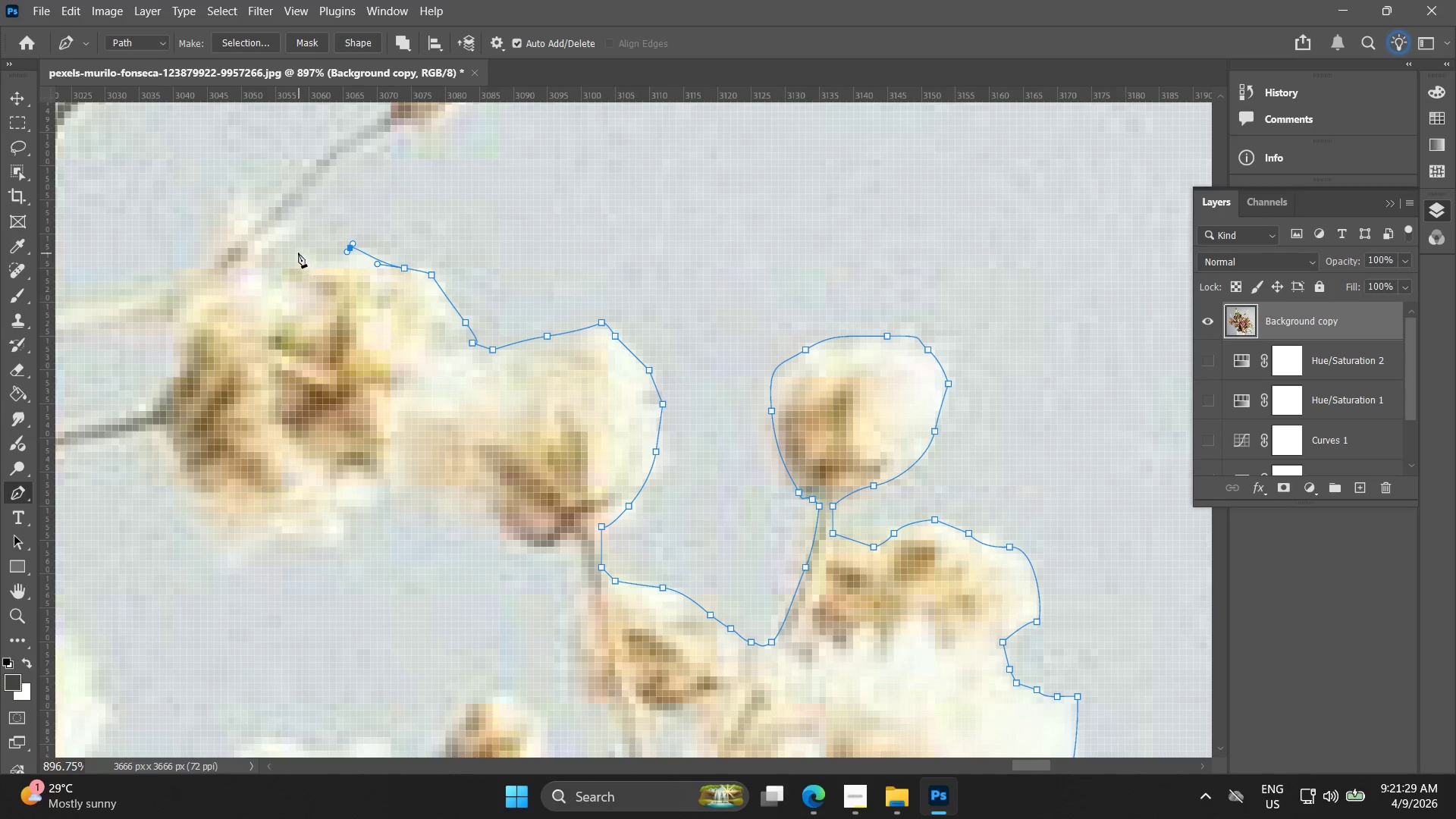 
left_click_drag(start_coordinate=[289, 249], to_coordinate=[291, 256])
 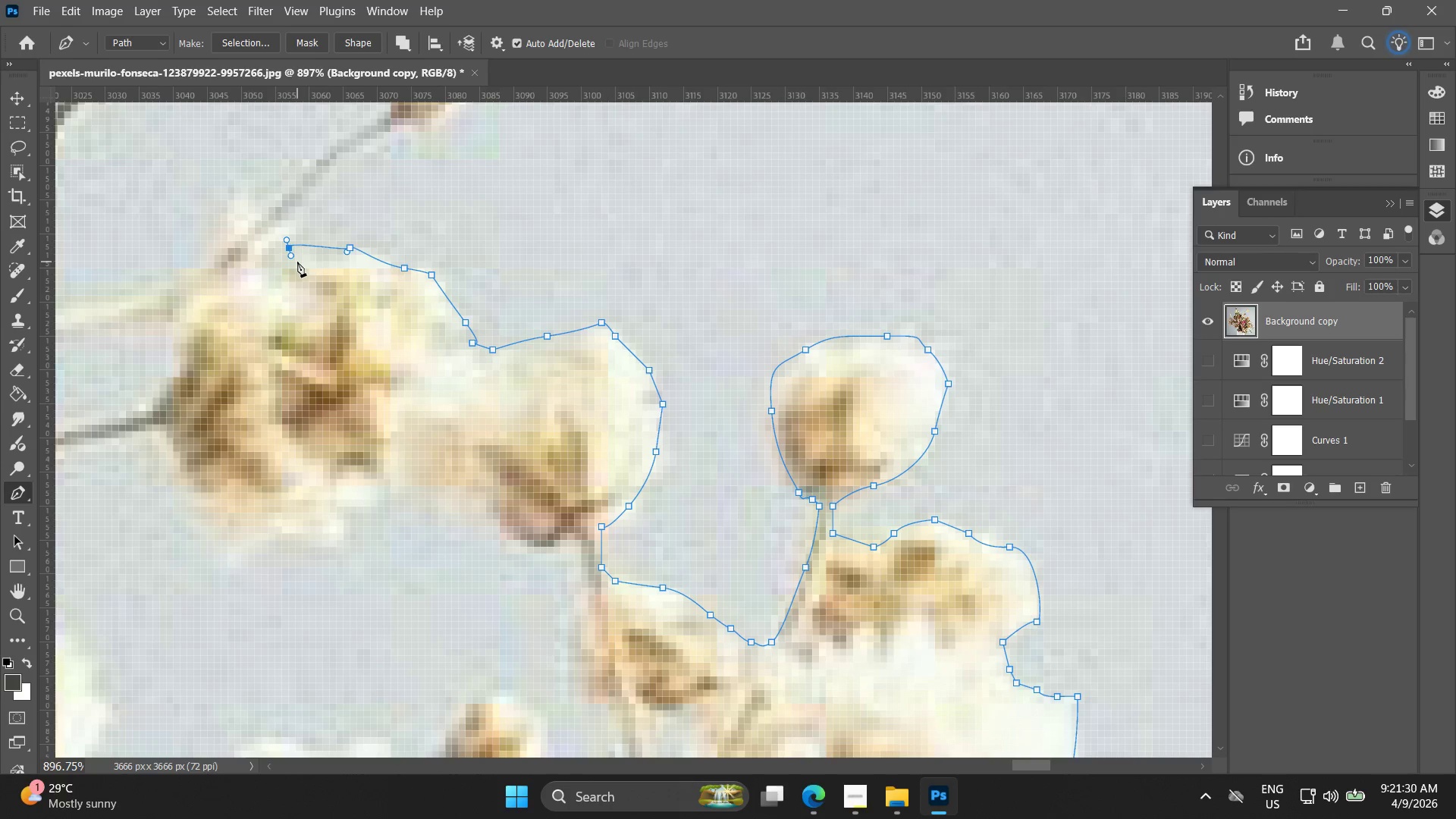 
key(Control+ControlLeft)
 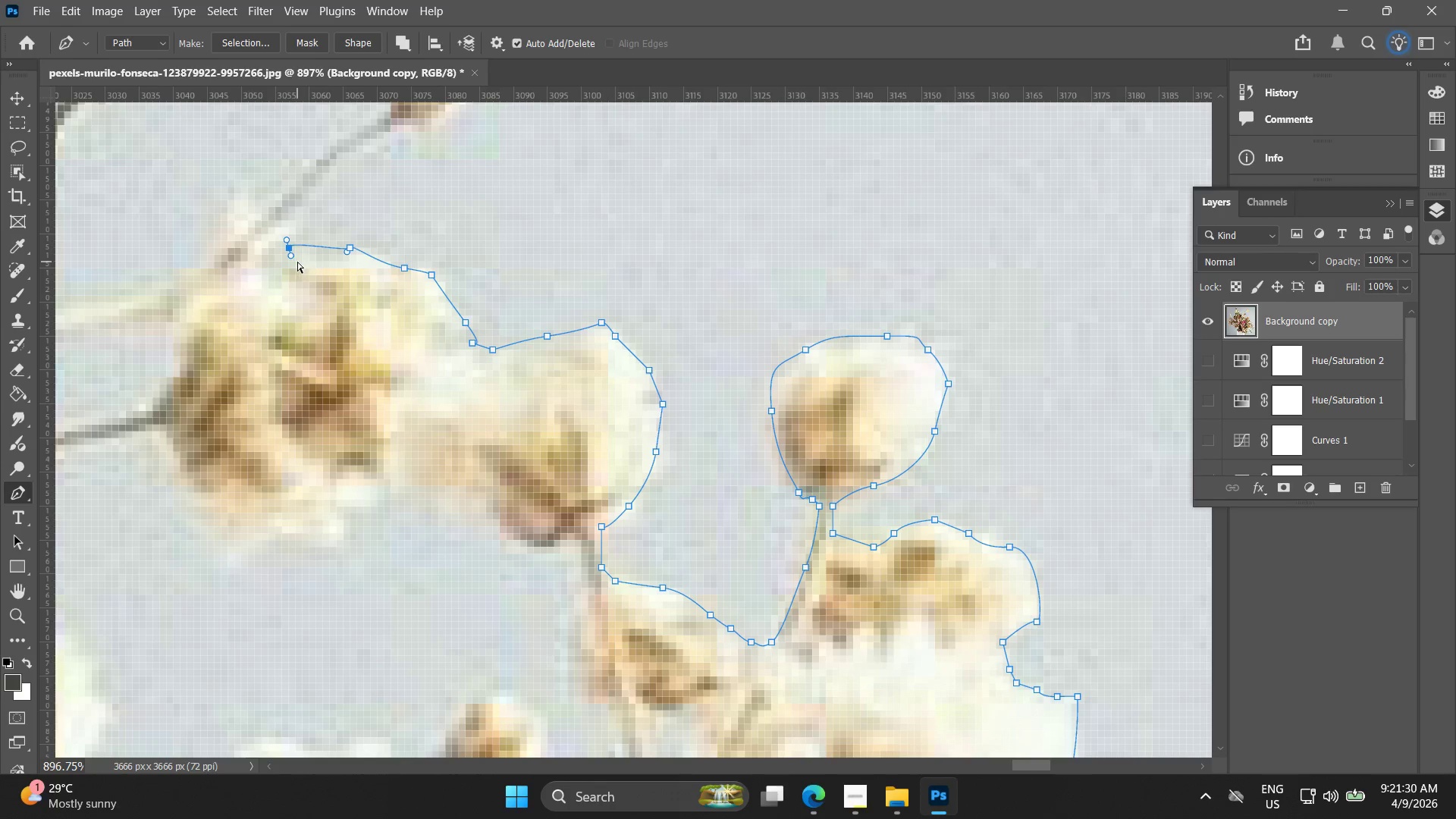 
key(Control+Z)
 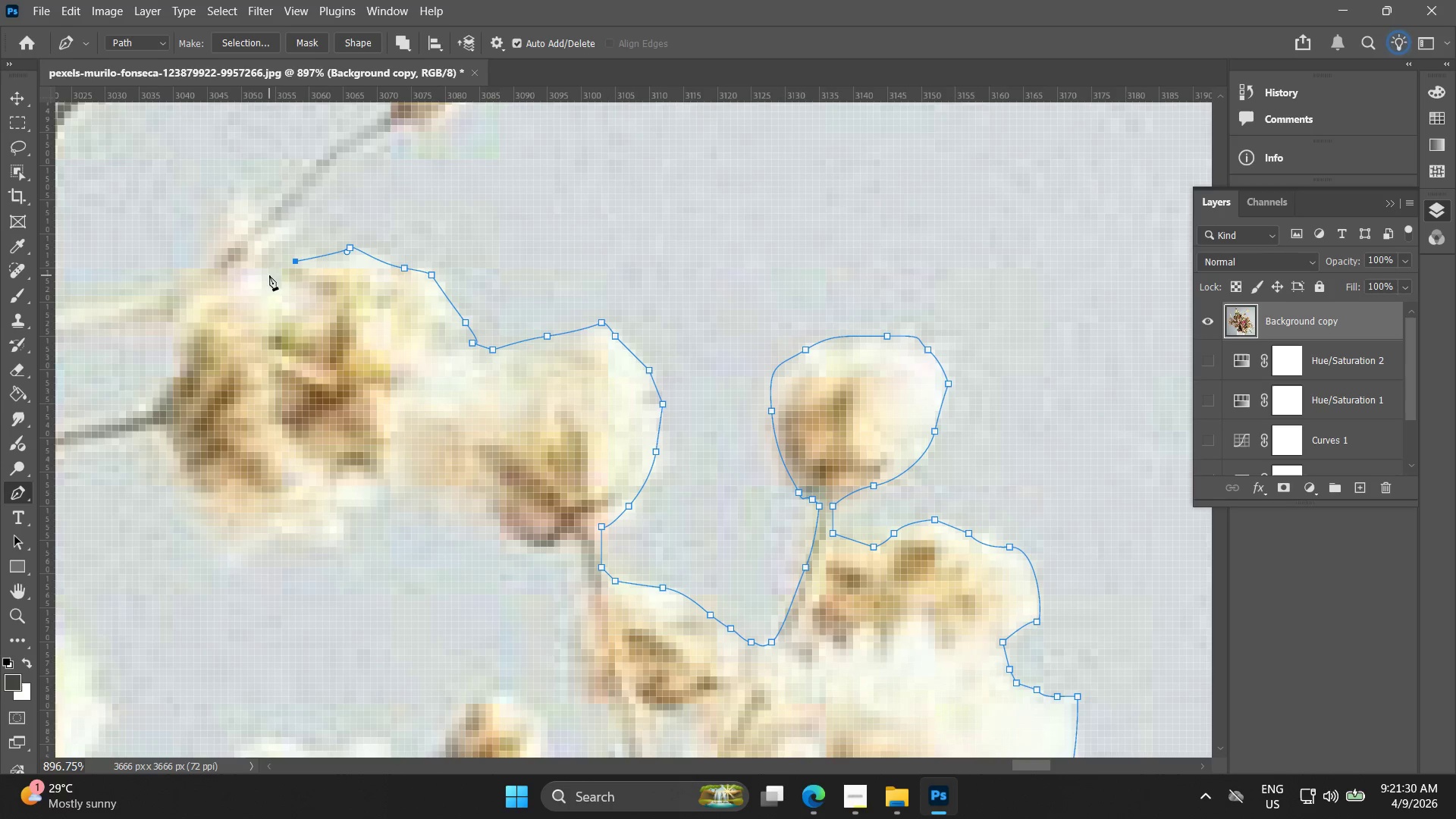 
key(Control+ControlLeft)
 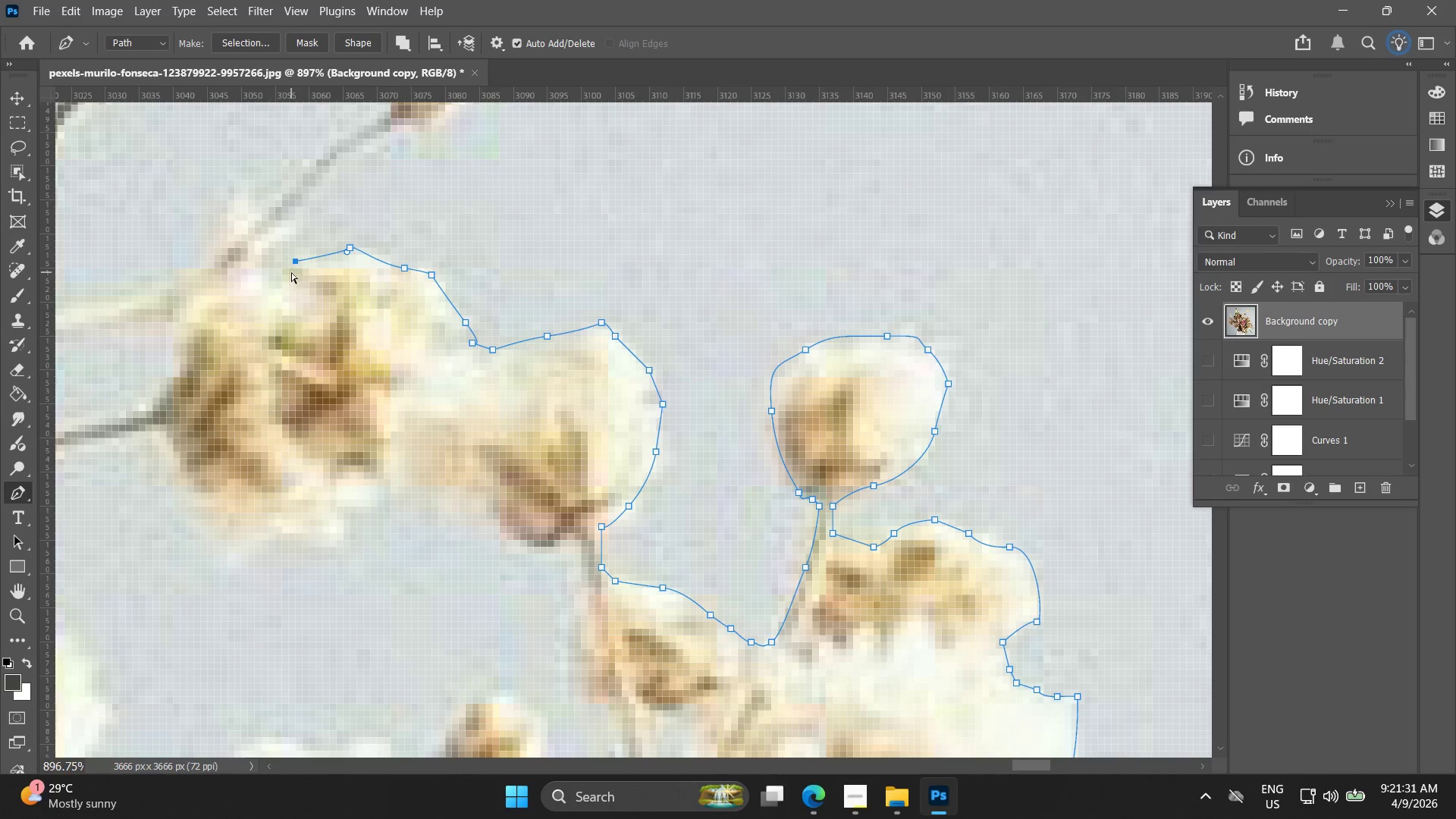 
key(Control+Z)
 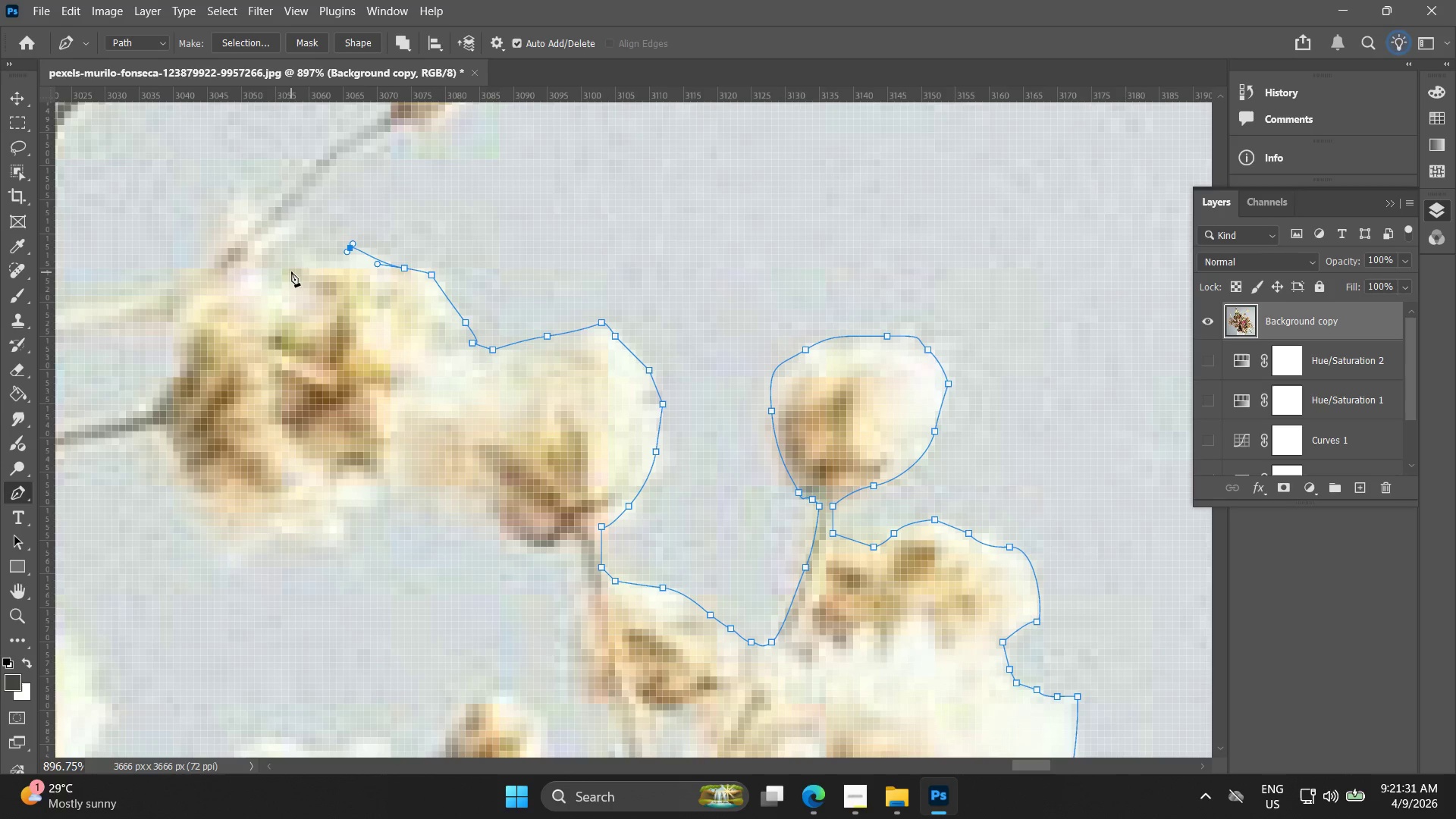 
left_click_drag(start_coordinate=[289, 271], to_coordinate=[280, 292])
 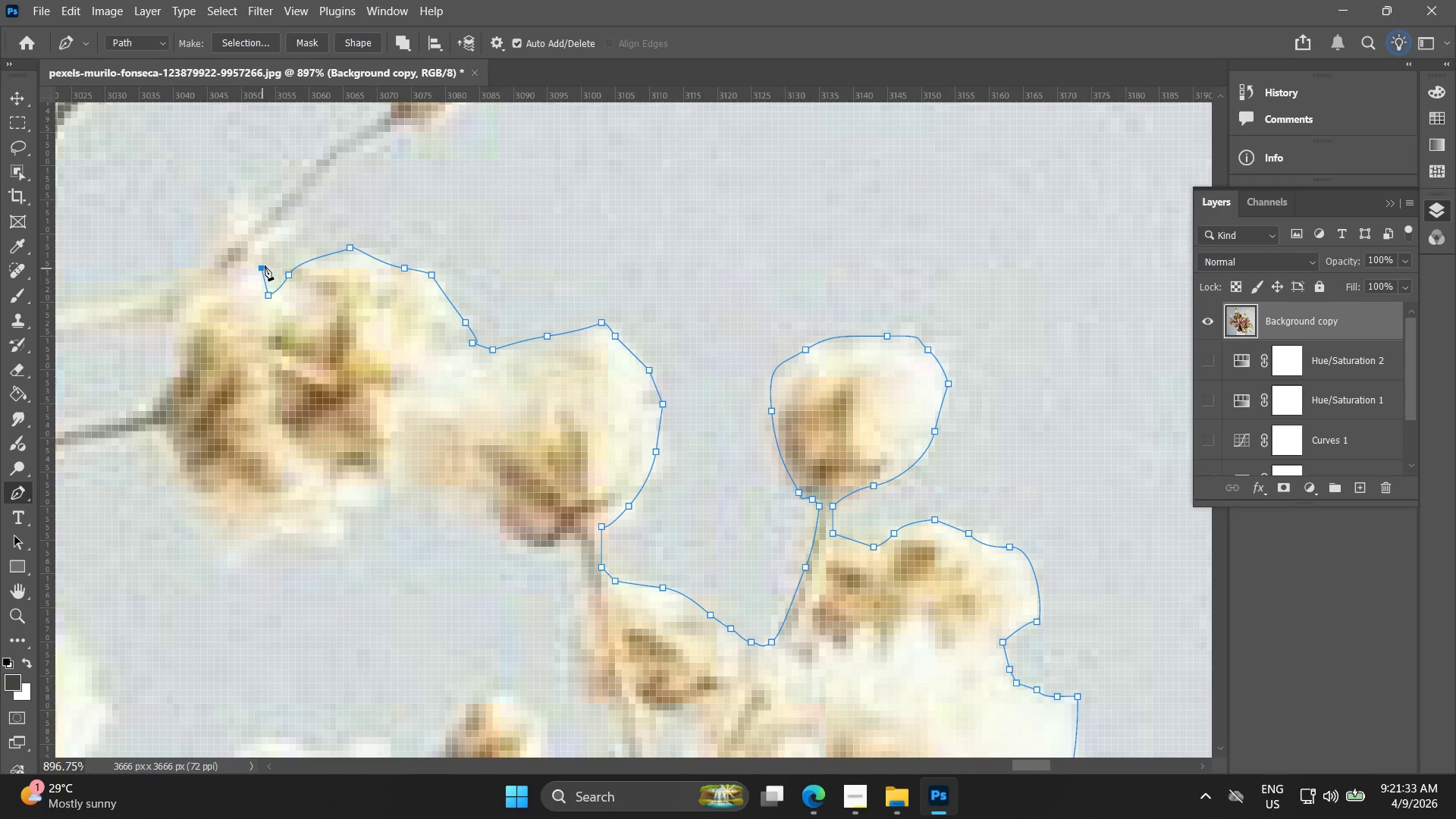 
left_click_drag(start_coordinate=[278, 239], to_coordinate=[286, 239])
 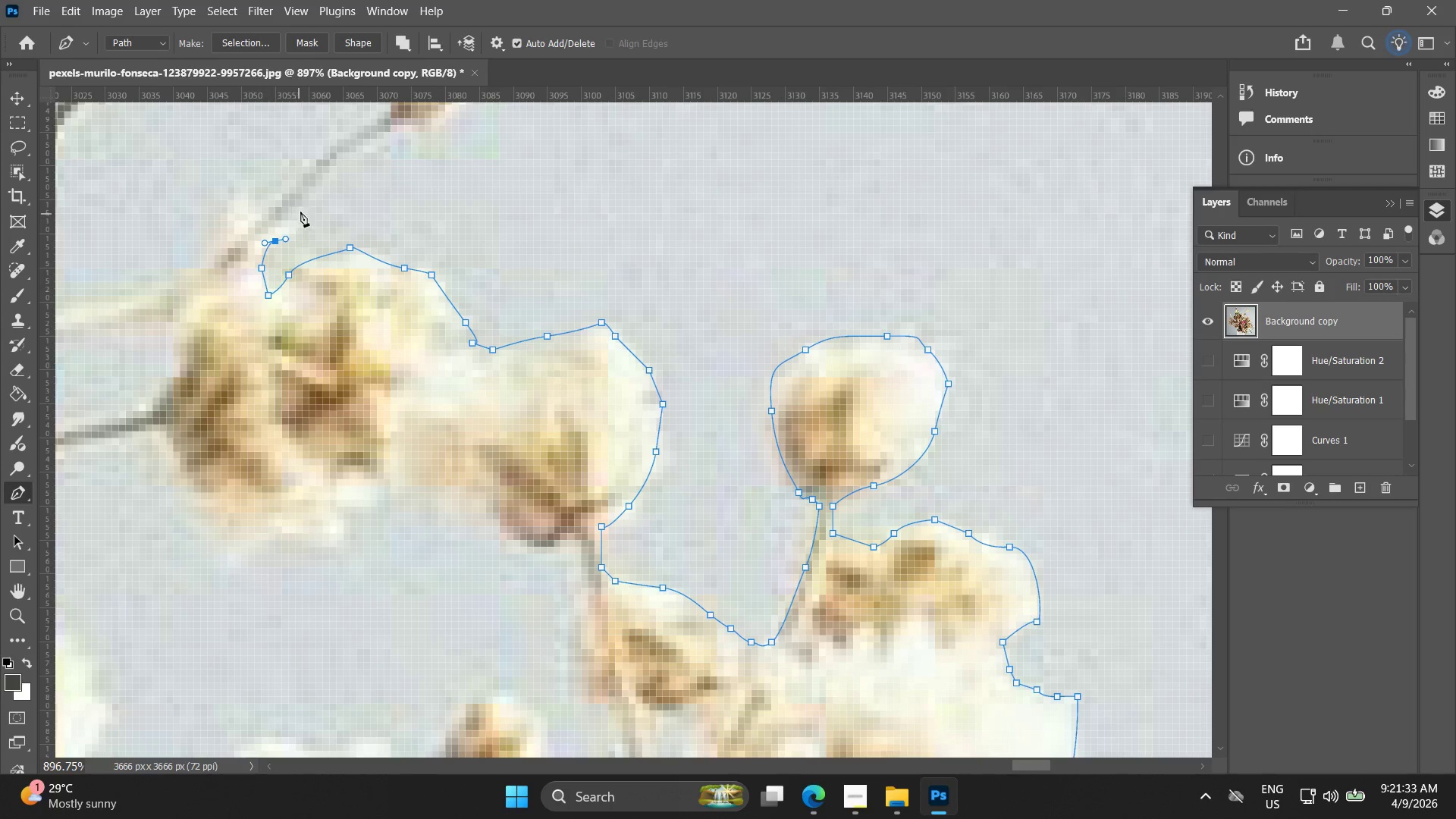 
left_click_drag(start_coordinate=[302, 210], to_coordinate=[305, 199])
 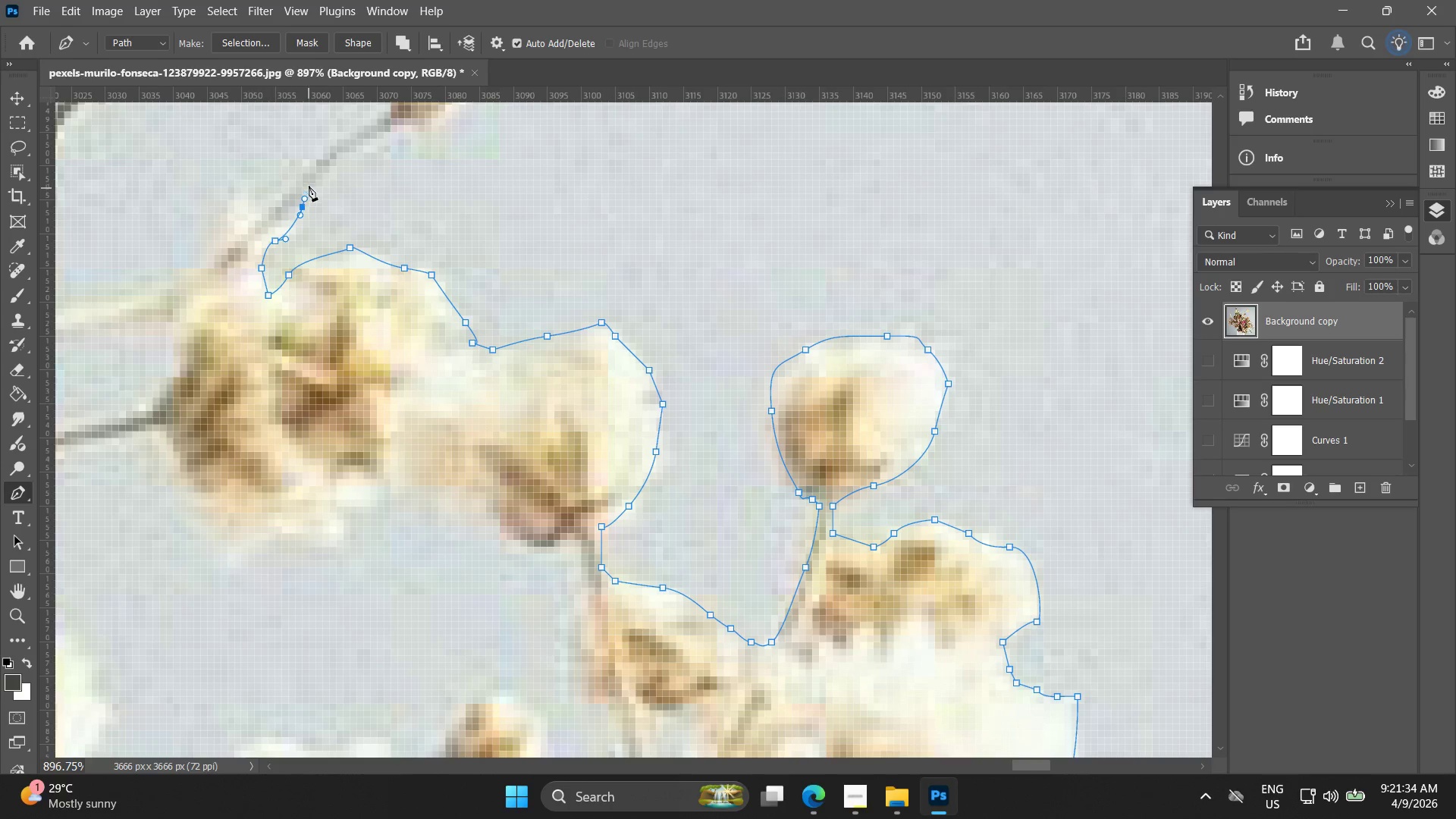 
hold_key(key=Space, duration=0.48)
 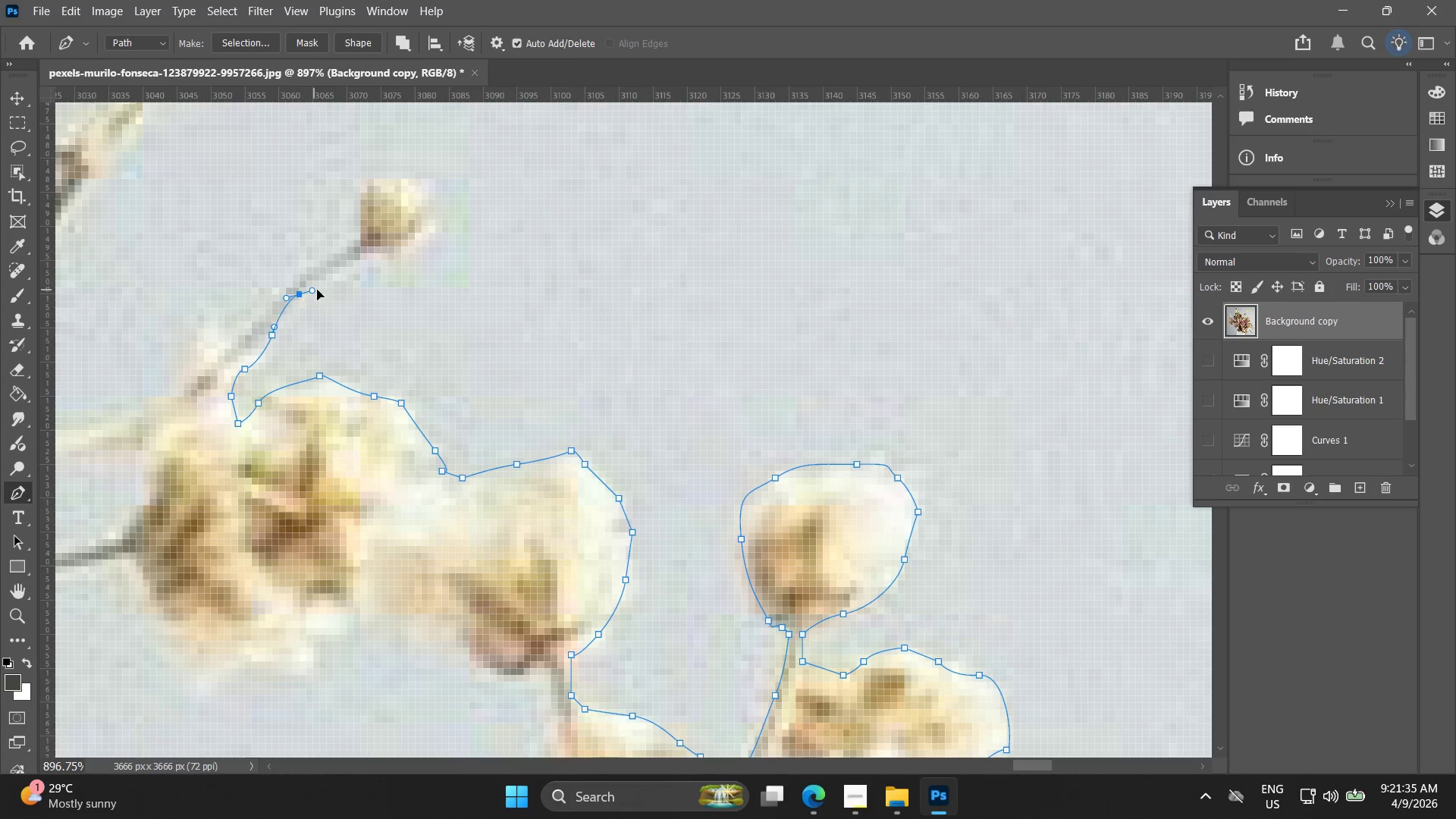 
left_click_drag(start_coordinate=[306, 198], to_coordinate=[275, 326])
 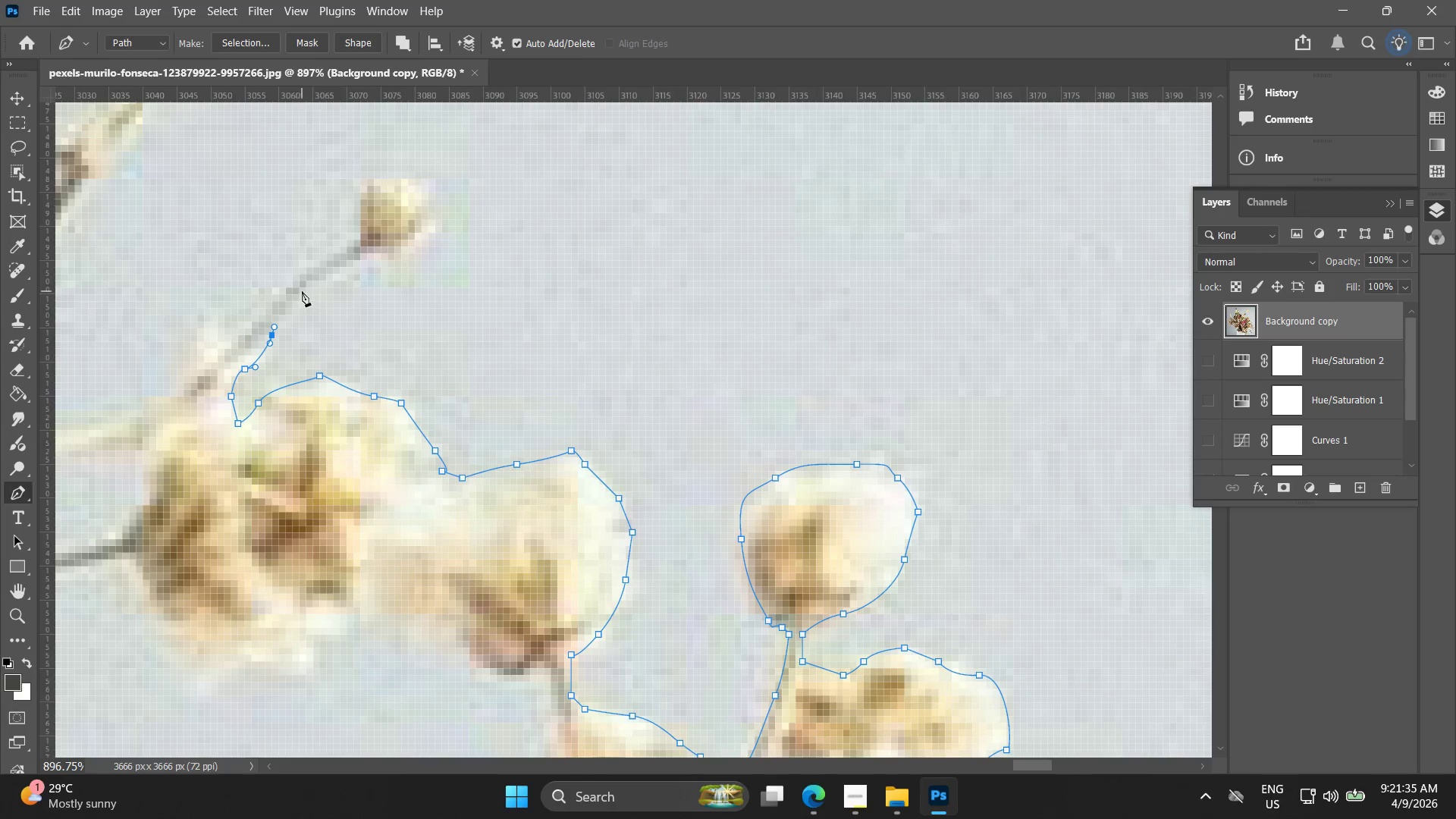 
left_click_drag(start_coordinate=[303, 291], to_coordinate=[335, 271])
 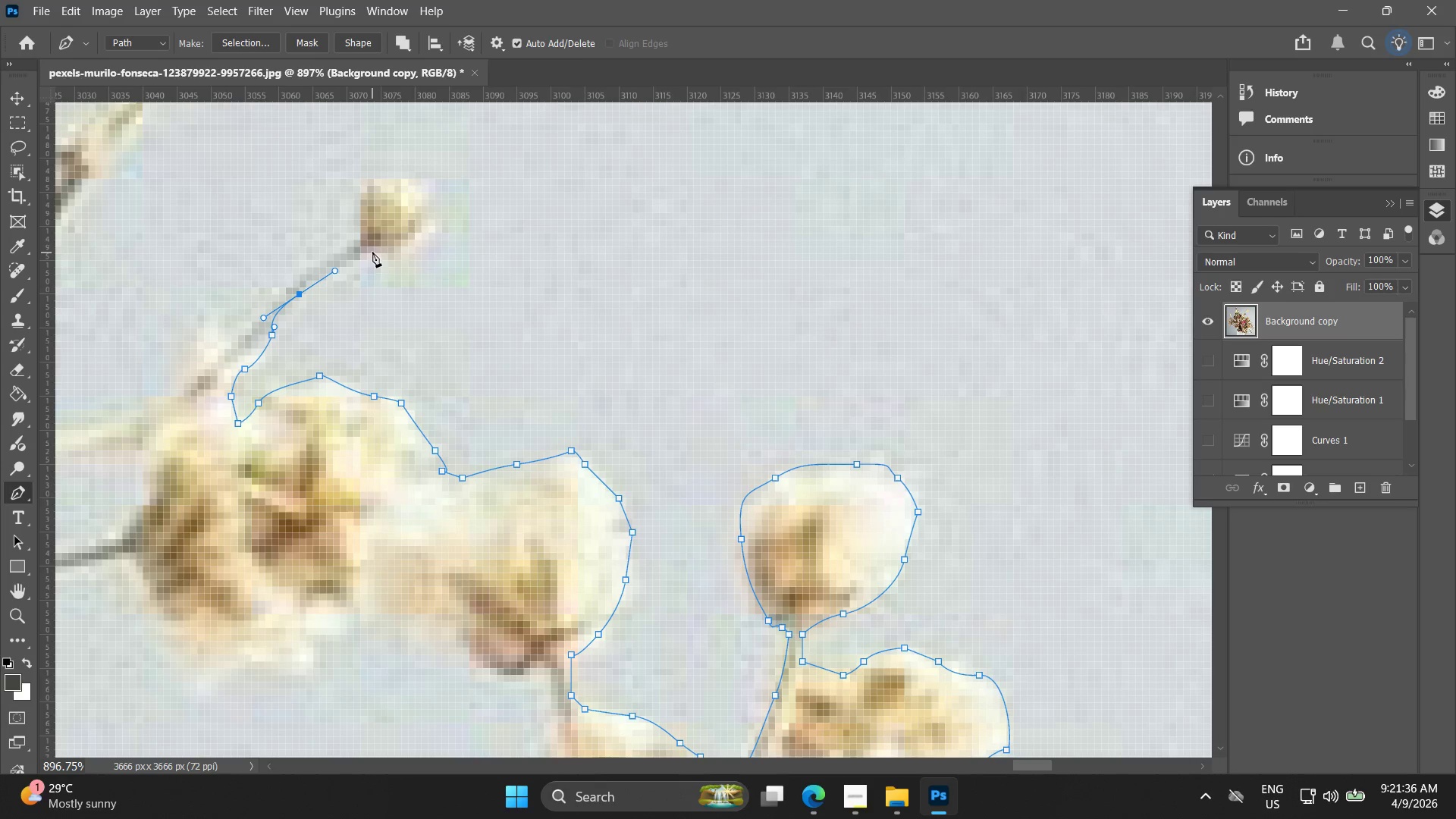 
left_click_drag(start_coordinate=[370, 250], to_coordinate=[384, 250])
 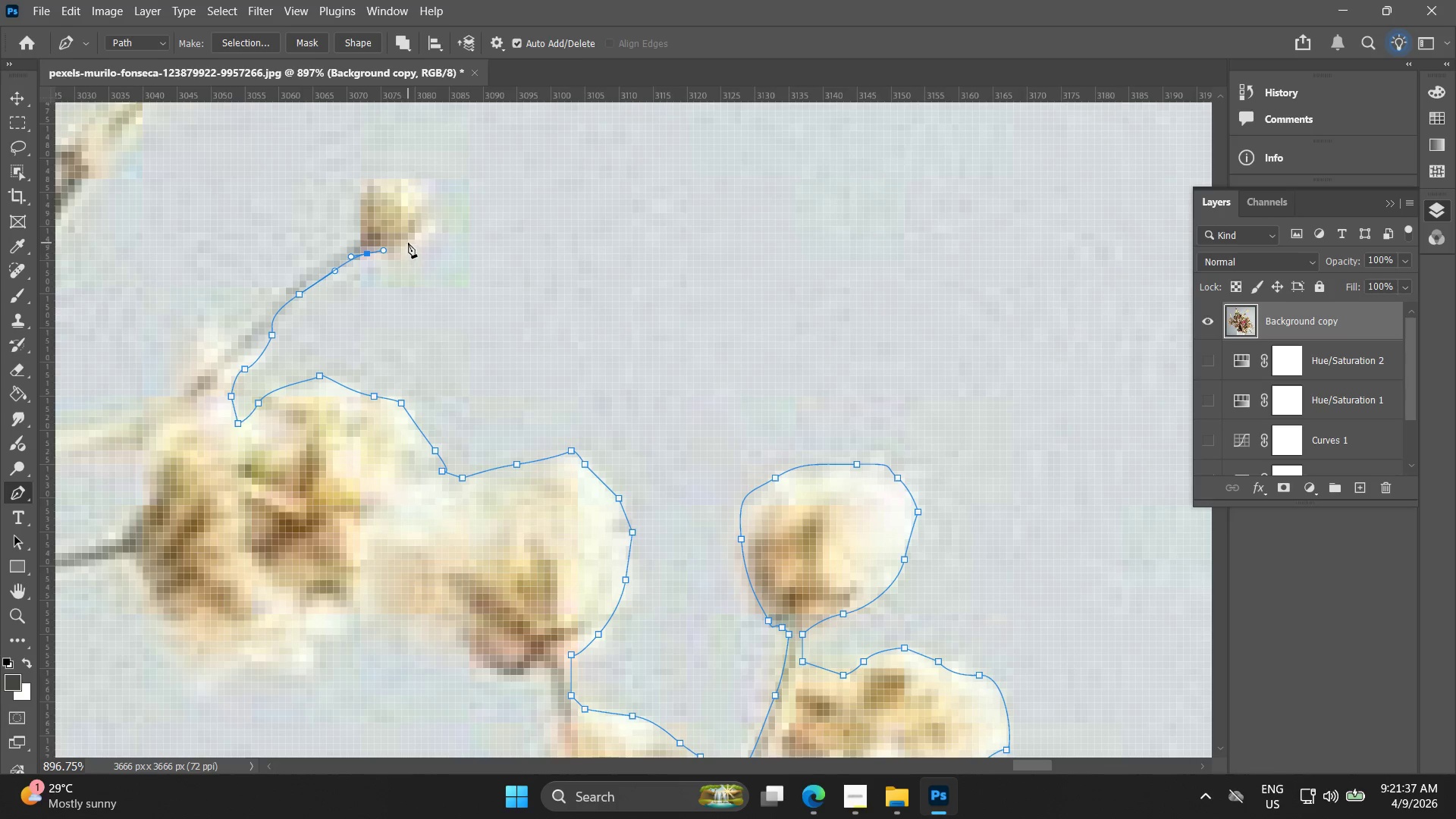 
left_click_drag(start_coordinate=[408, 243], to_coordinate=[431, 230])
 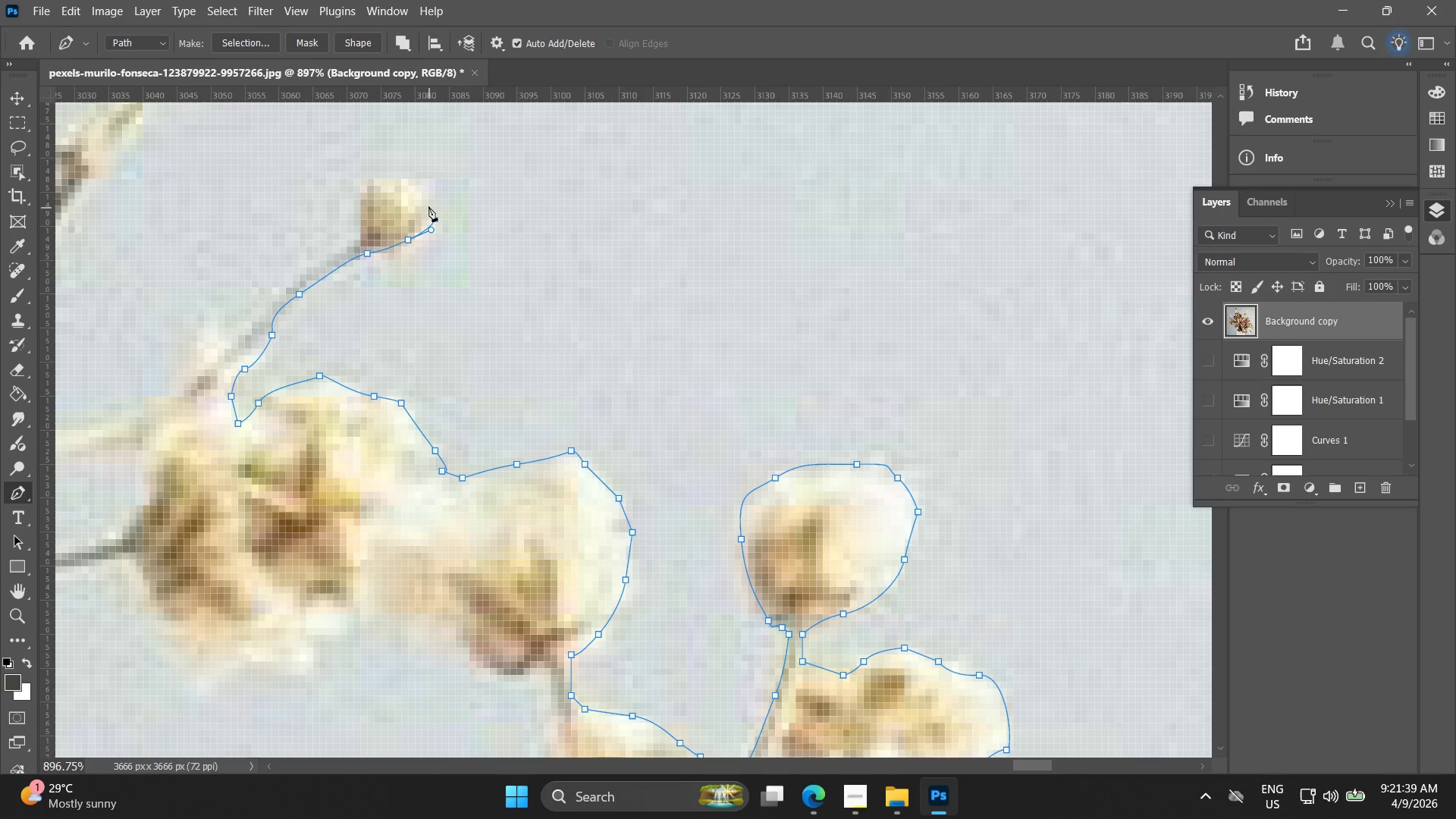 
double_click([424, 199])
 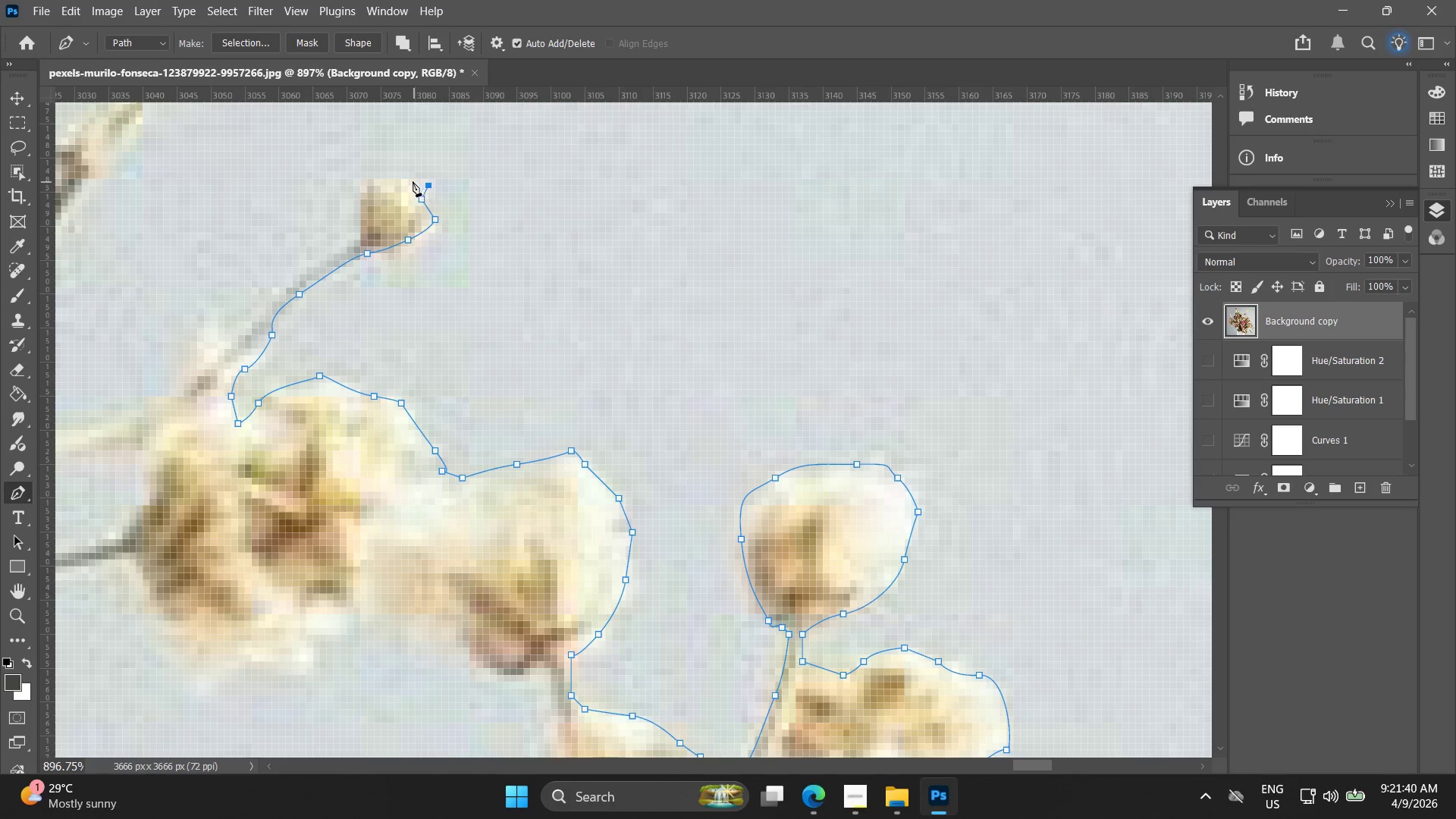 
left_click_drag(start_coordinate=[394, 179], to_coordinate=[372, 183])
 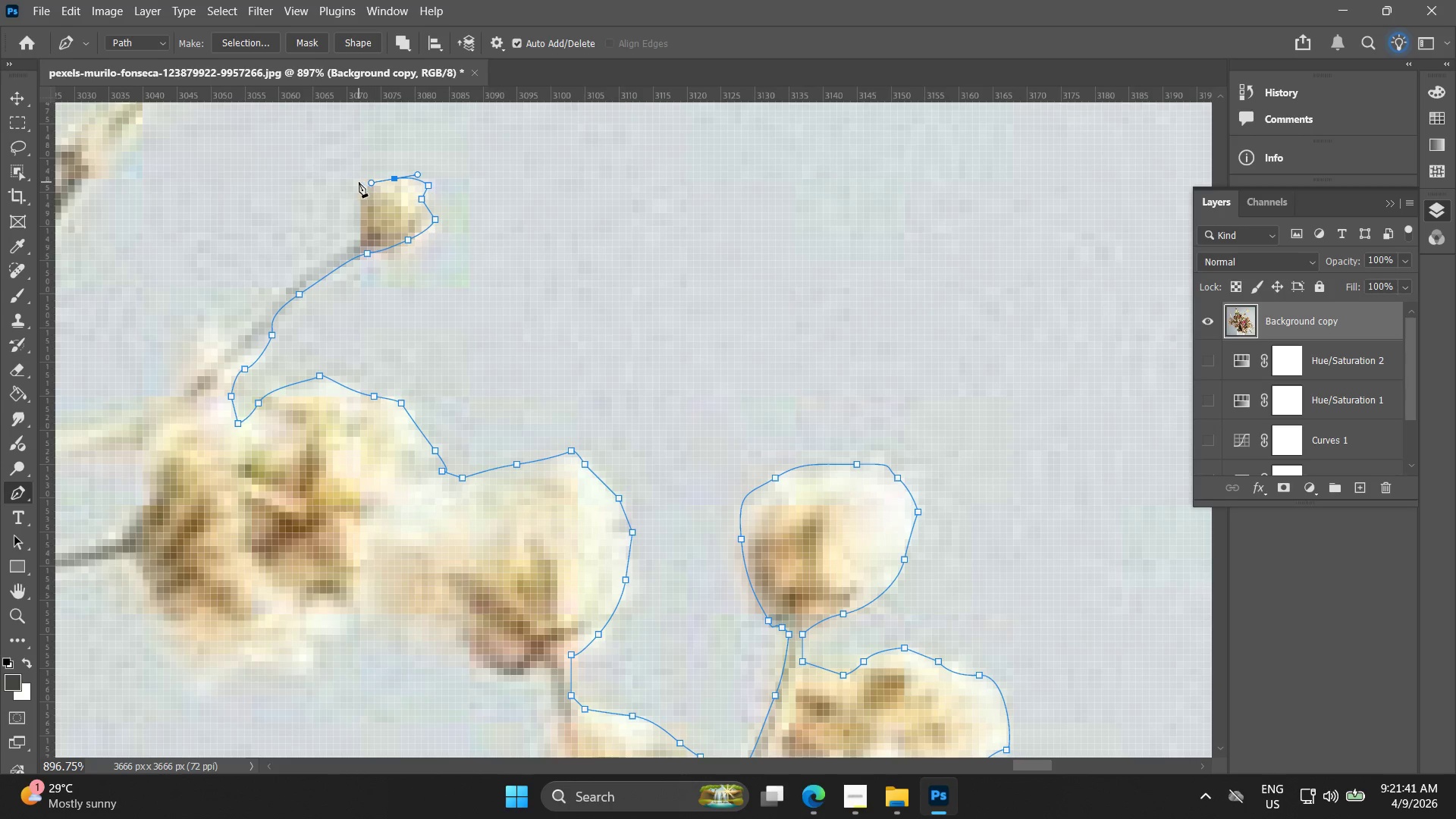 
left_click_drag(start_coordinate=[359, 183], to_coordinate=[361, 187])
 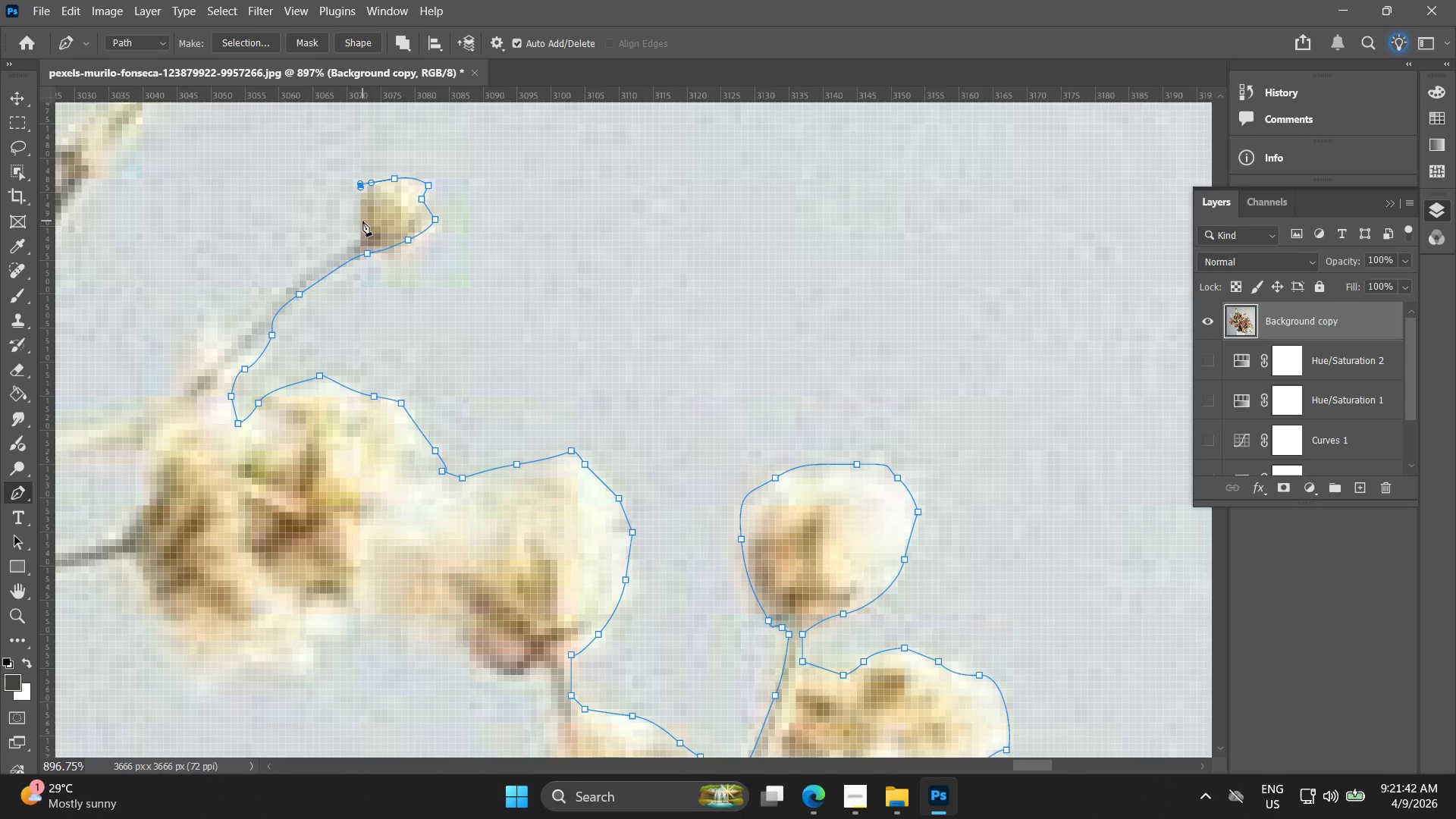 
left_click_drag(start_coordinate=[361, 225], to_coordinate=[357, 241])
 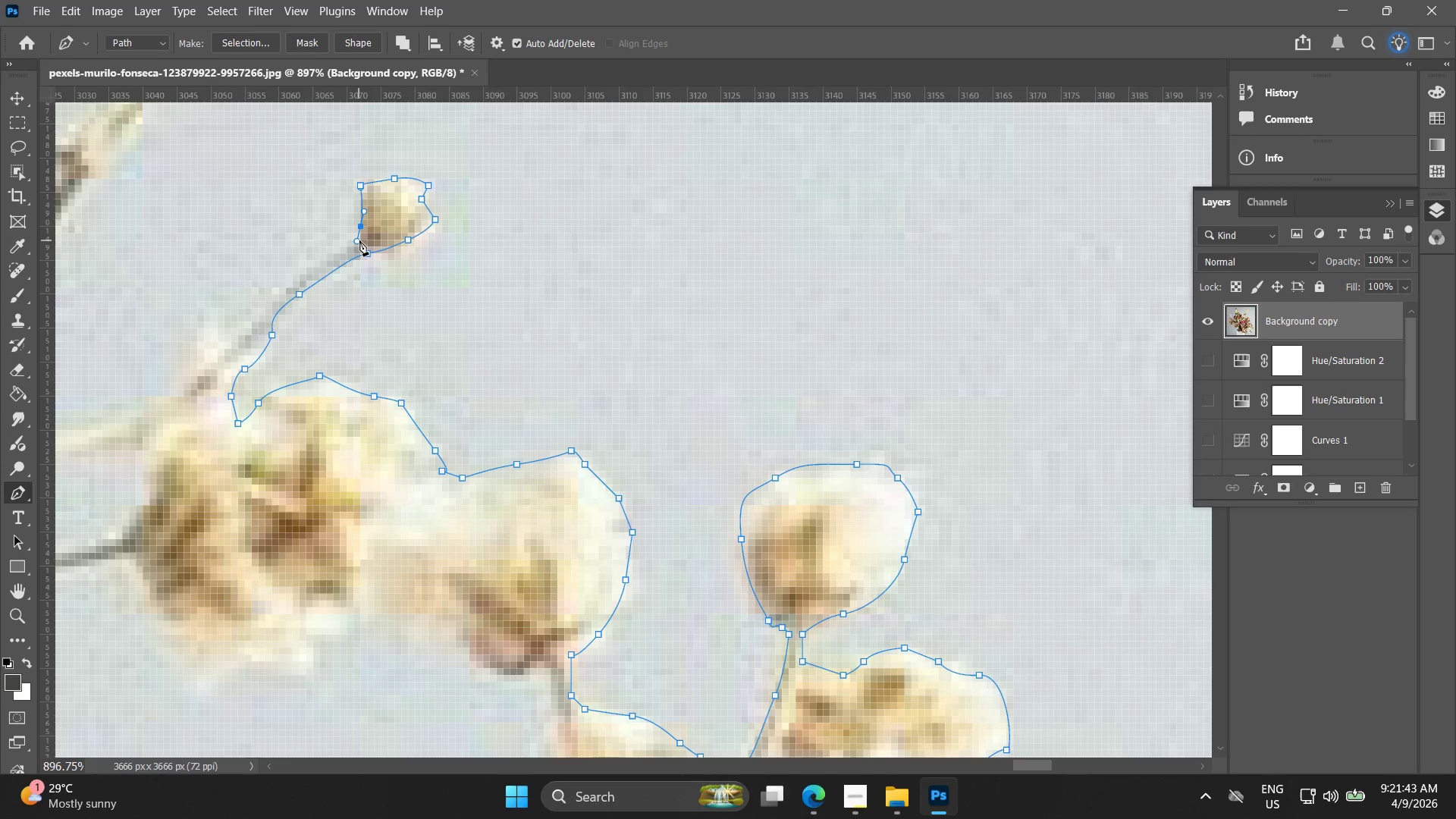 
left_click([361, 240])
 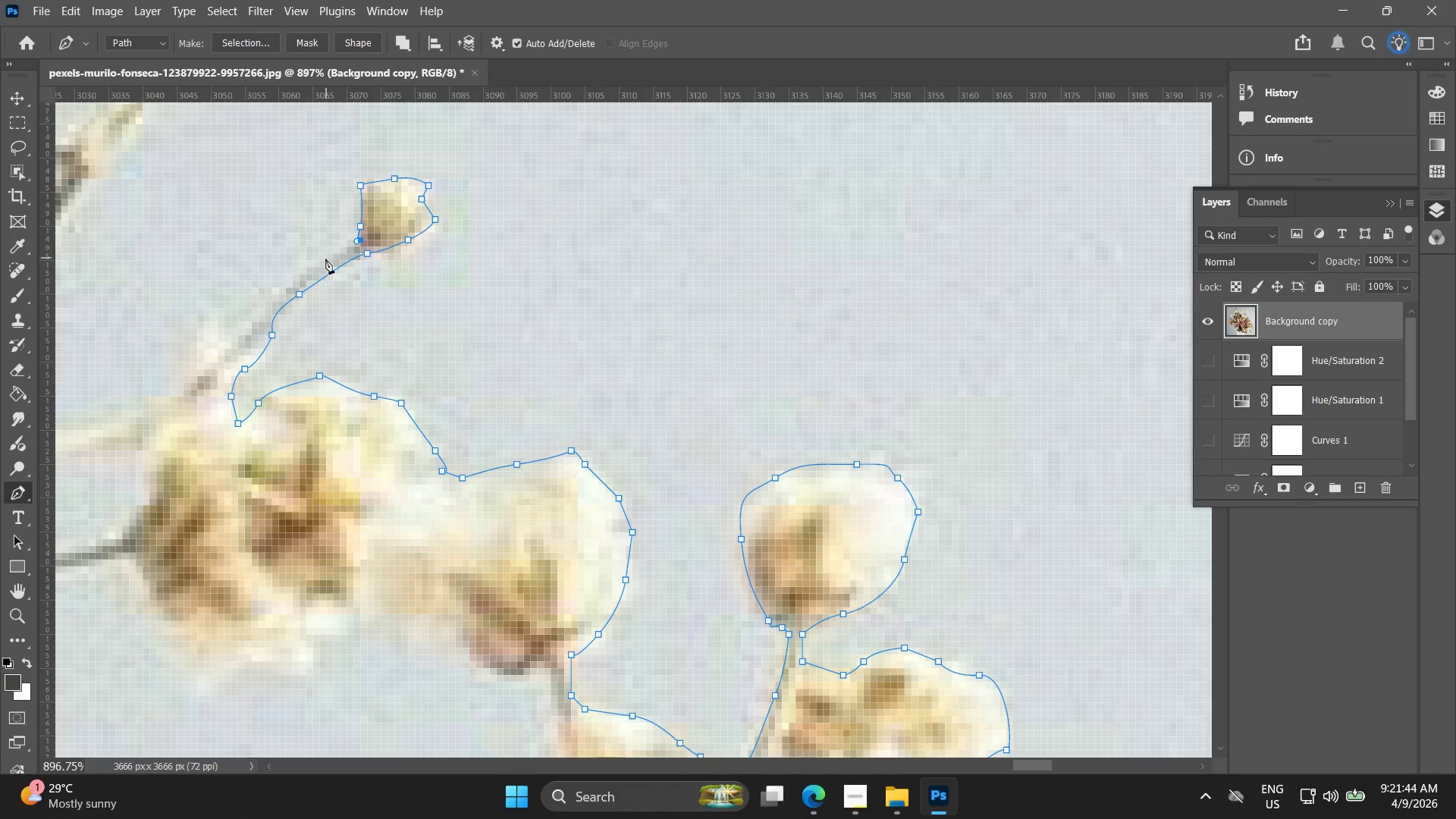 
left_click_drag(start_coordinate=[313, 265], to_coordinate=[292, 286])
 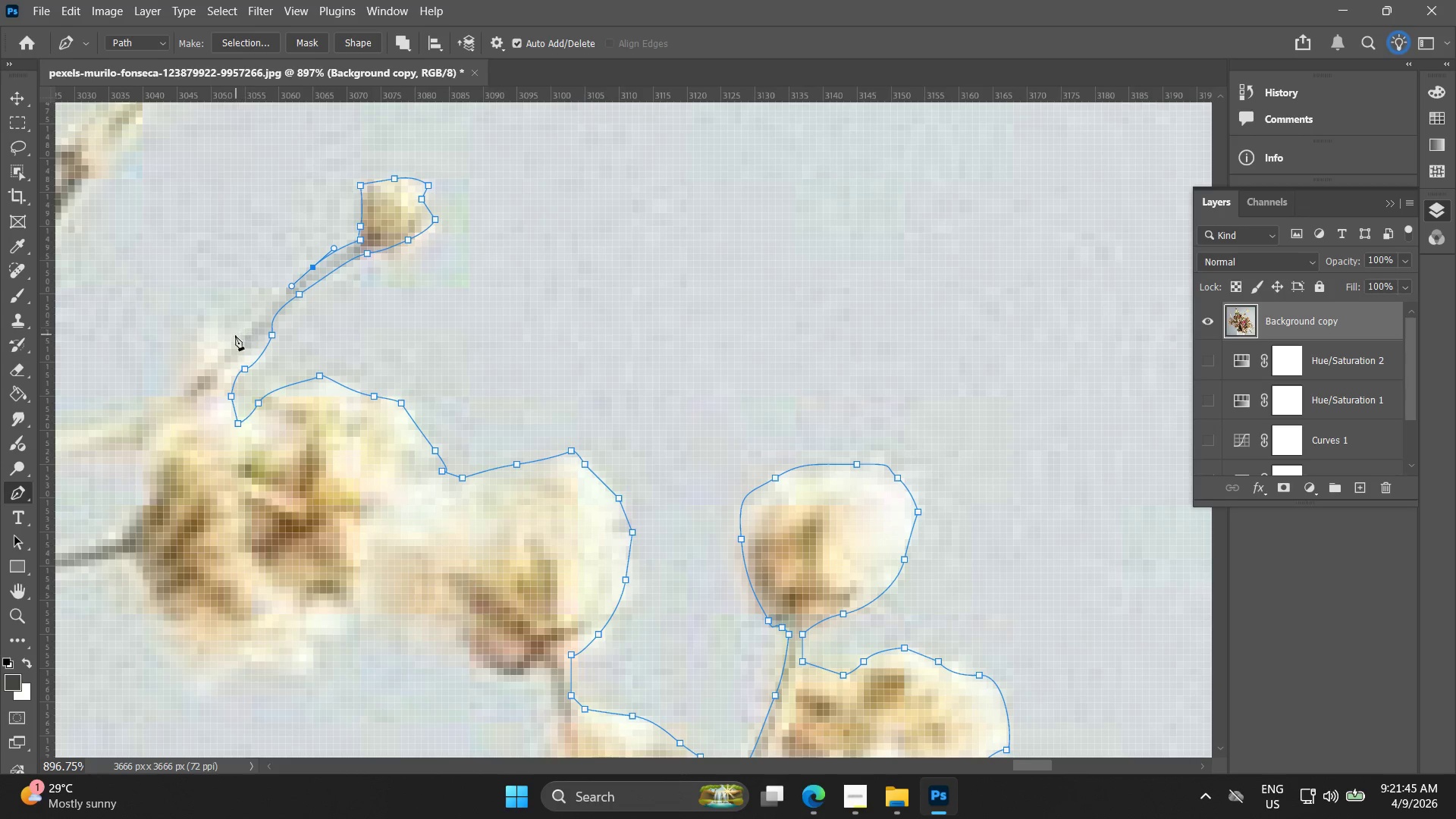 
left_click([230, 344])
 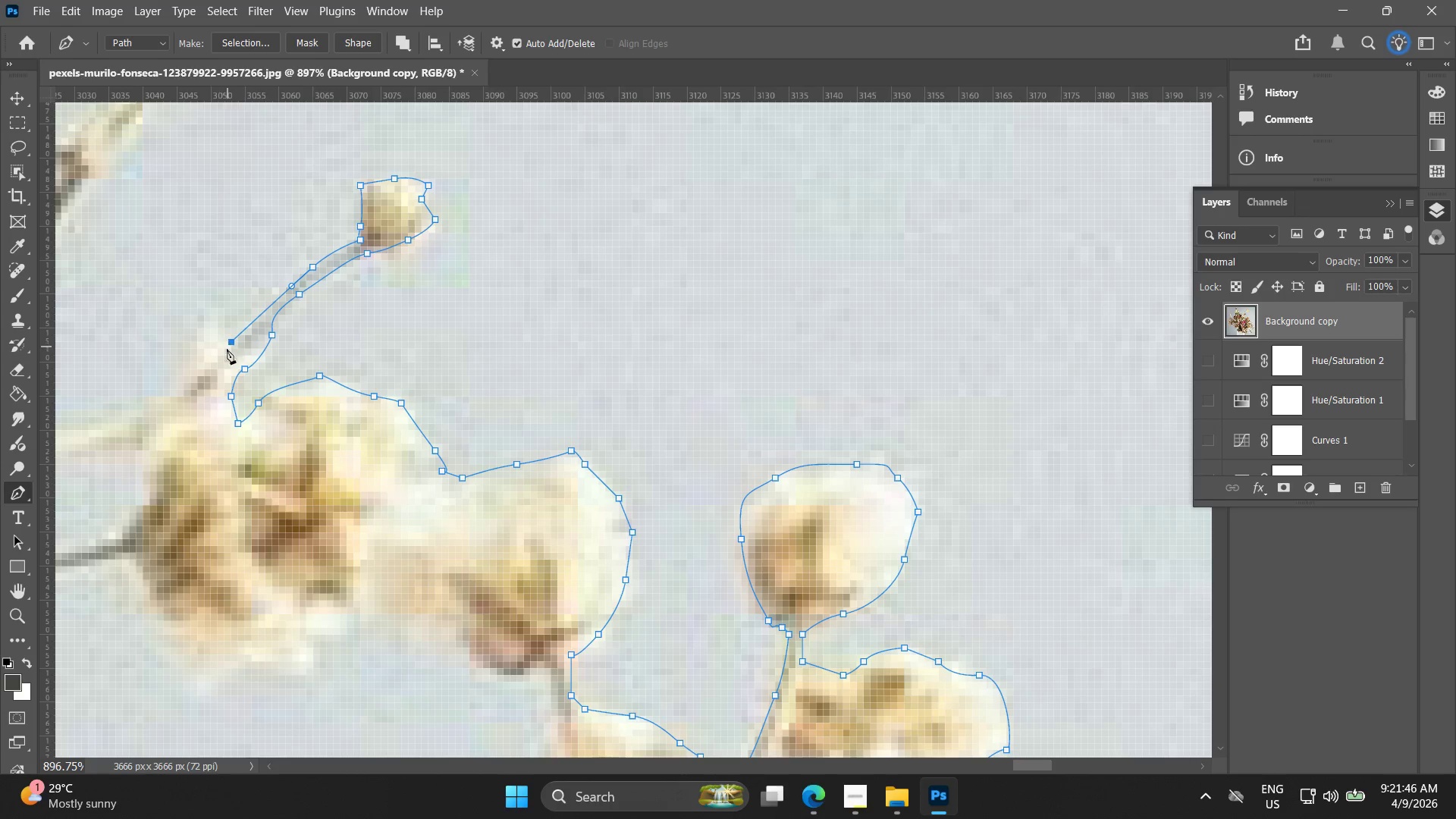 
hold_key(key=Space, duration=0.48)
 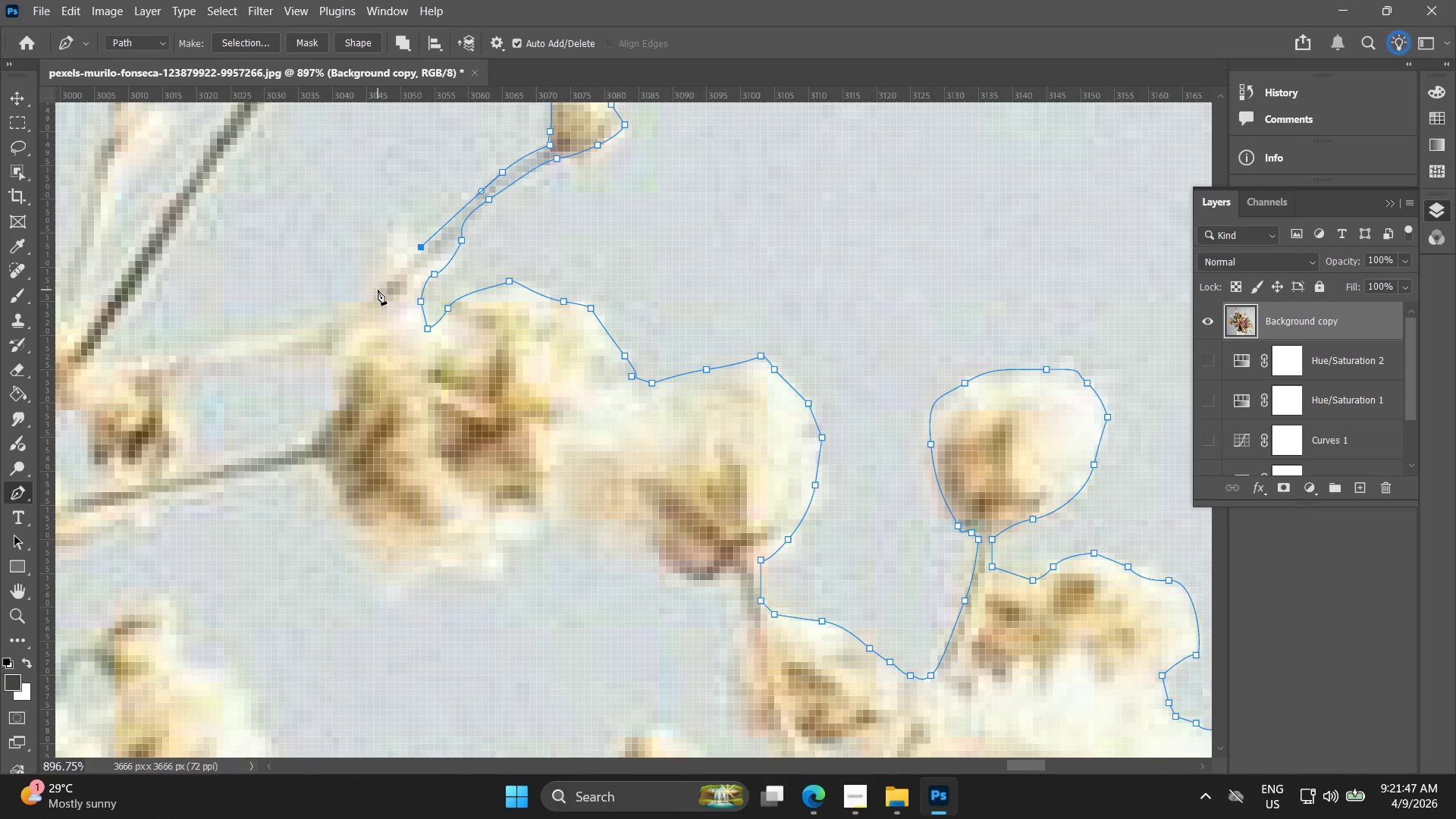 
left_click_drag(start_coordinate=[226, 383], to_coordinate=[416, 288])
 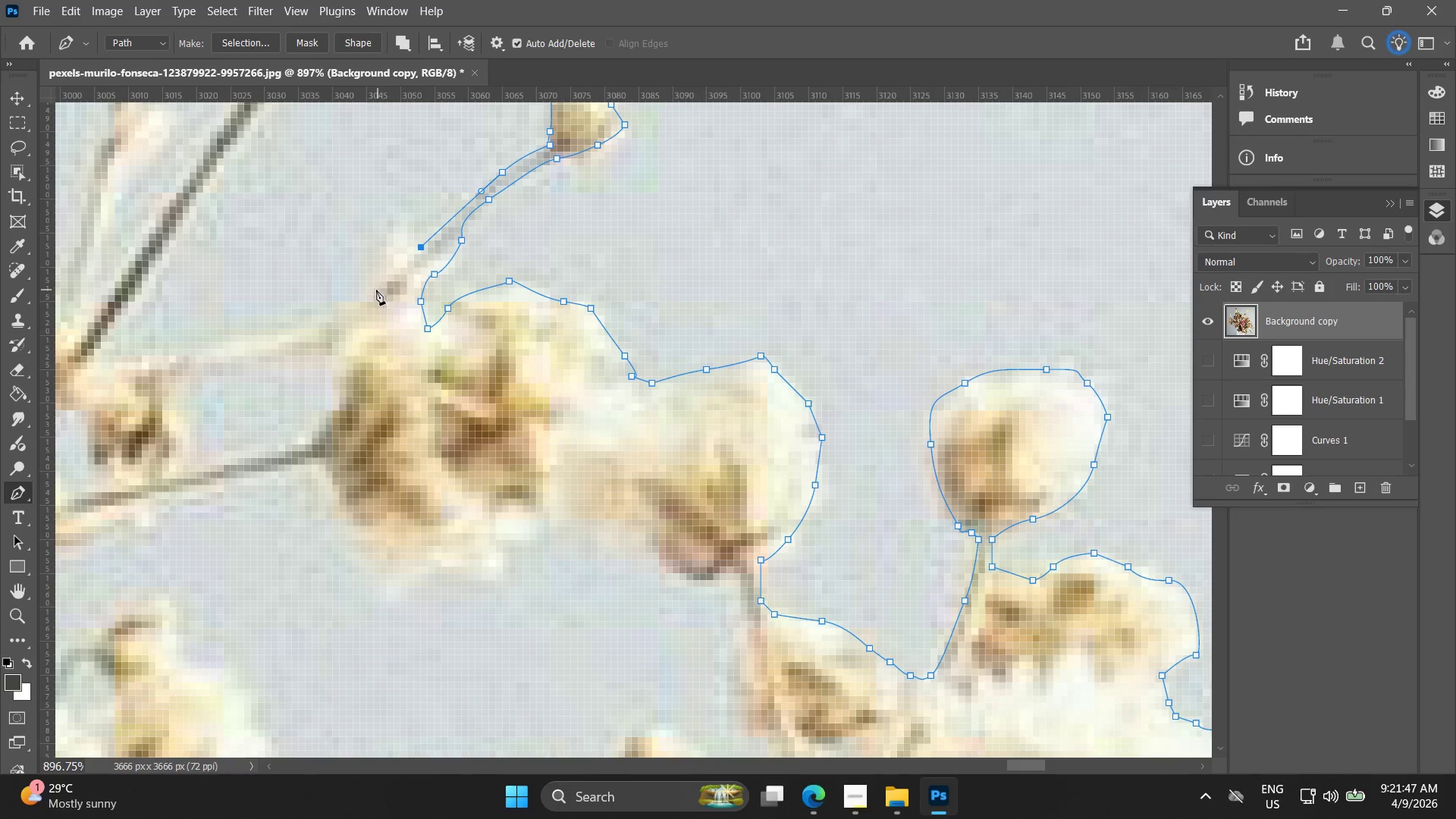 
left_click_drag(start_coordinate=[371, 290], to_coordinate=[334, 319])
 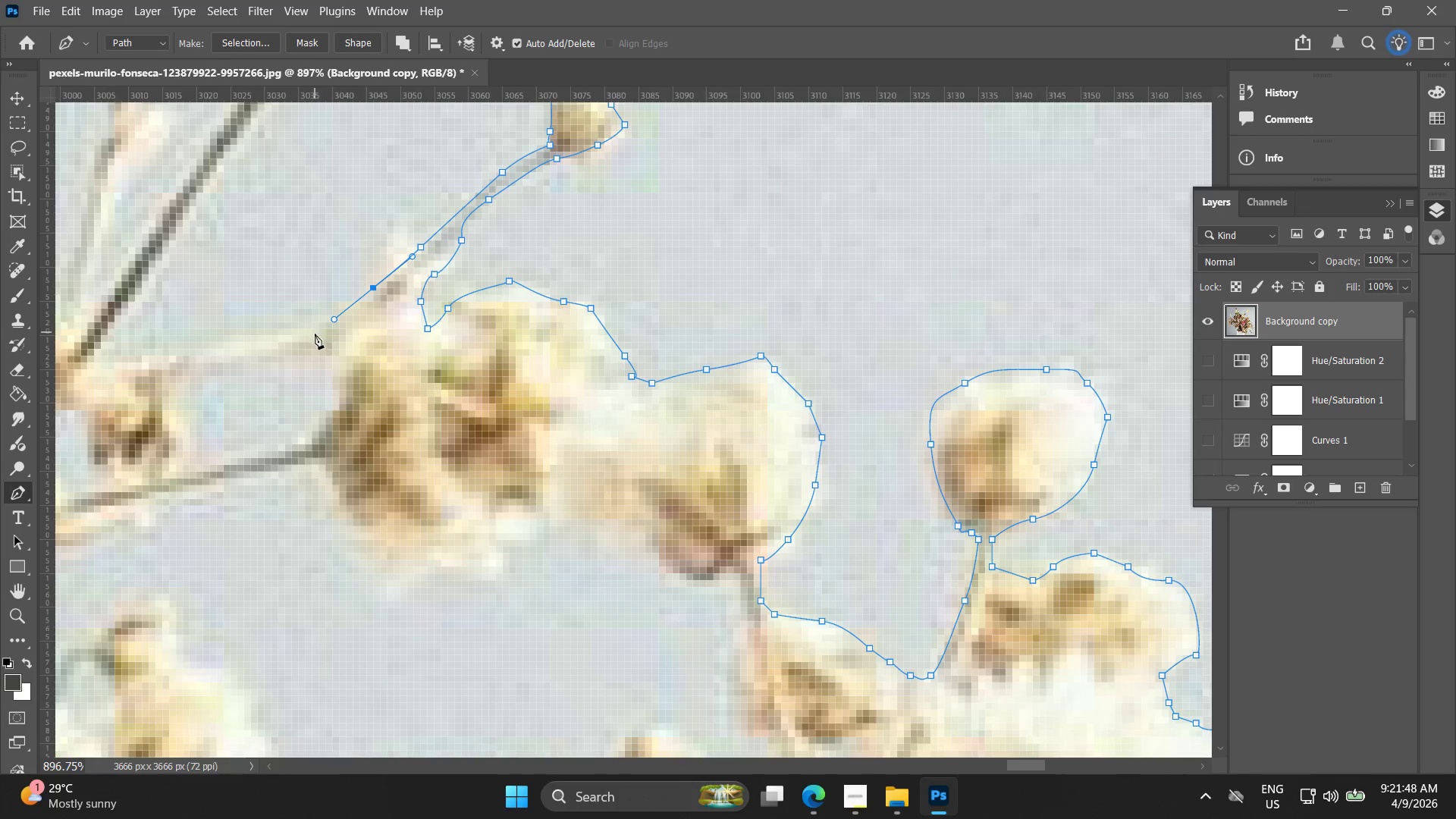 
left_click_drag(start_coordinate=[312, 334], to_coordinate=[307, 335])
 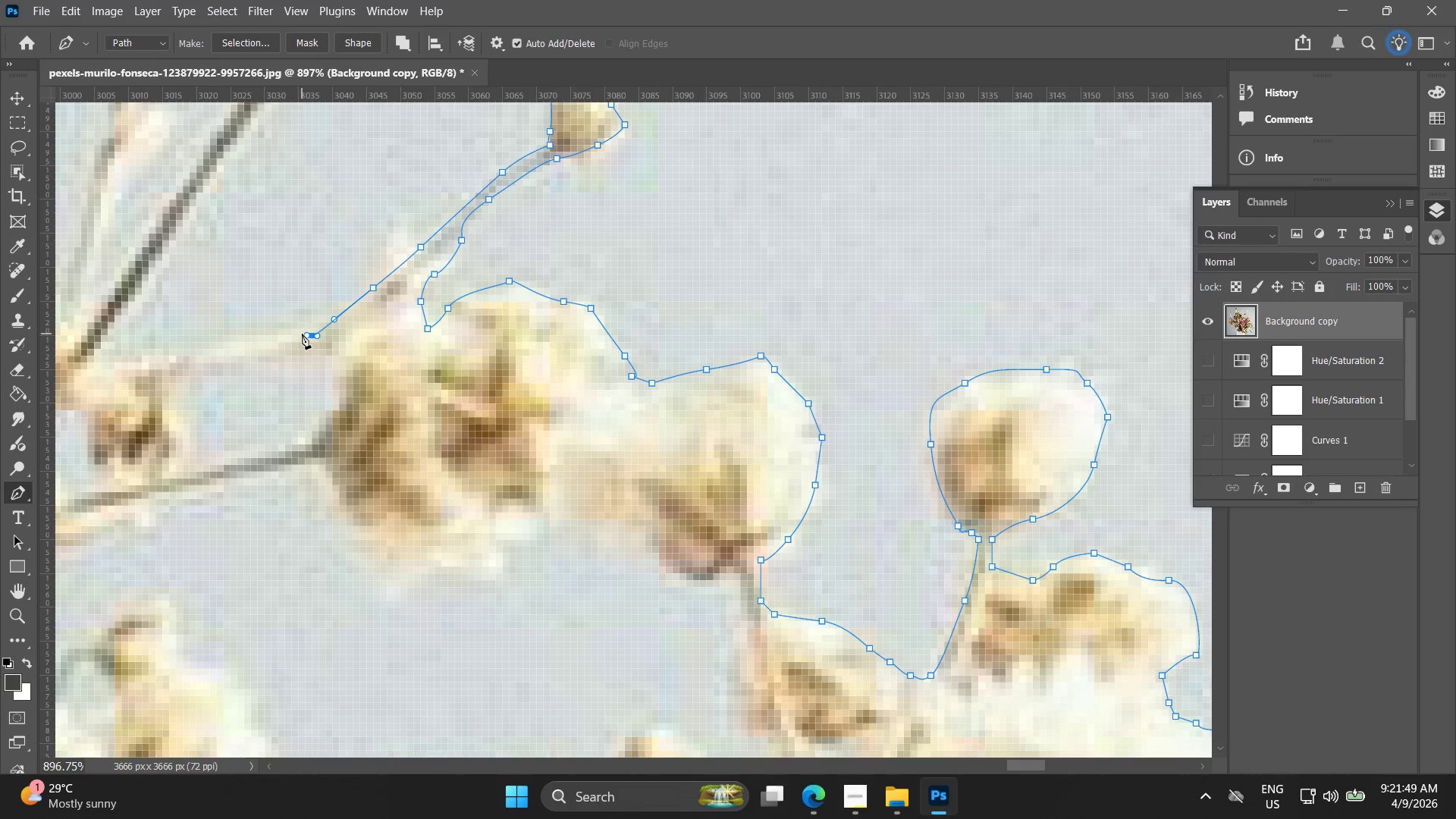 
key(Control+ControlLeft)
 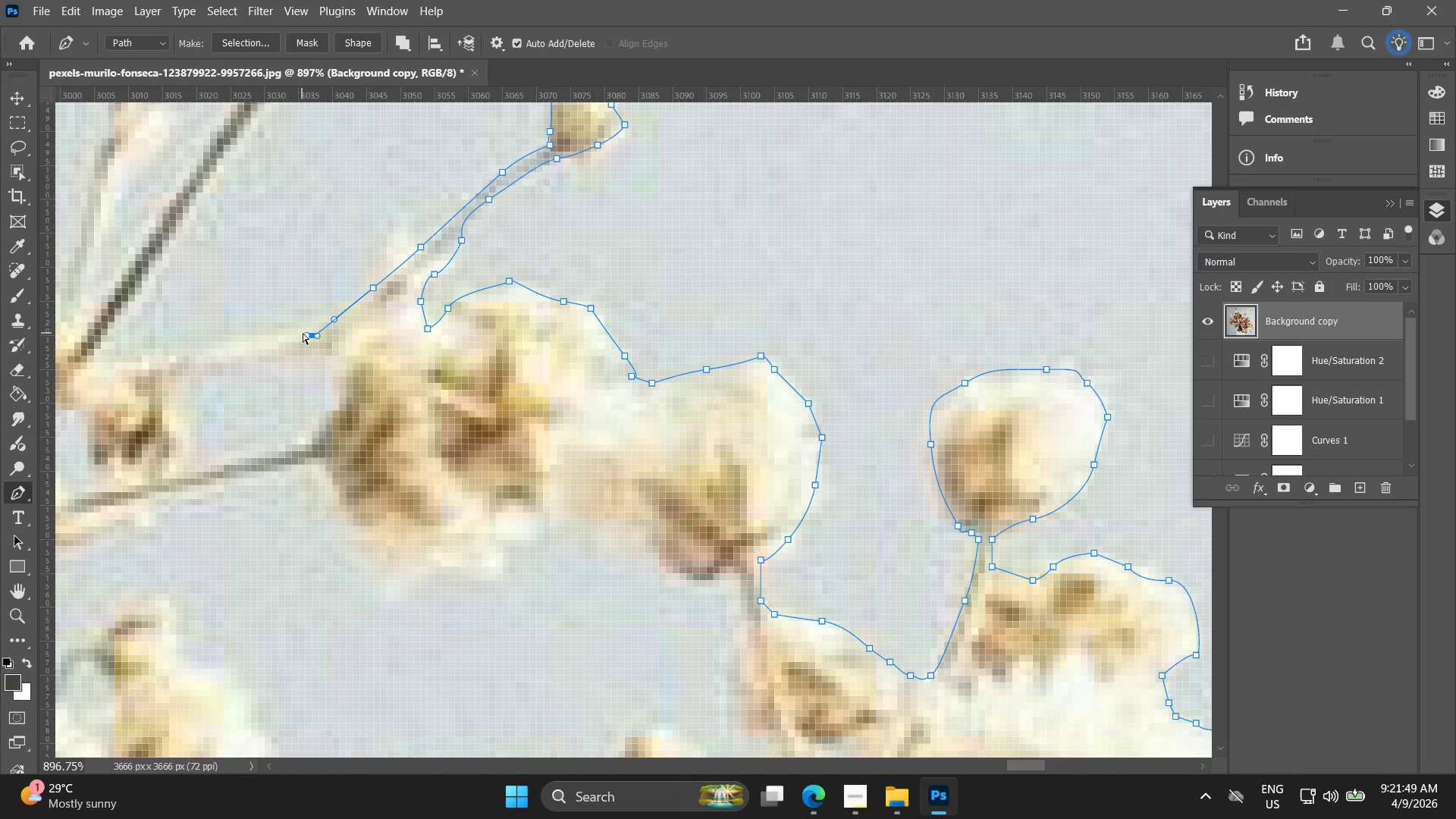 
key(Control+Z)
 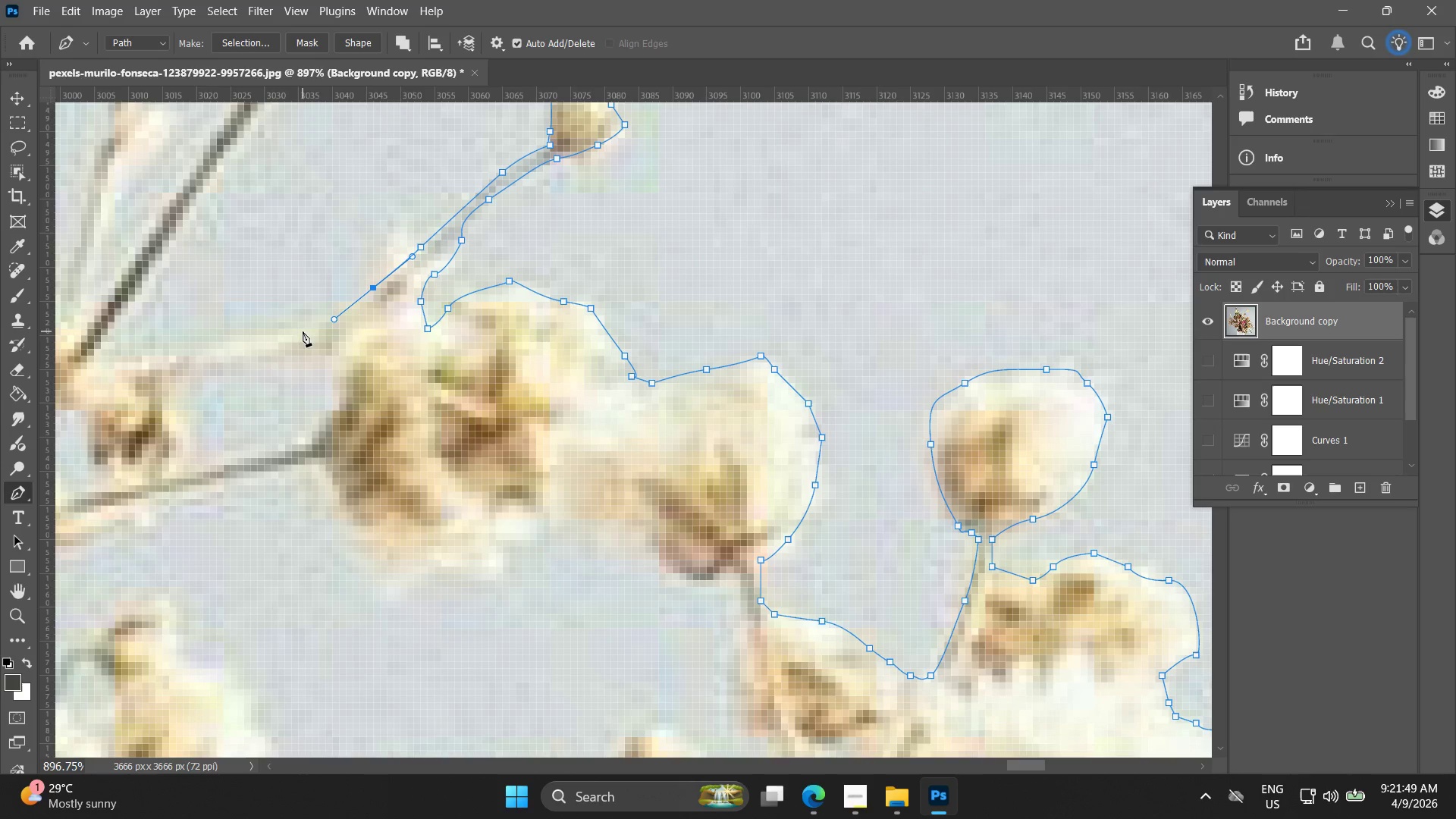 
left_click_drag(start_coordinate=[303, 330], to_coordinate=[274, 336])
 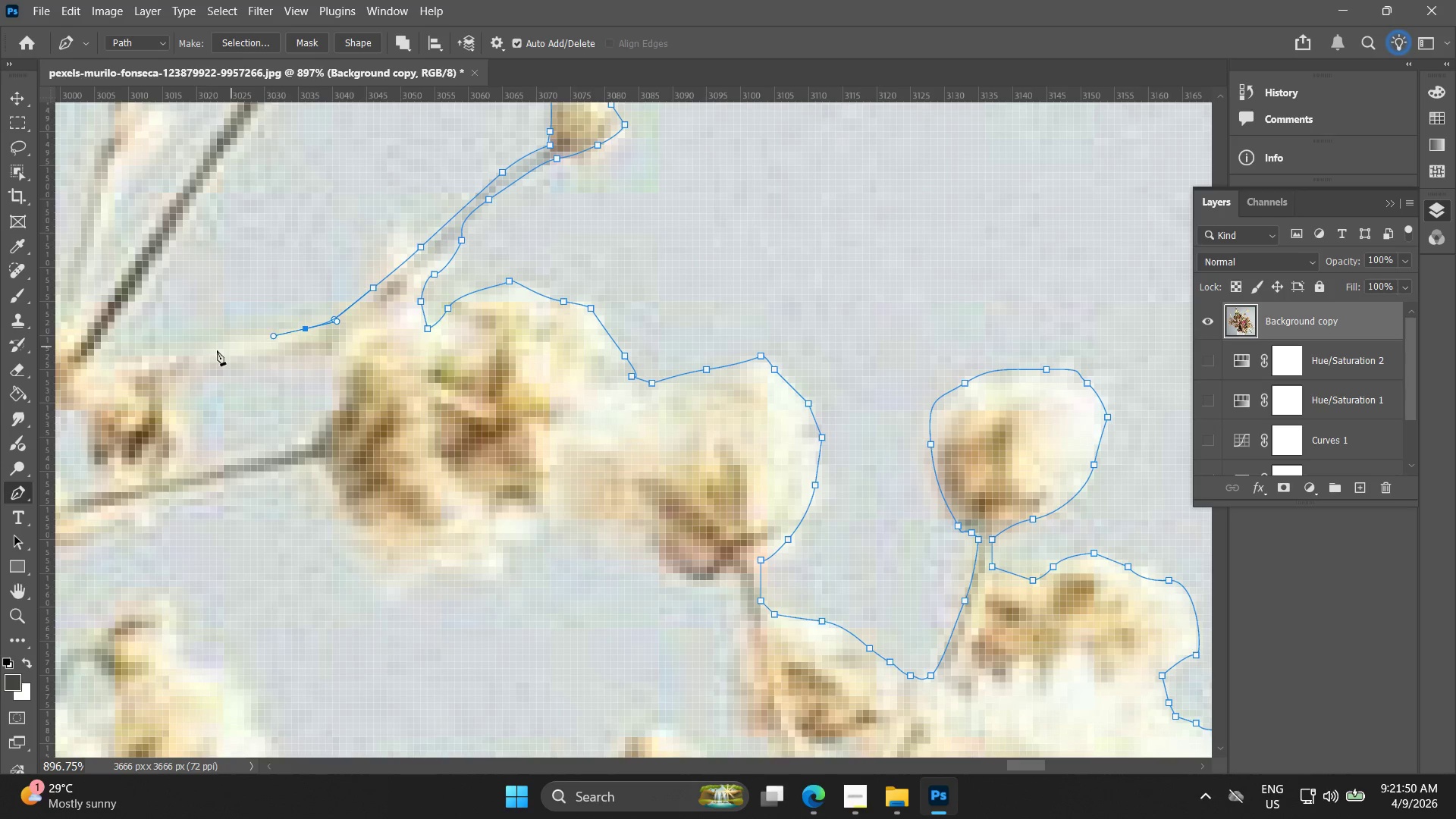 
hold_key(key=Space, duration=0.45)
 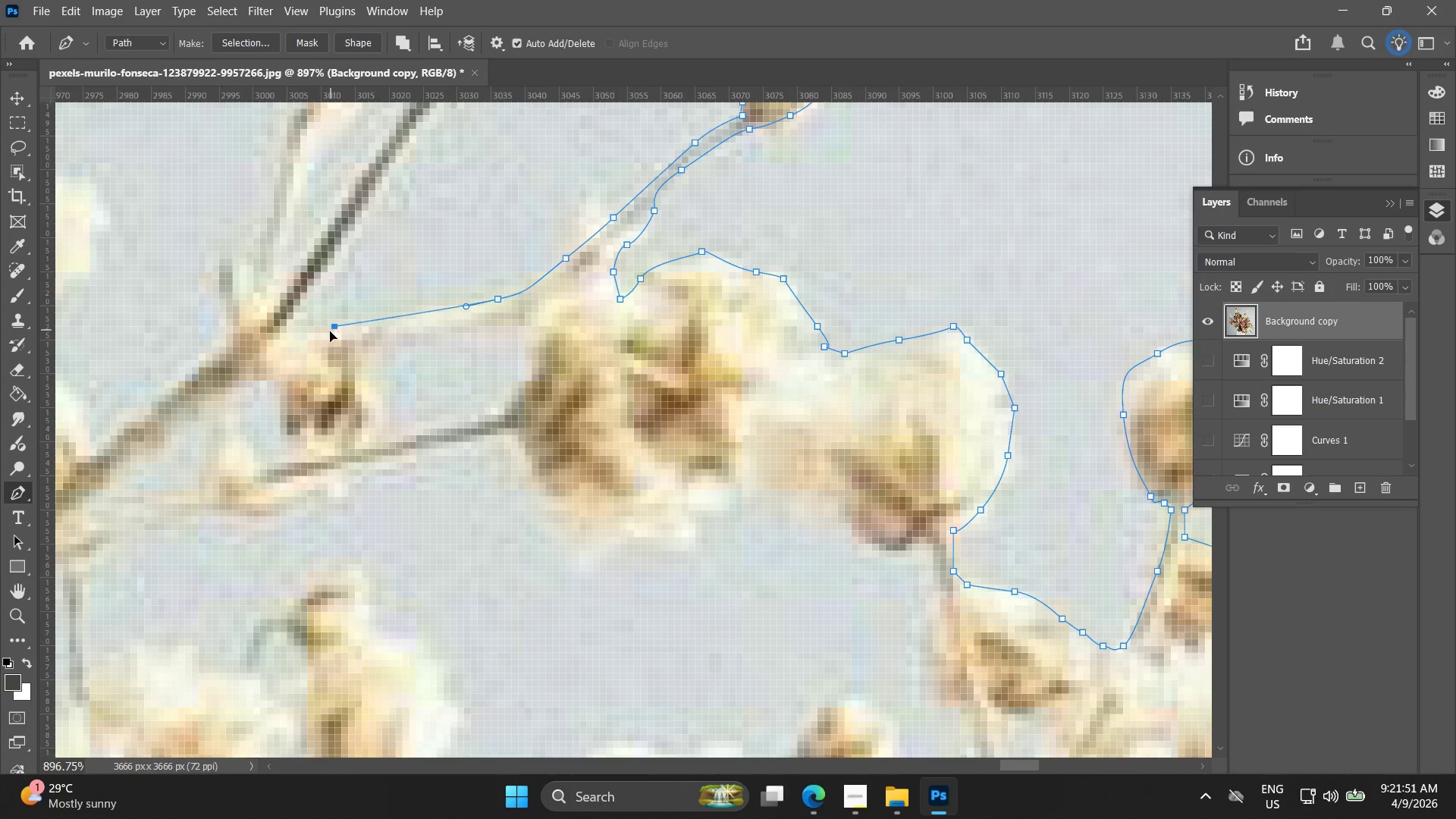 
left_click_drag(start_coordinate=[225, 351], to_coordinate=[418, 322])
 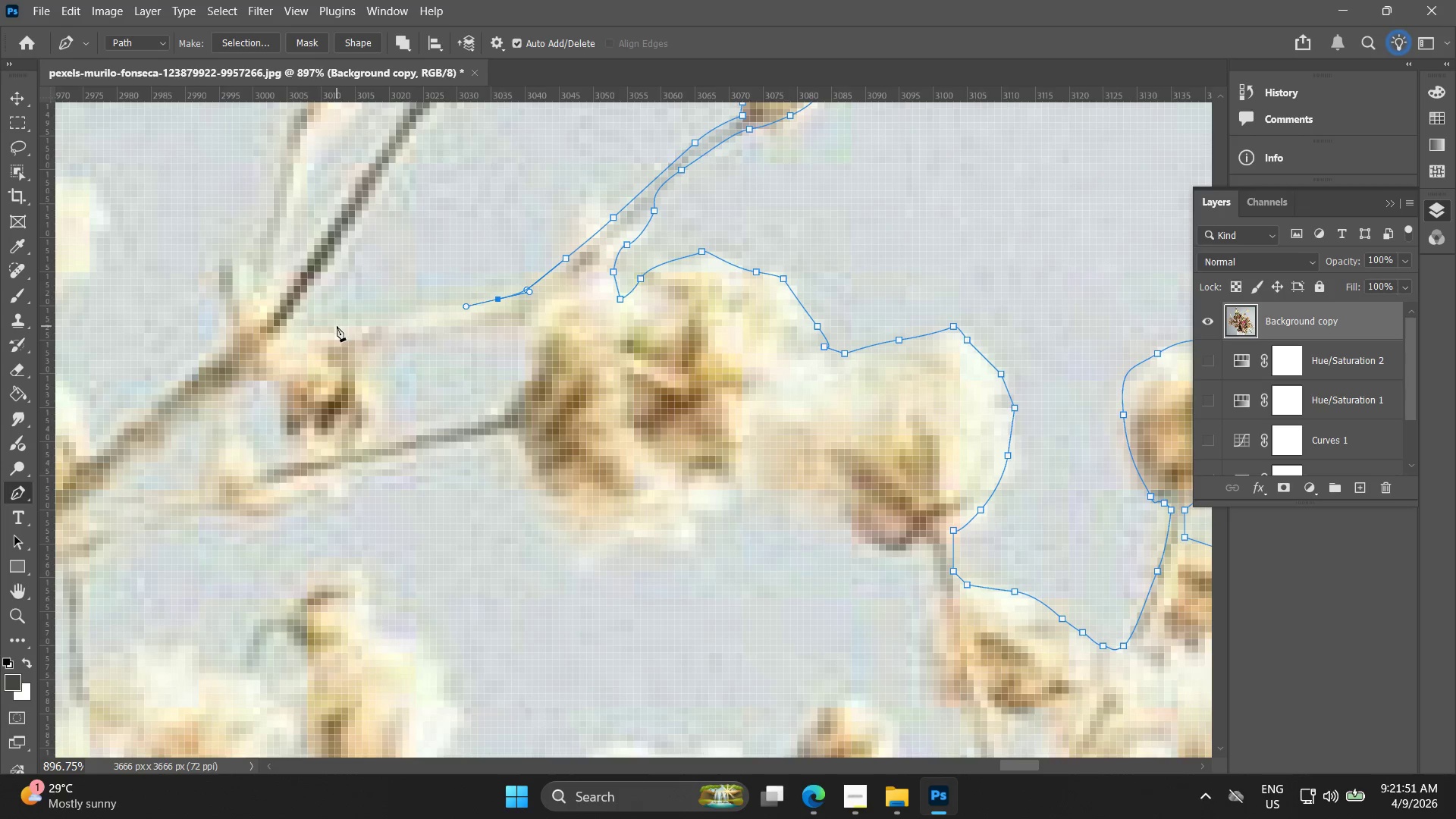 
left_click_drag(start_coordinate=[333, 328], to_coordinate=[303, 340])
 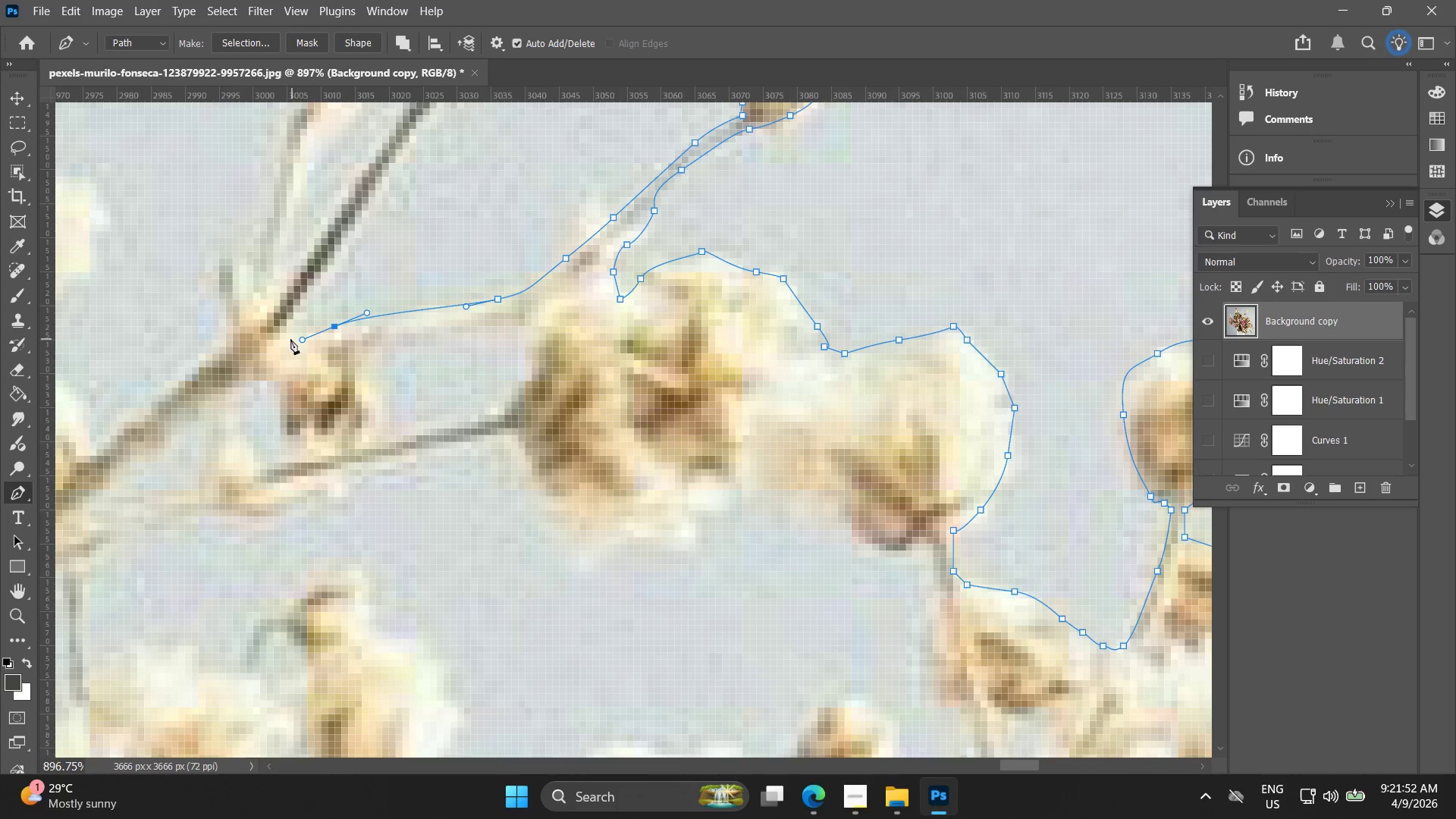 
left_click([287, 337])
 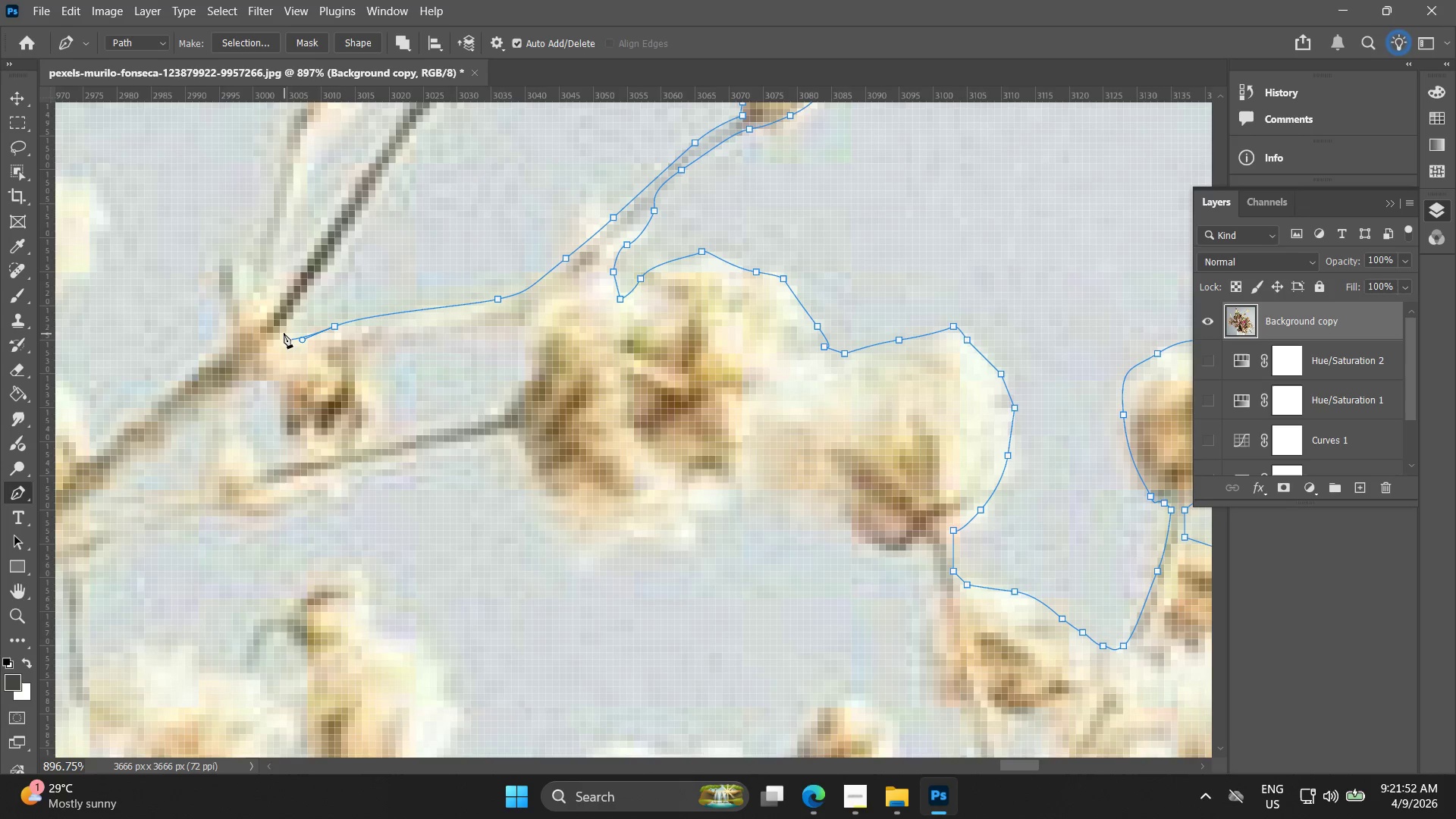 
left_click([281, 331])
 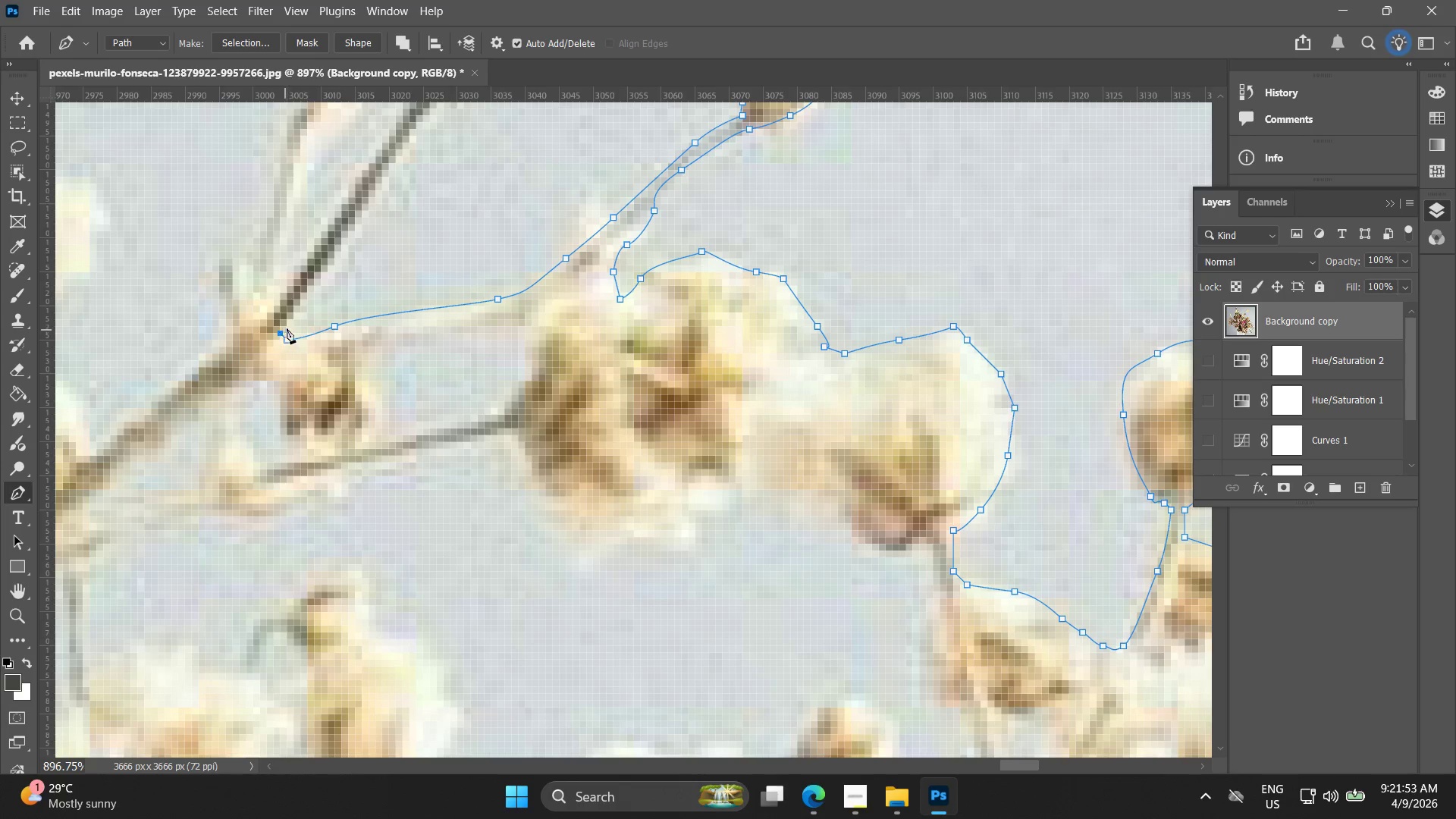 
hold_key(key=Space, duration=0.52)
 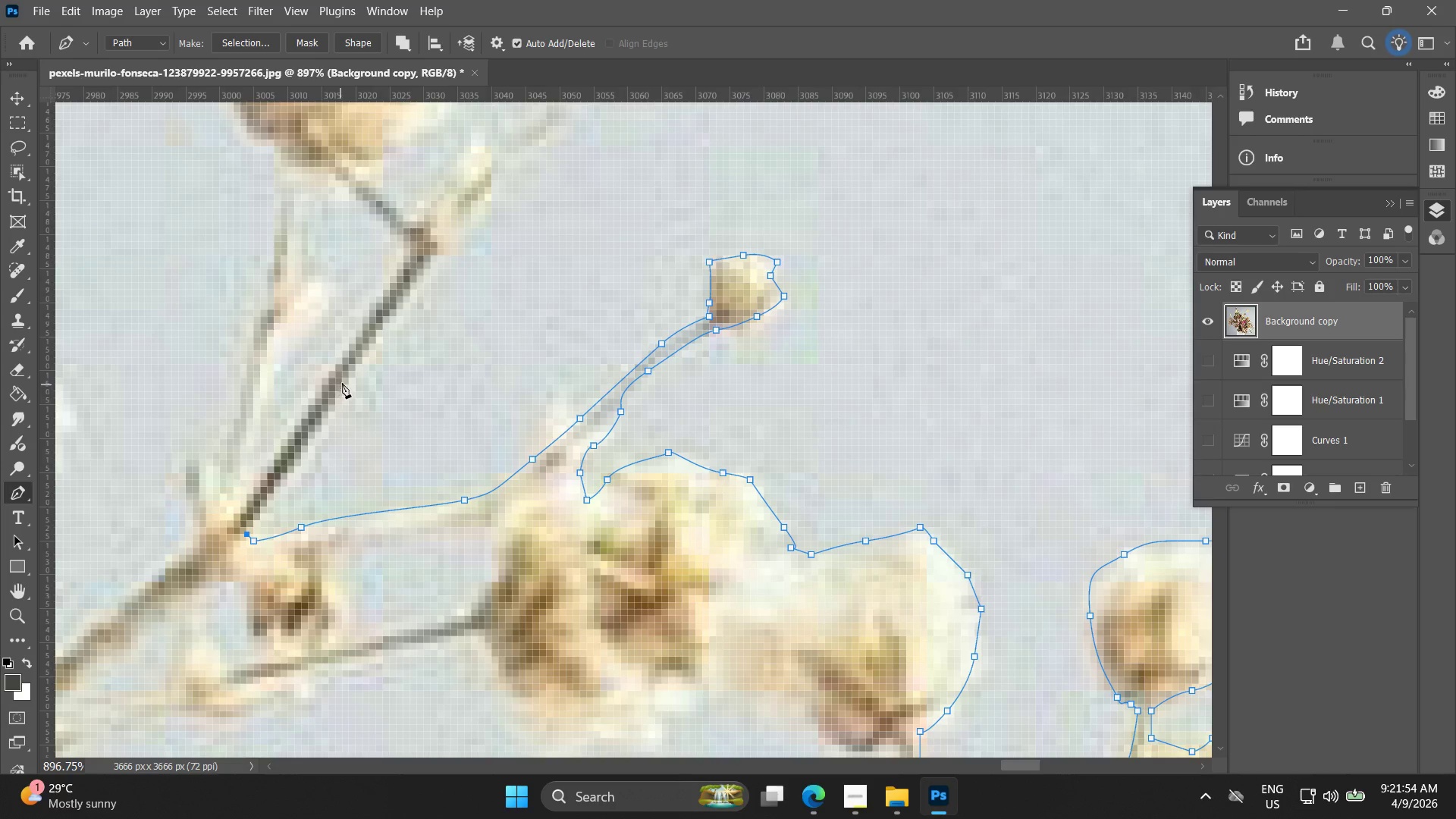 
left_click_drag(start_coordinate=[288, 305], to_coordinate=[255, 506])
 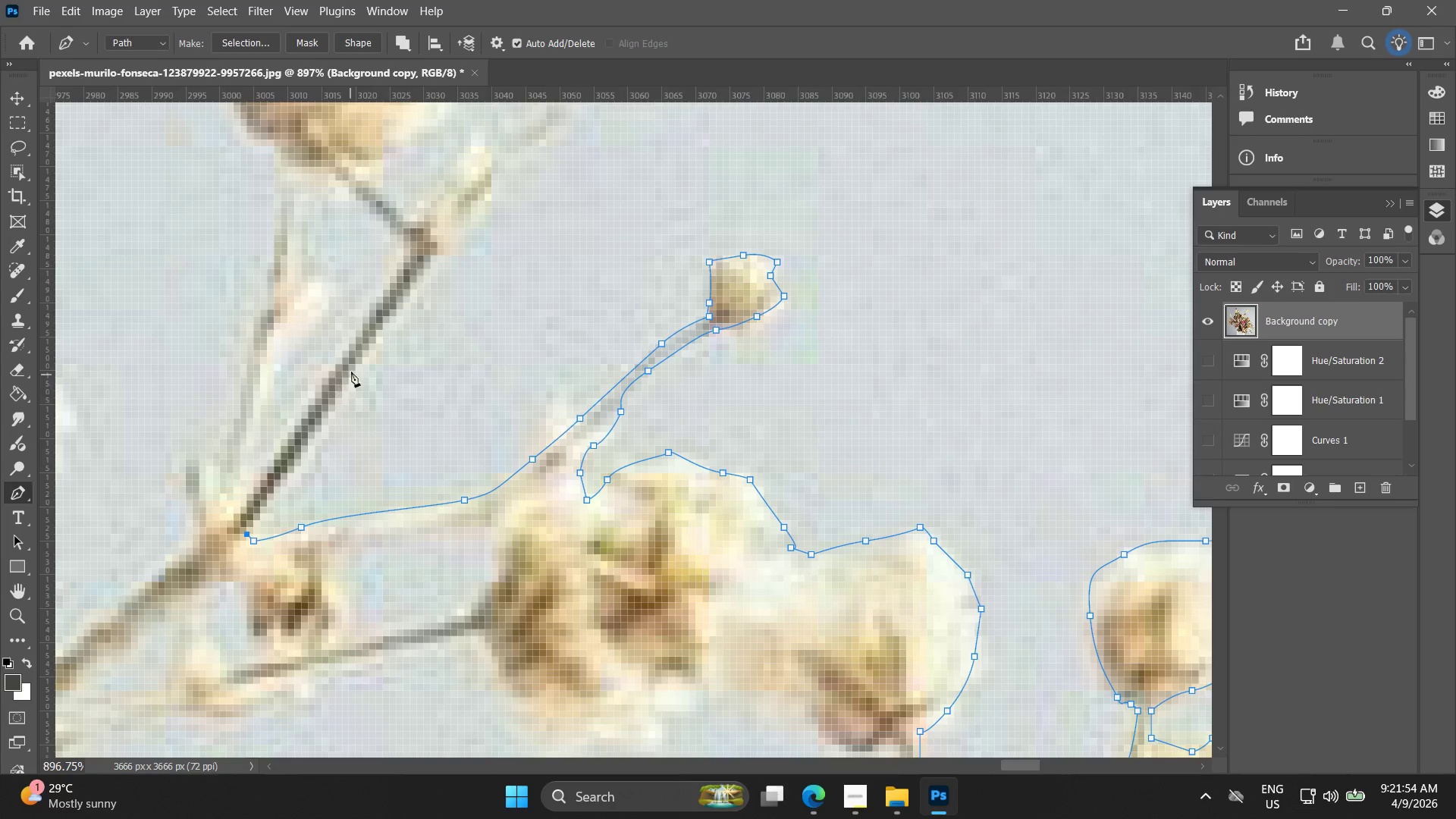 
left_click_drag(start_coordinate=[351, 366], to_coordinate=[366, 360])
 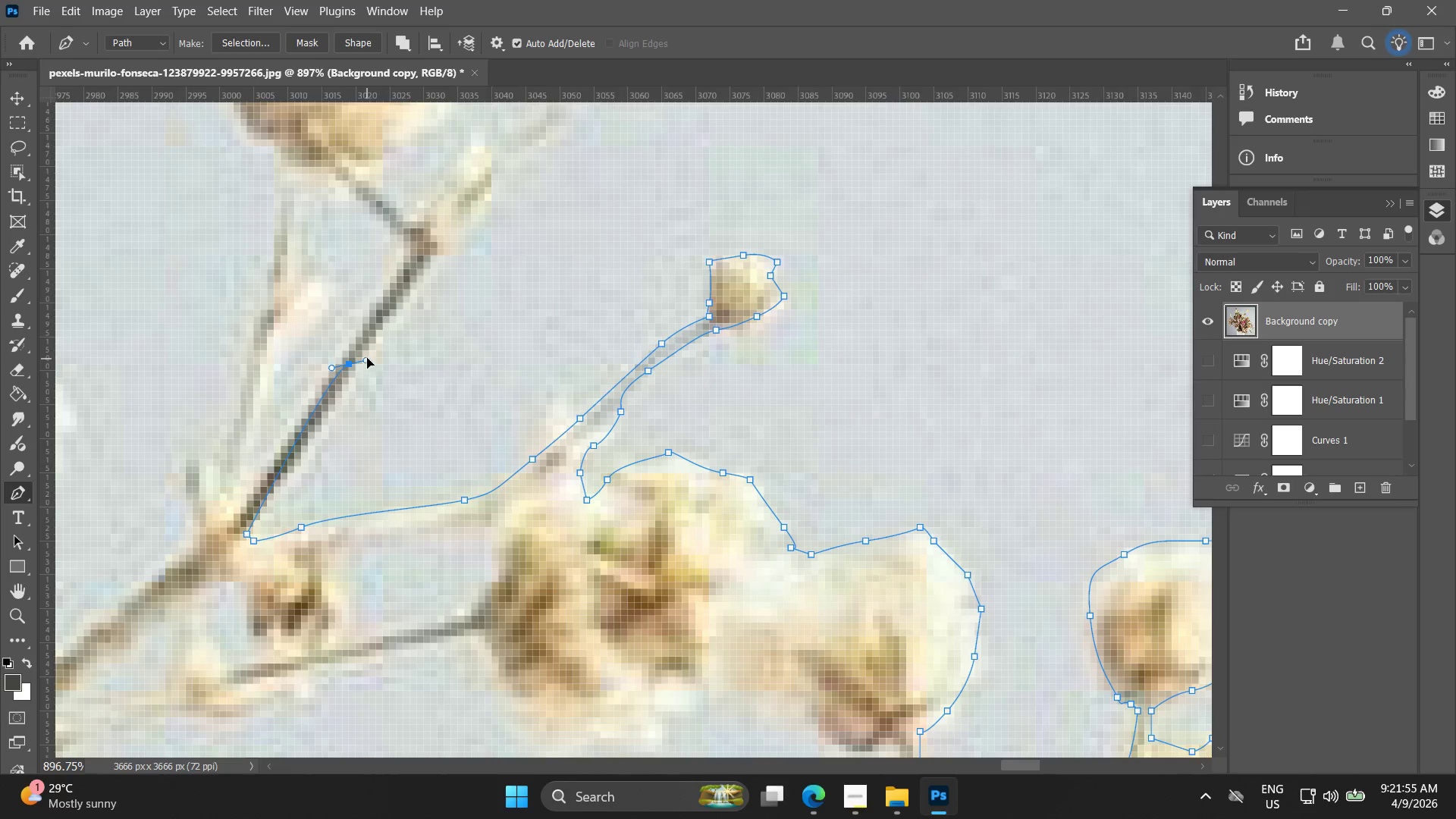 
key(Control+ControlLeft)
 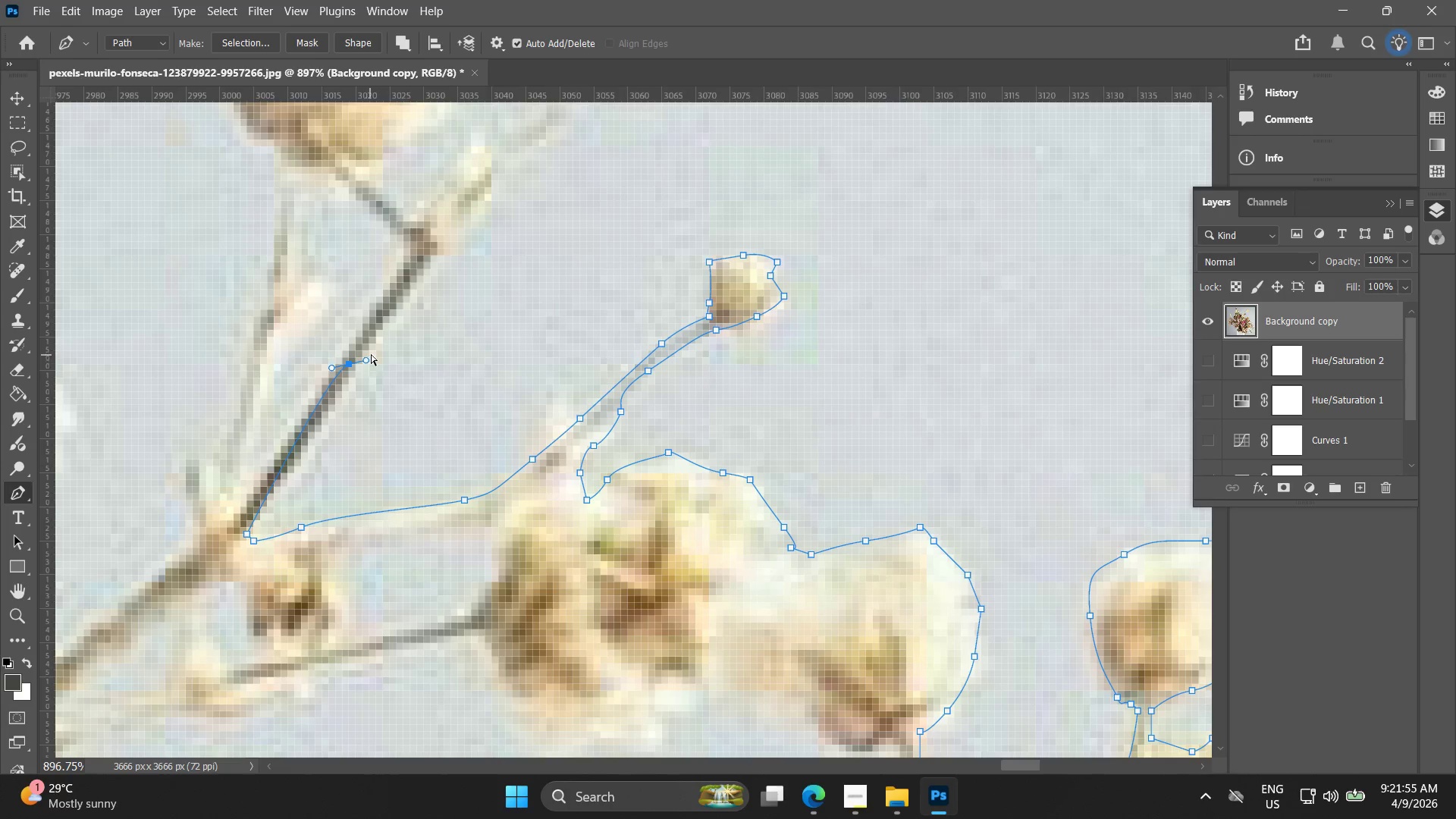 
key(Control+Z)
 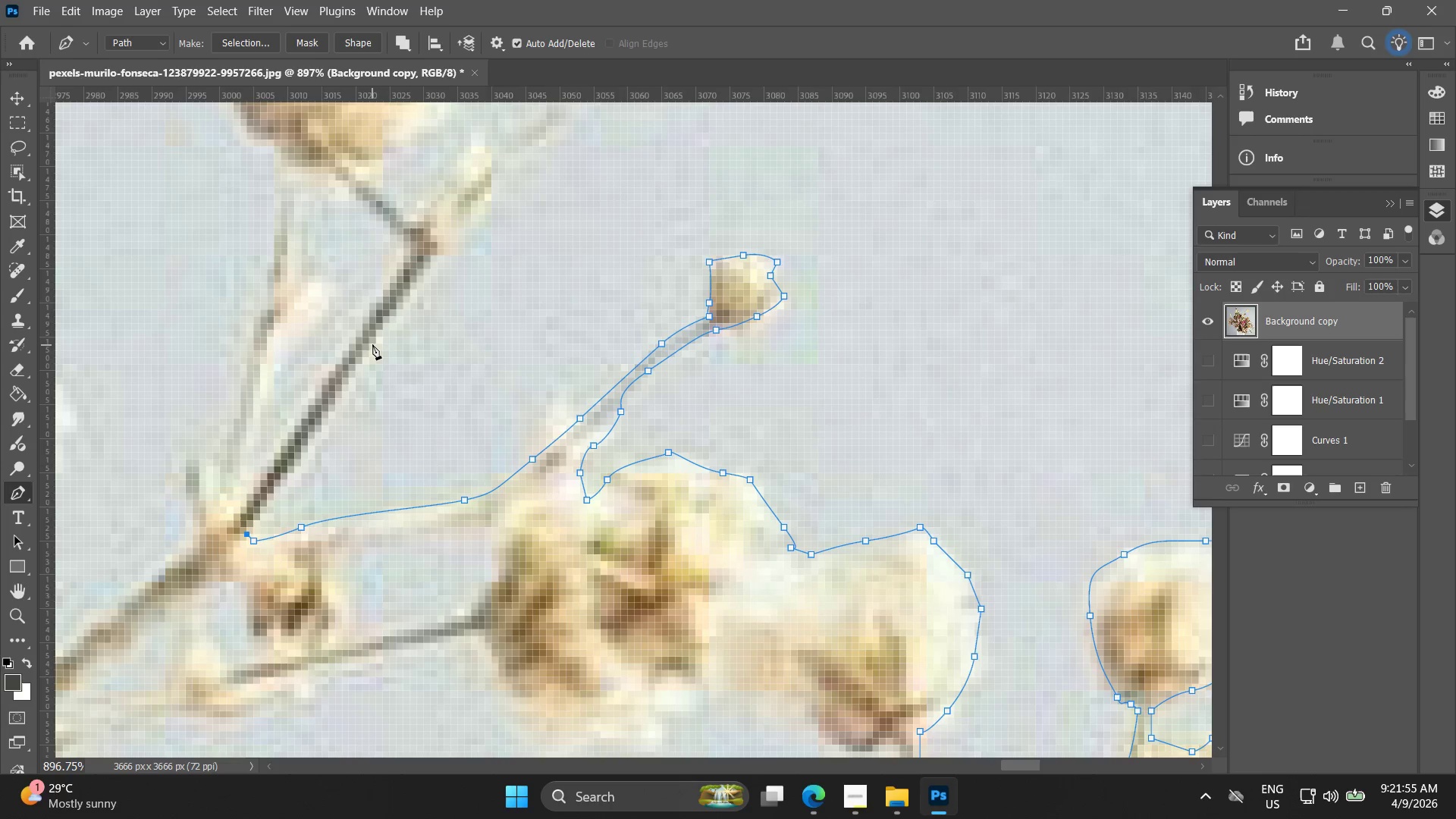 
left_click_drag(start_coordinate=[372, 344], to_coordinate=[422, 272])
 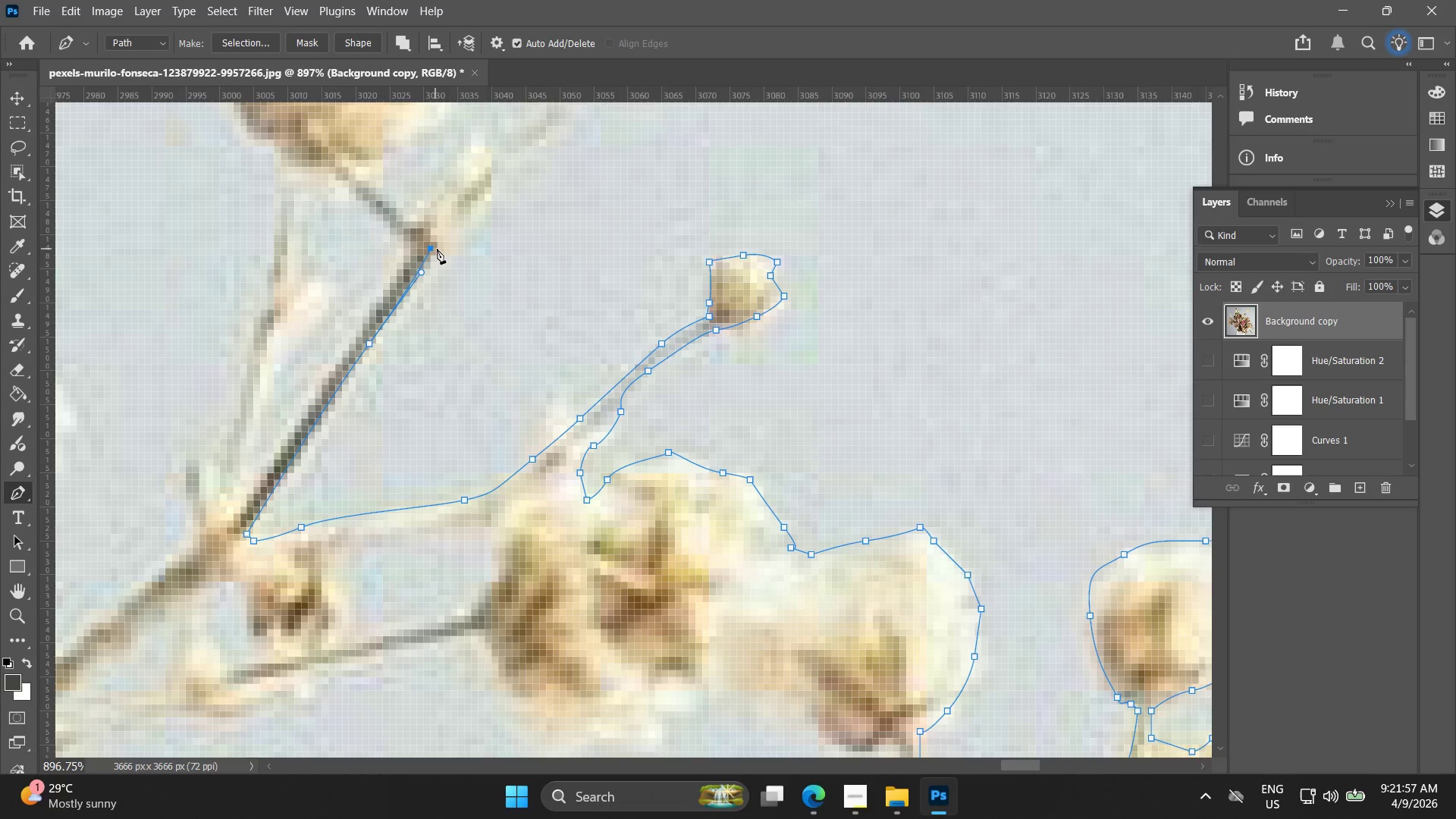 
key(Control+ControlLeft)
 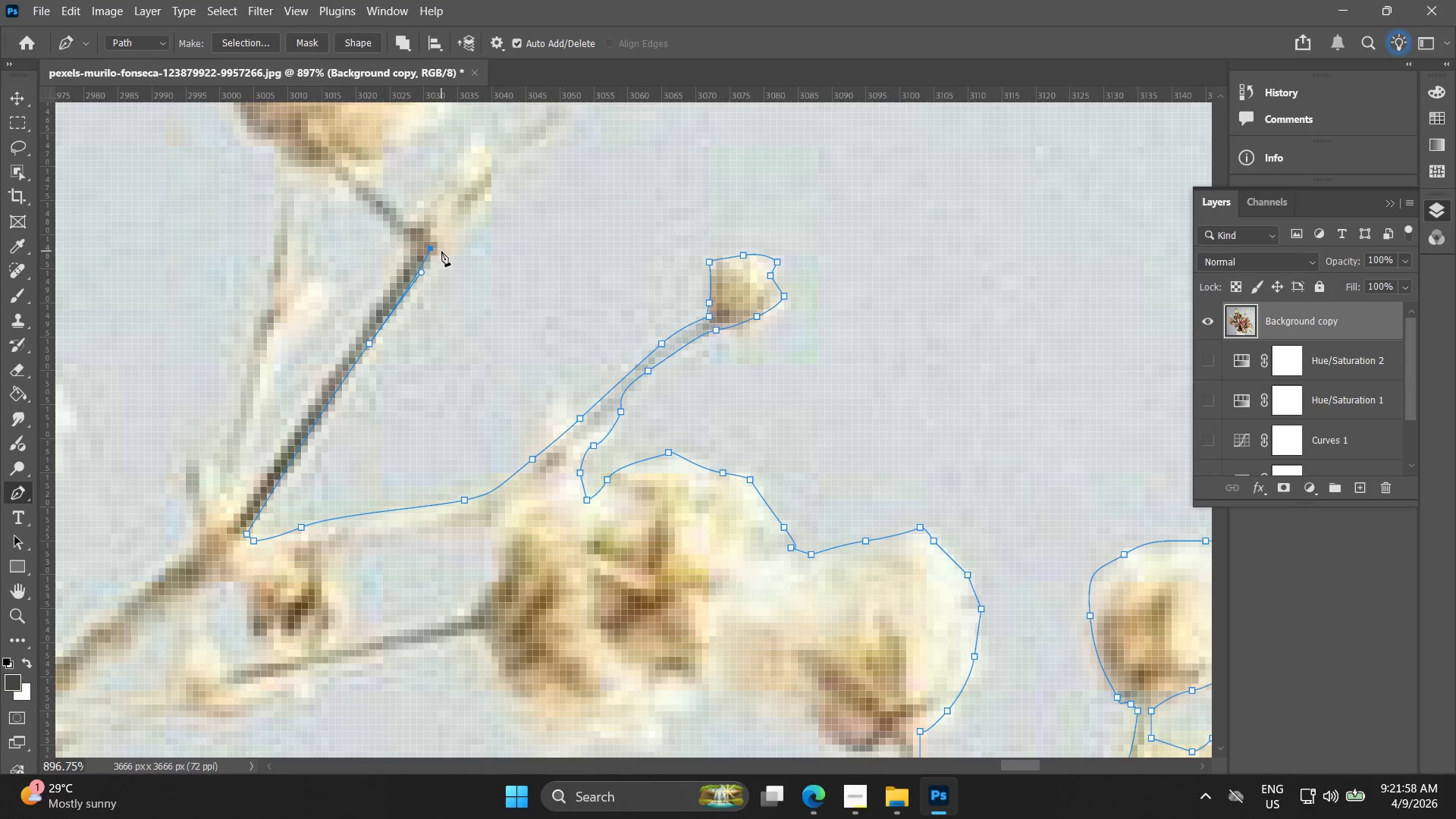 
key(Control+Z)
 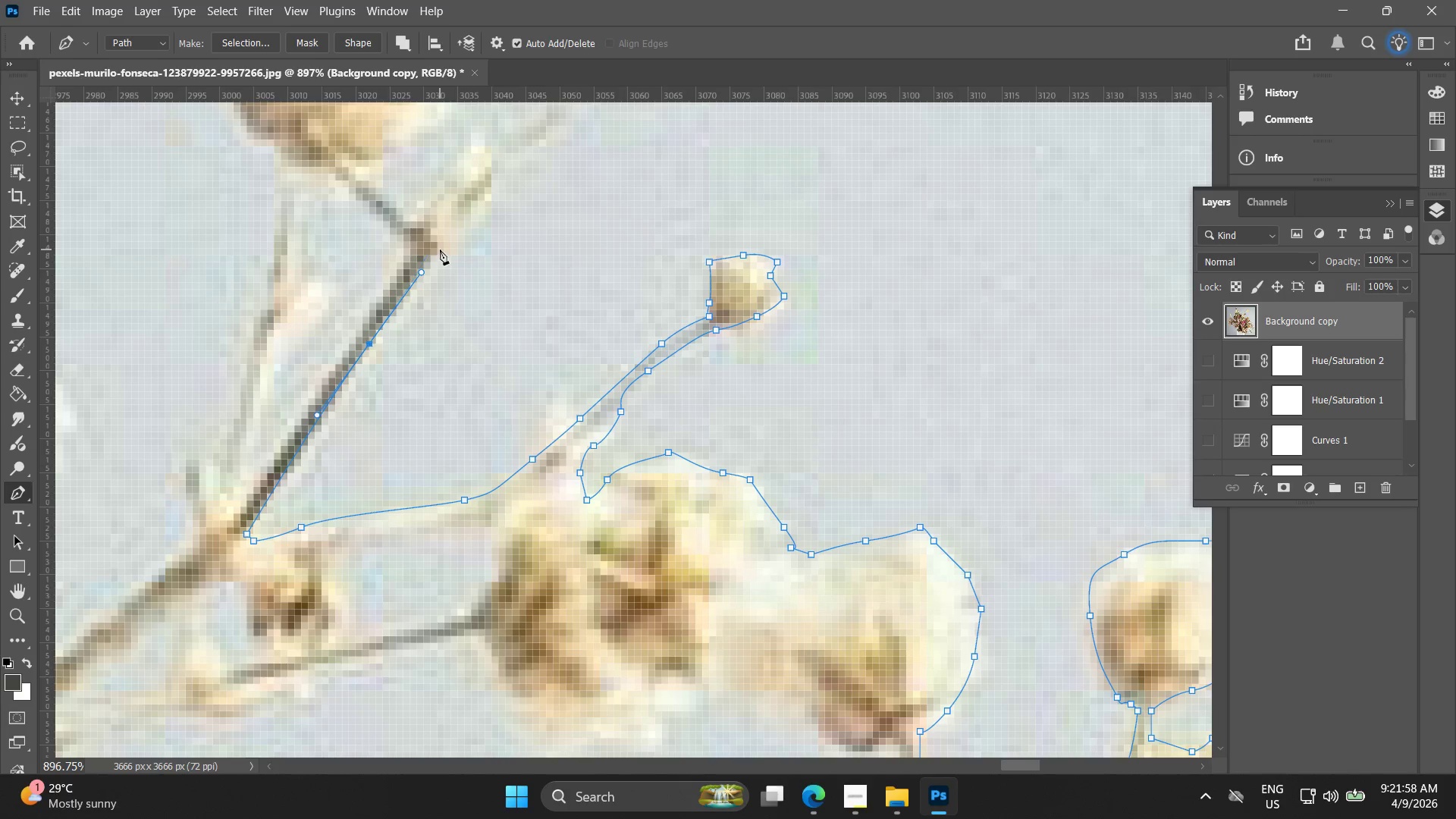 
left_click([440, 249])
 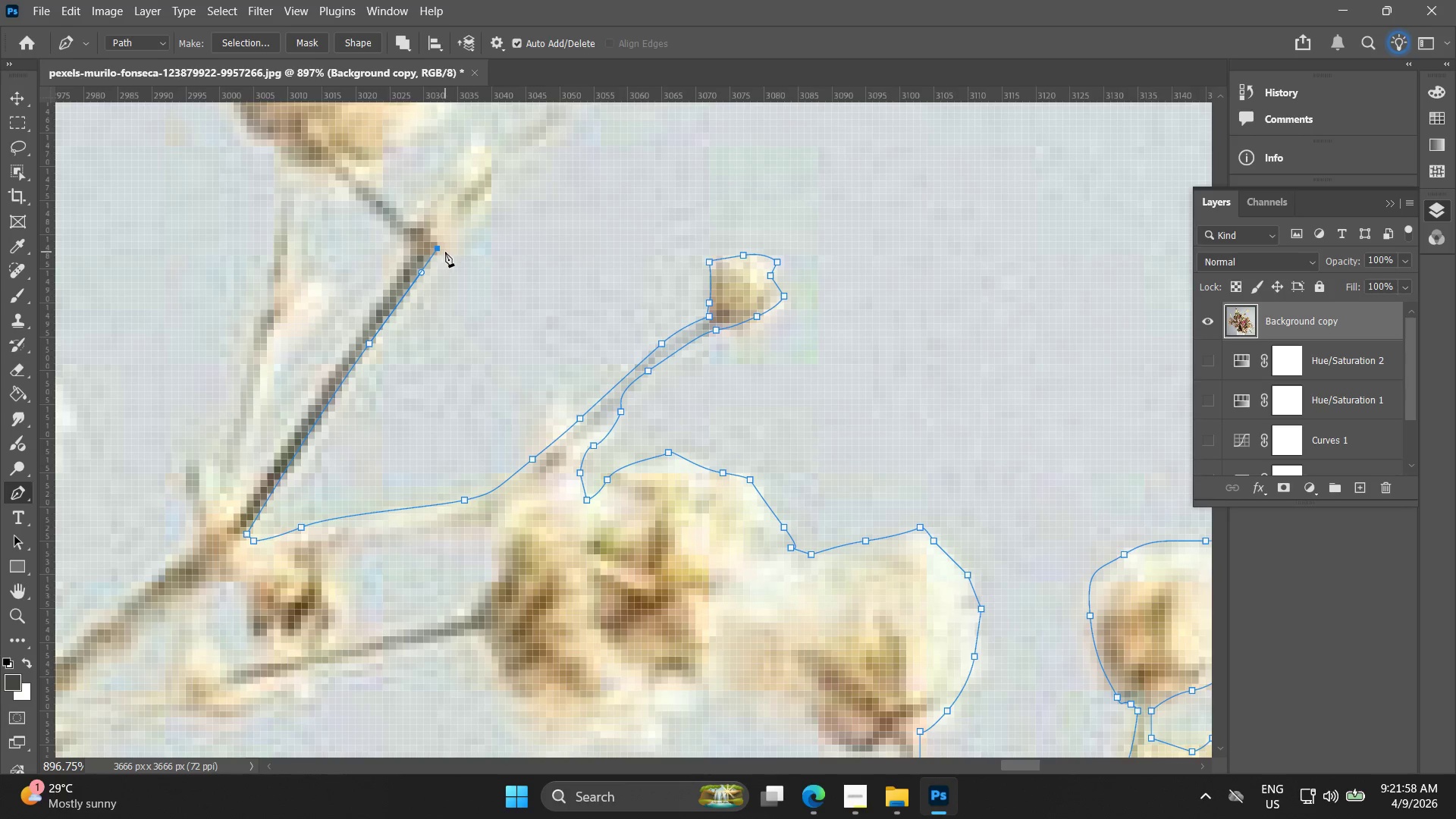 
key(Control+ControlLeft)
 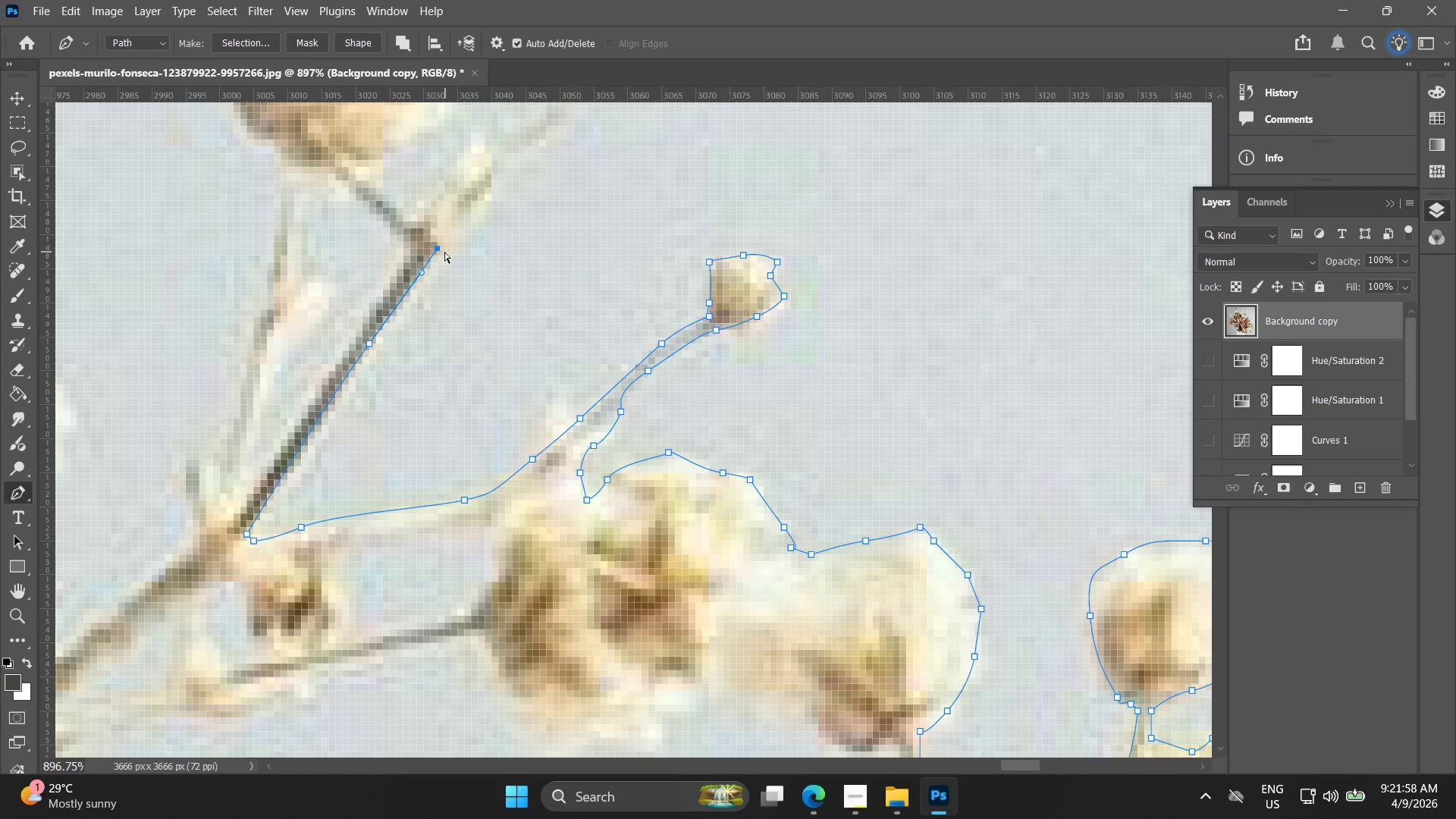 
key(Control+Z)
 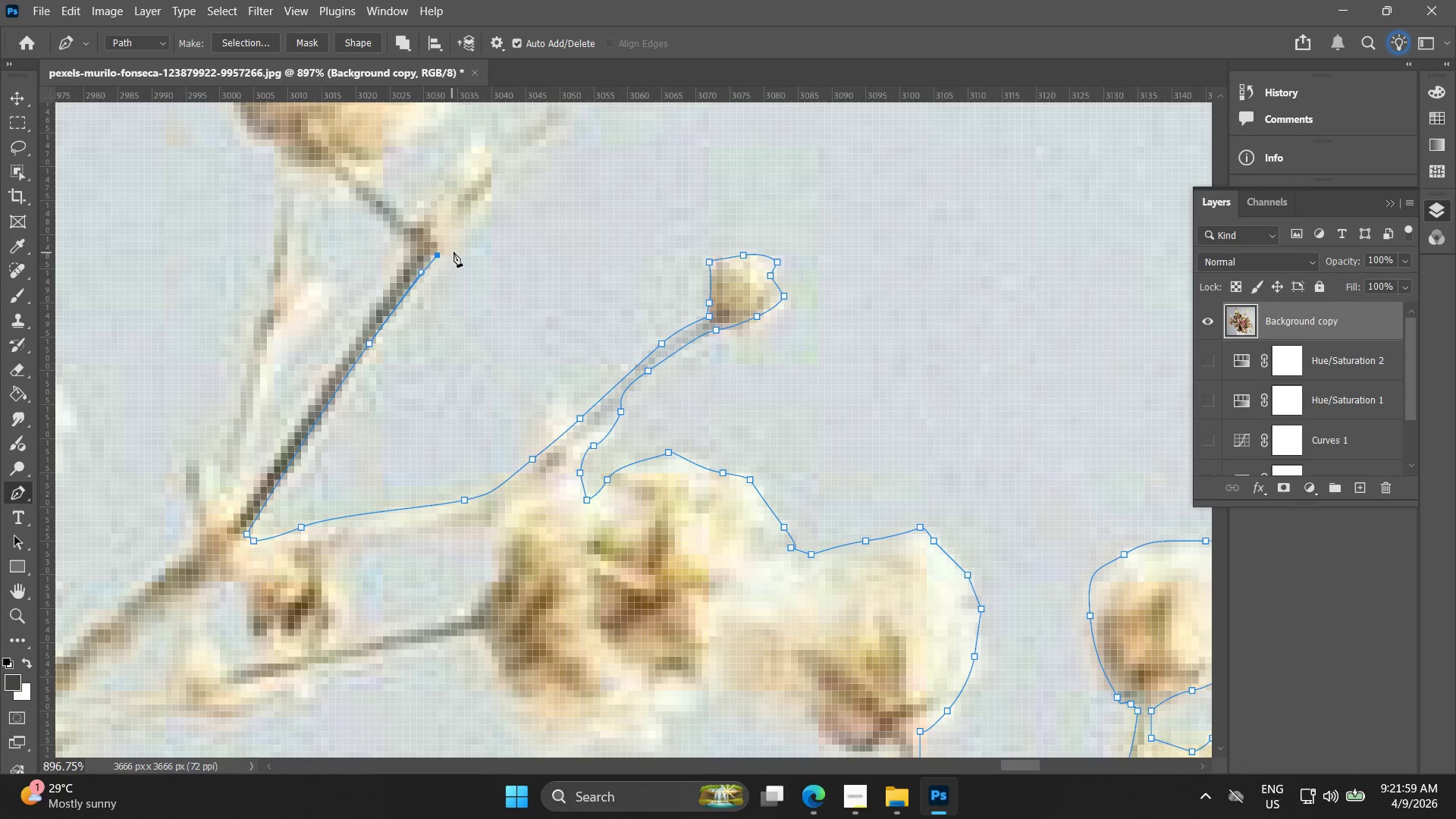 
left_click_drag(start_coordinate=[458, 249], to_coordinate=[475, 238])
 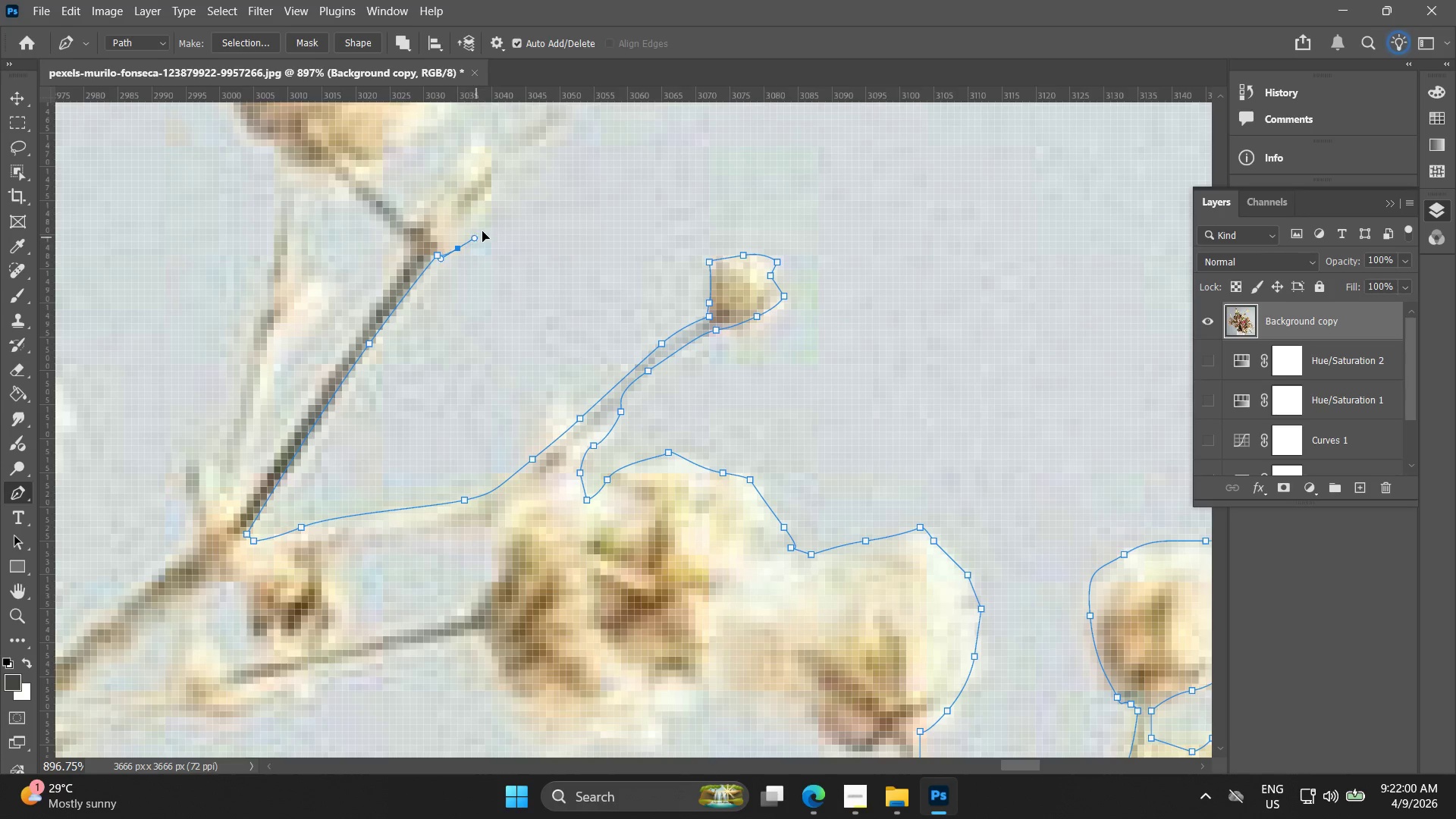 
hold_key(key=Space, duration=0.5)
 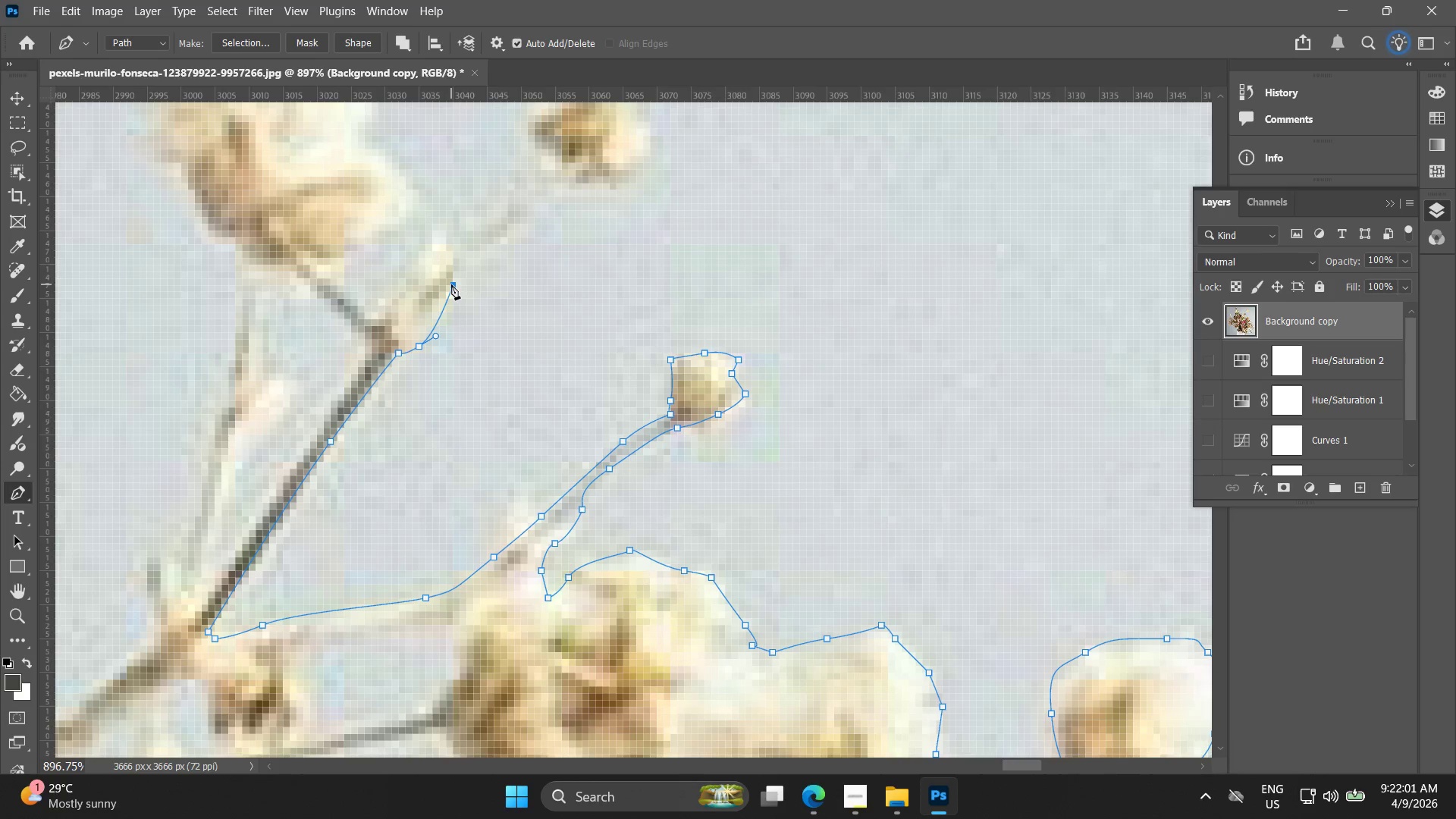 
left_click_drag(start_coordinate=[489, 228], to_coordinate=[450, 326])
 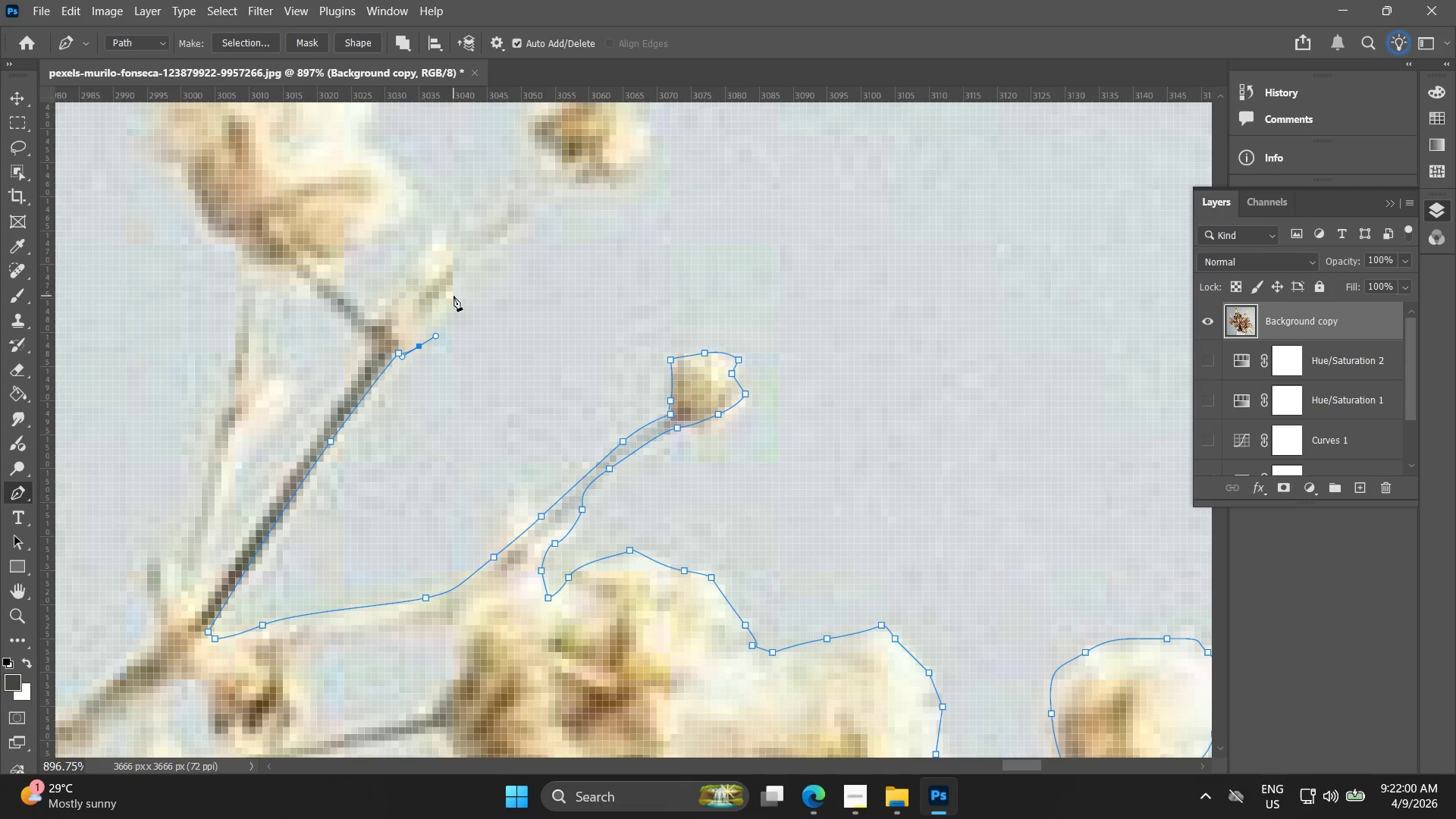 
left_click([451, 284])
 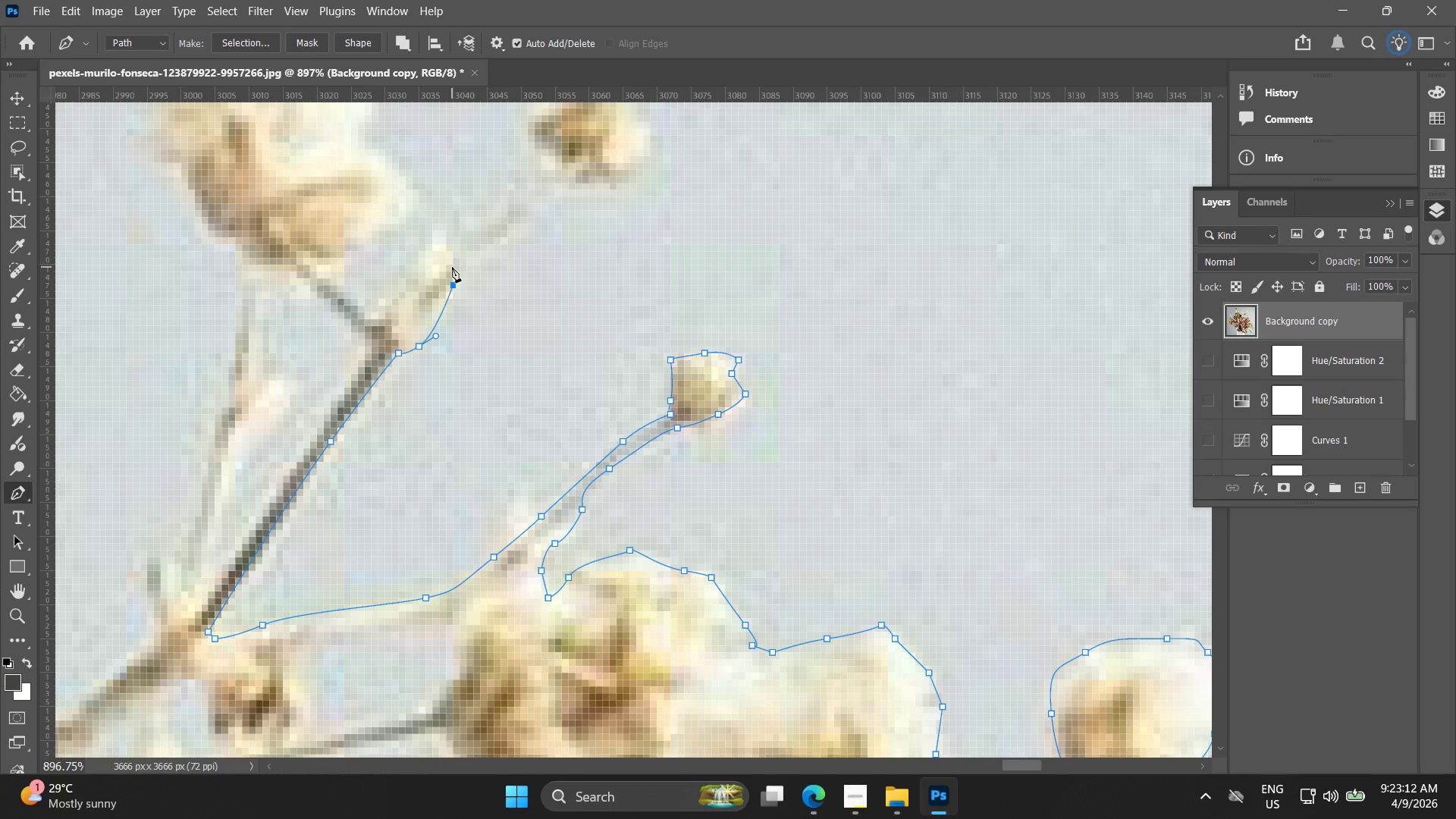 
wait(76.44)
 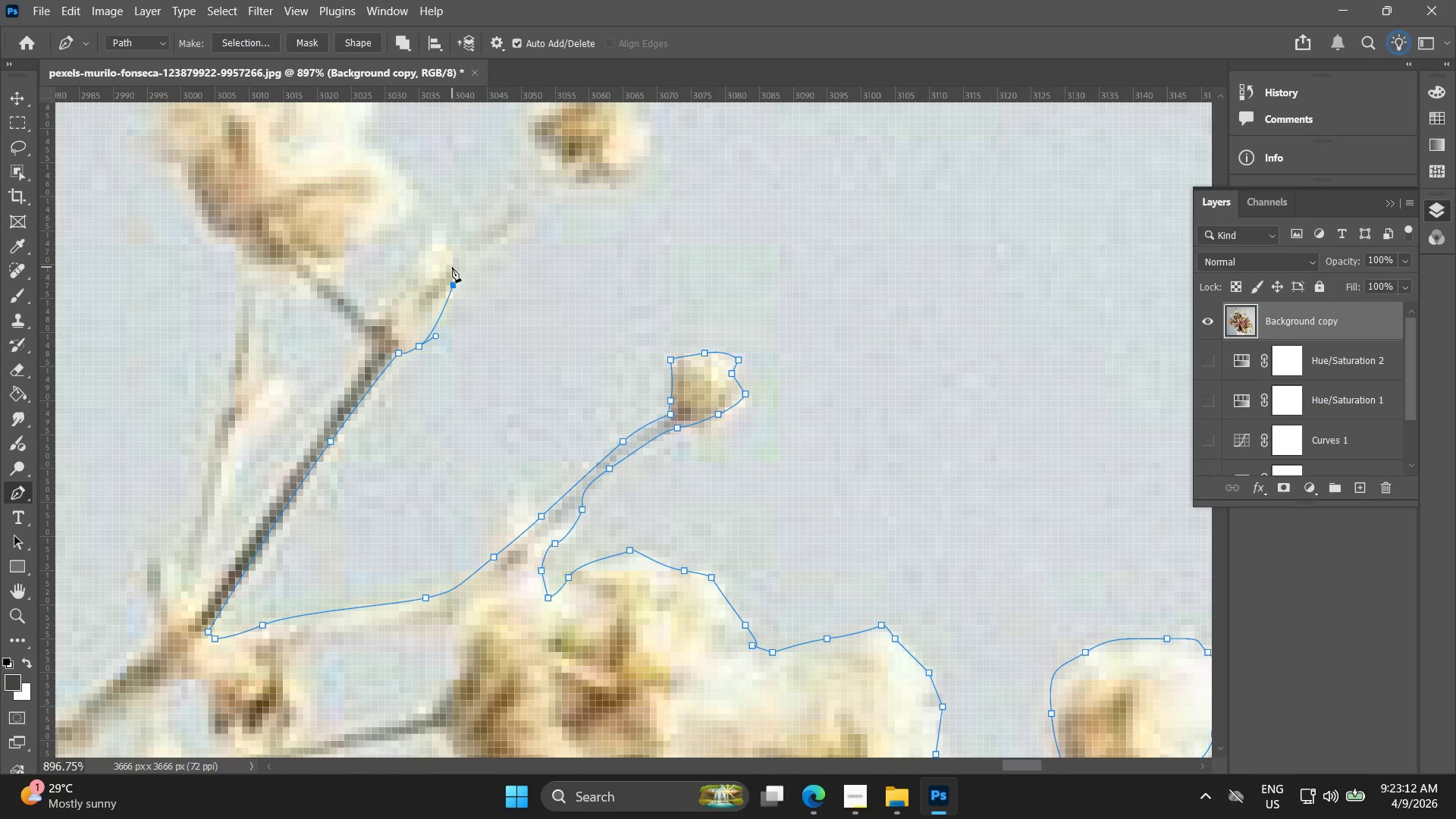 
left_click_drag(start_coordinate=[490, 239], to_coordinate=[505, 243])
 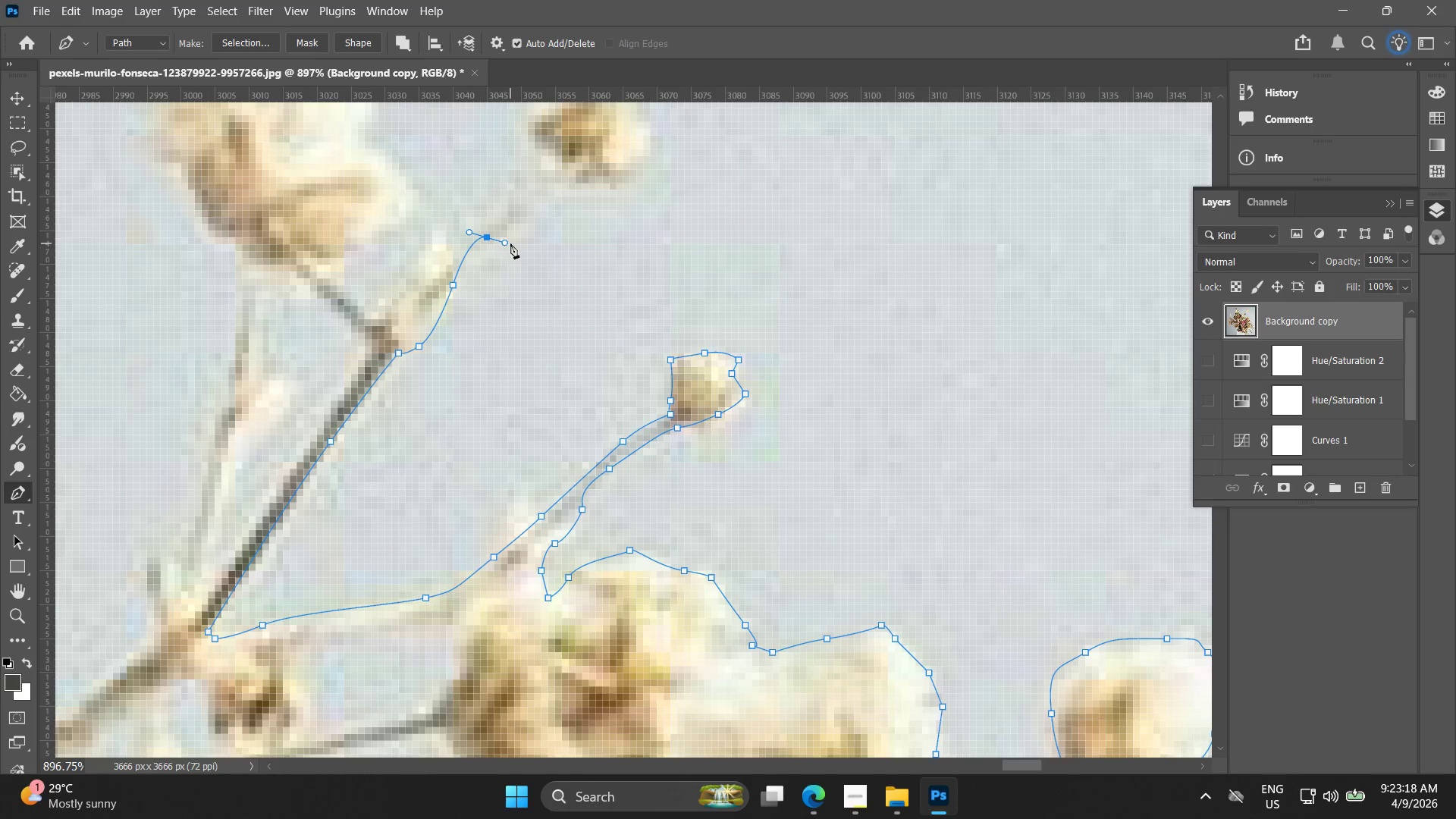 
key(Control+Z)
 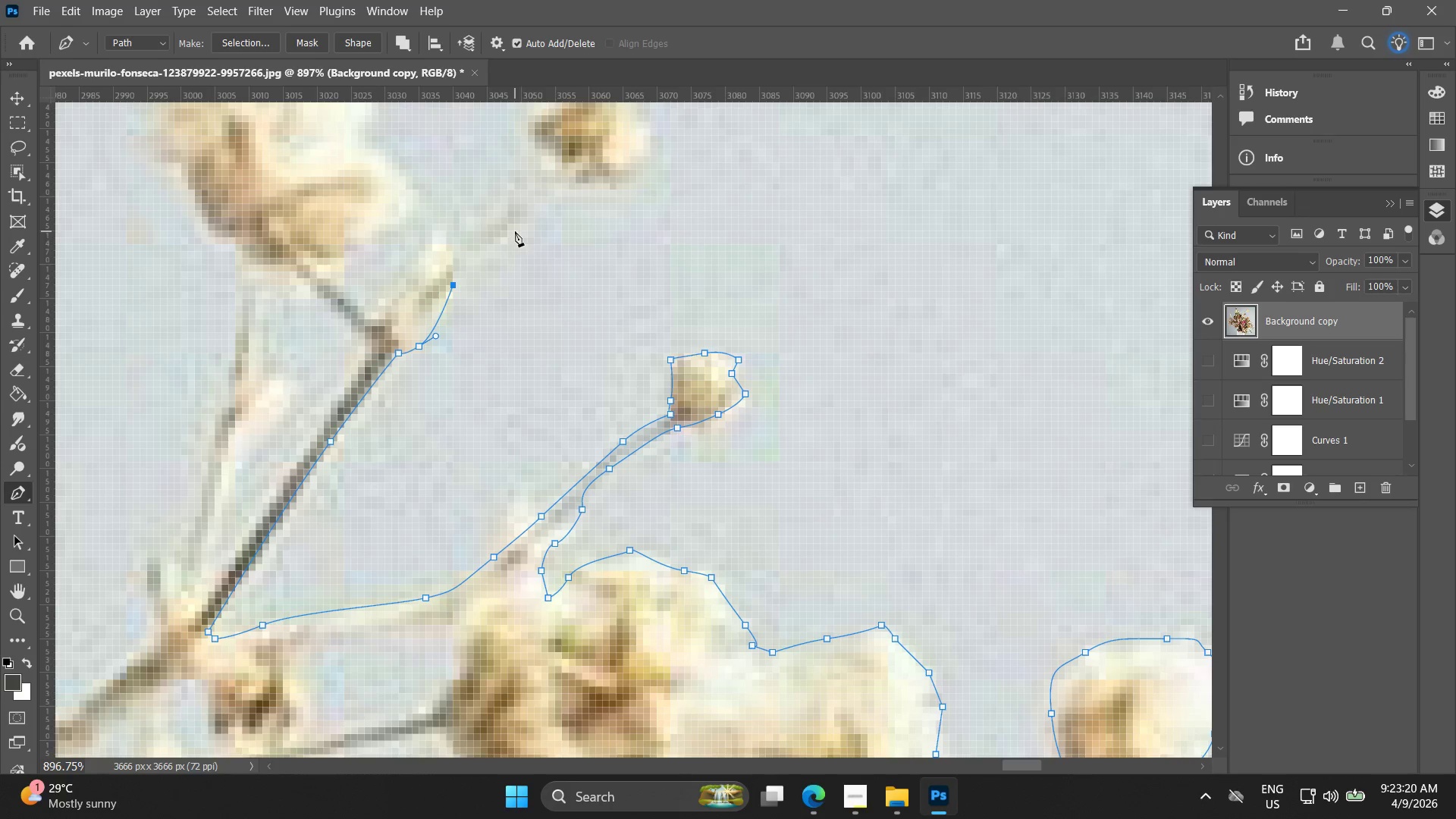 
left_click_drag(start_coordinate=[507, 234], to_coordinate=[548, 203])
 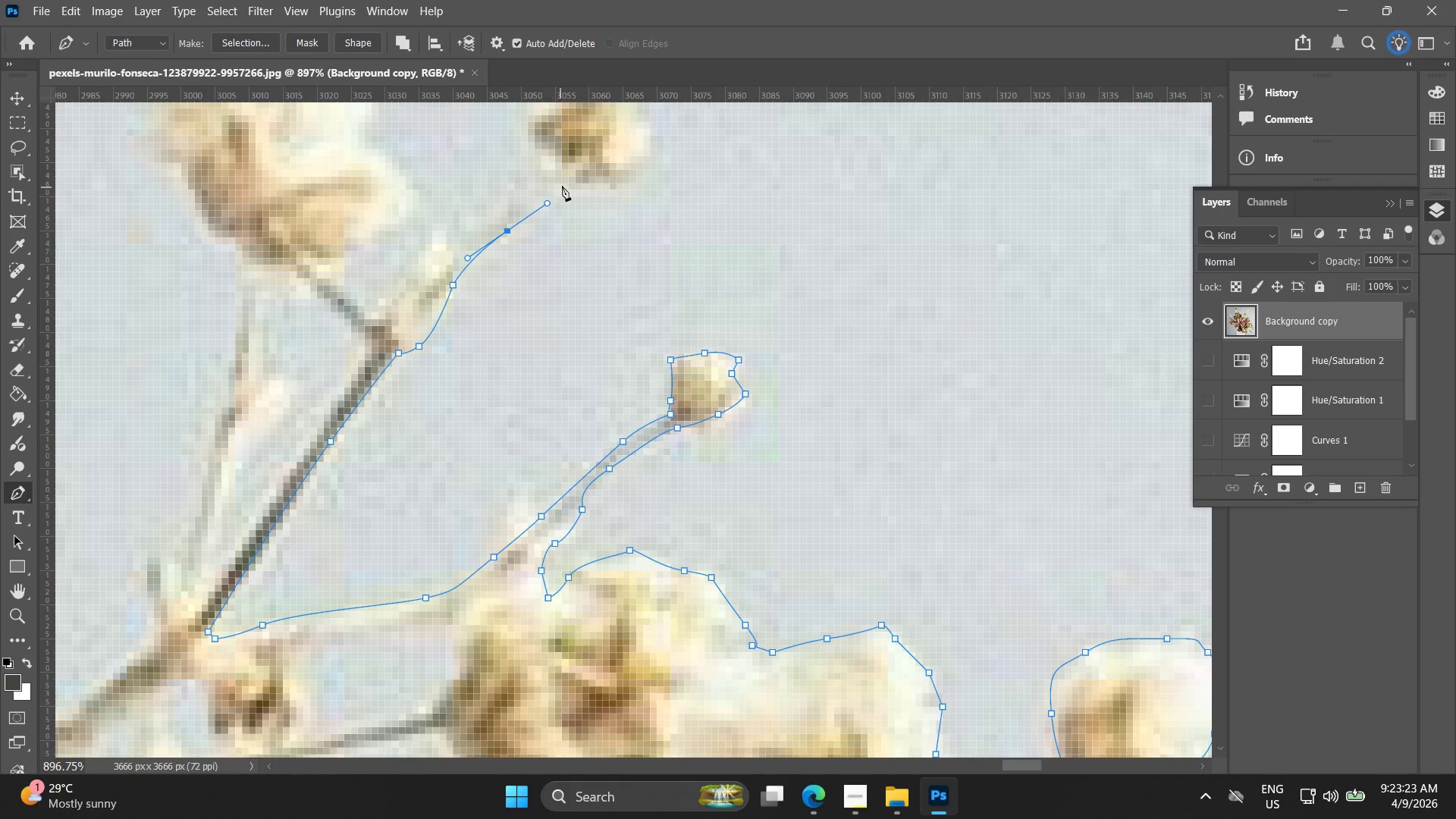 
left_click([563, 185])
 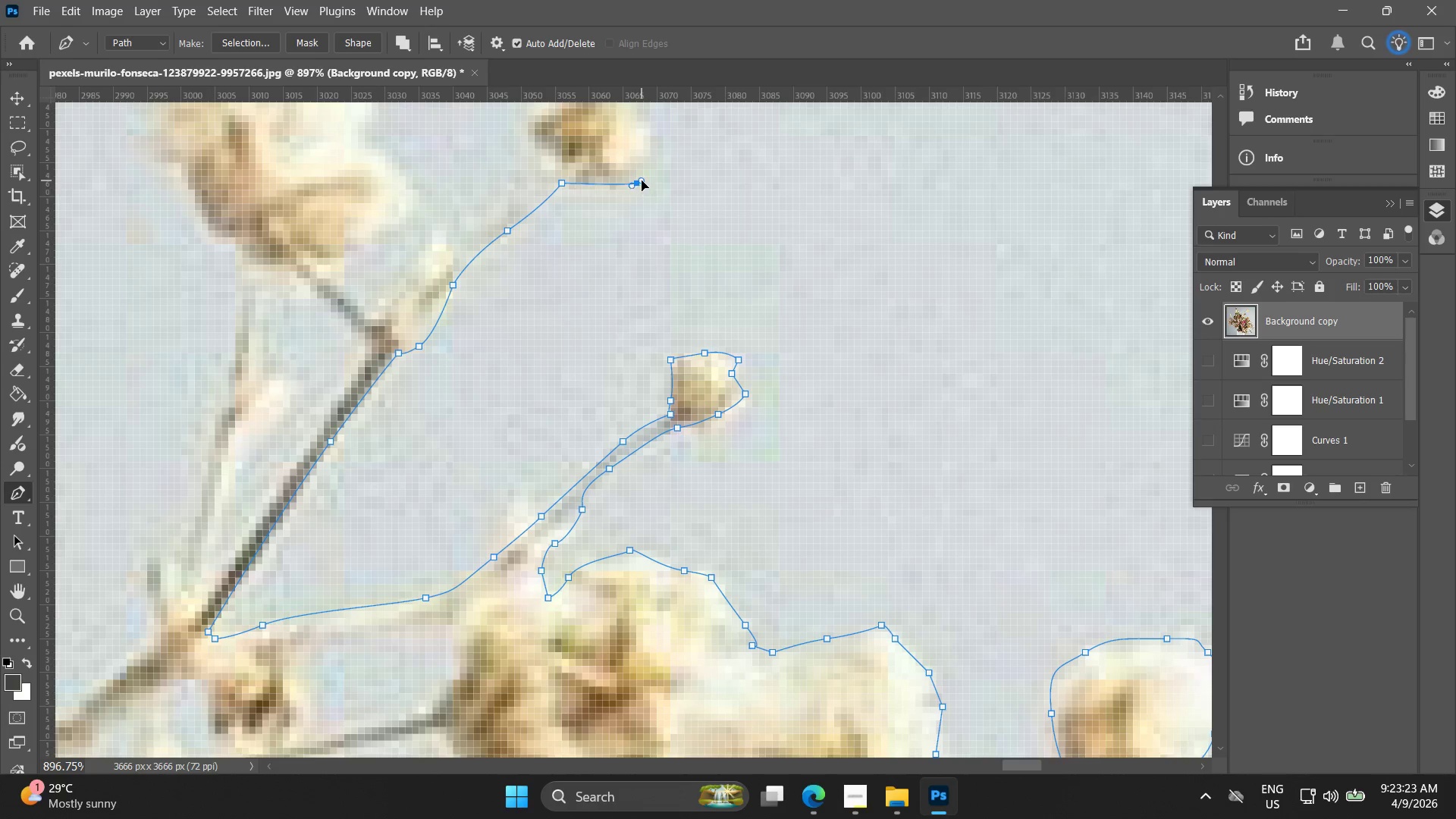 
key(Control+ControlLeft)
 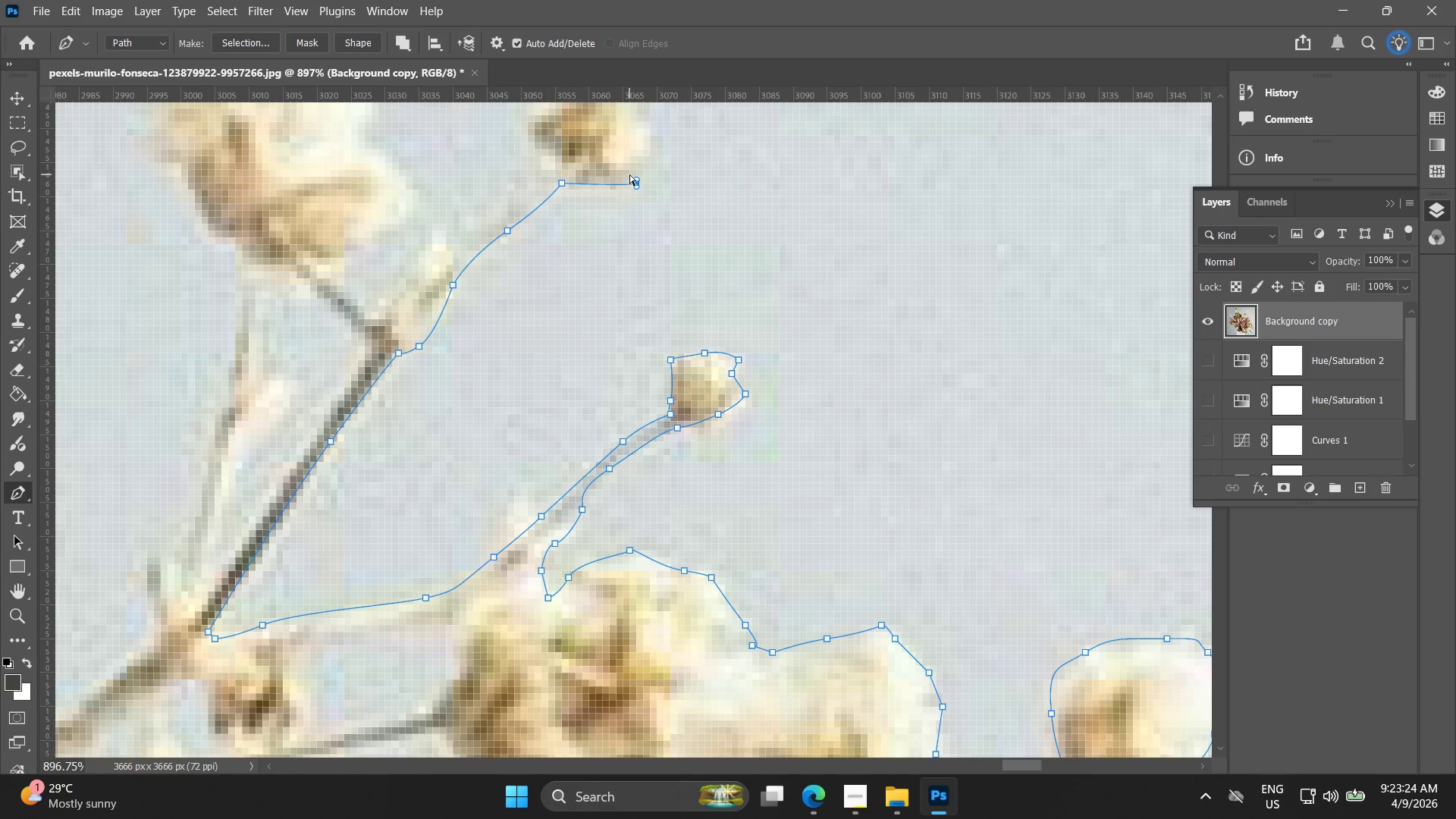 
key(Control+Z)
 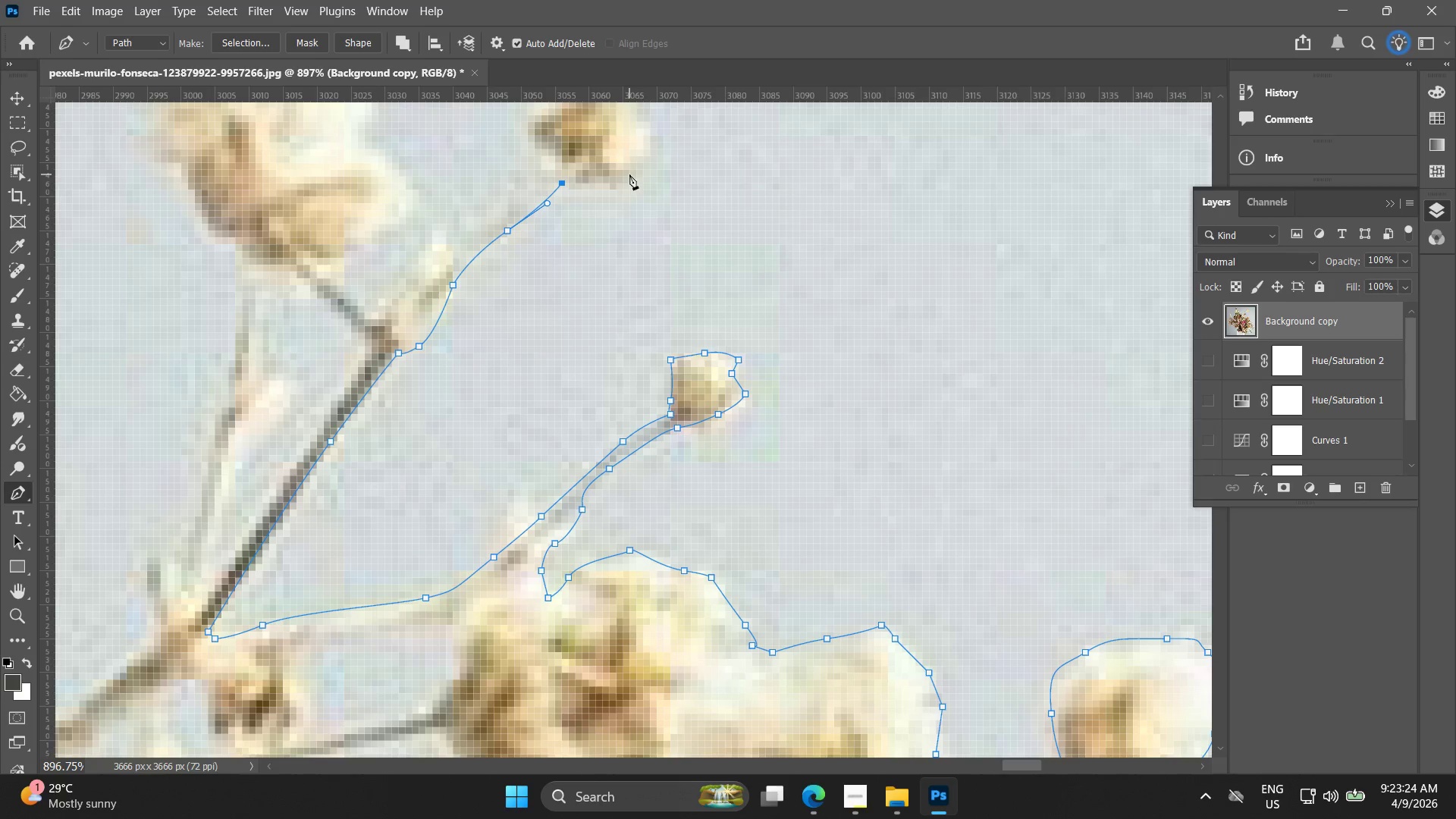 
left_click_drag(start_coordinate=[634, 174], to_coordinate=[651, 163])
 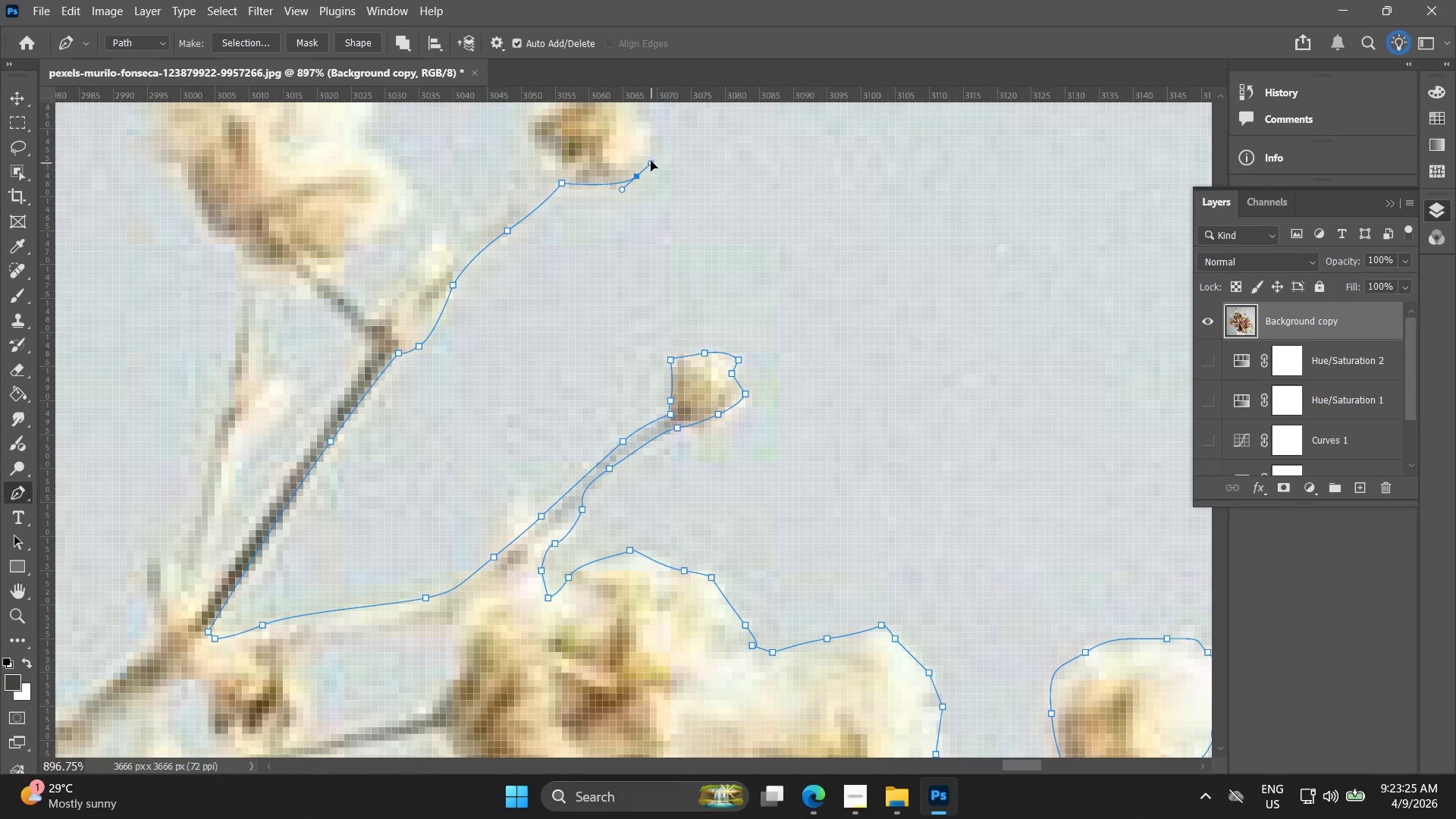 
hold_key(key=Space, duration=0.5)
 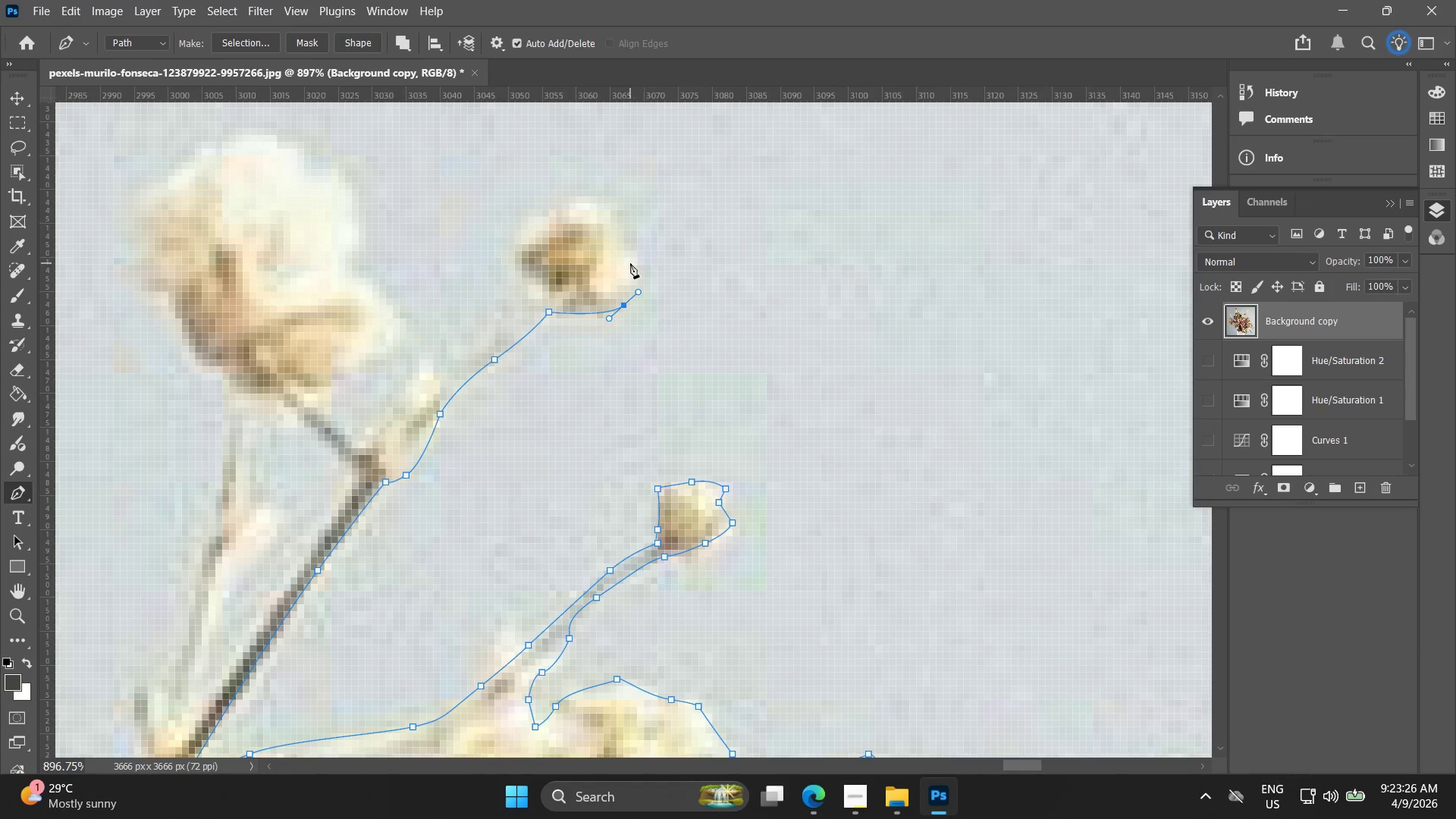 
left_click_drag(start_coordinate=[632, 176], to_coordinate=[620, 305])
 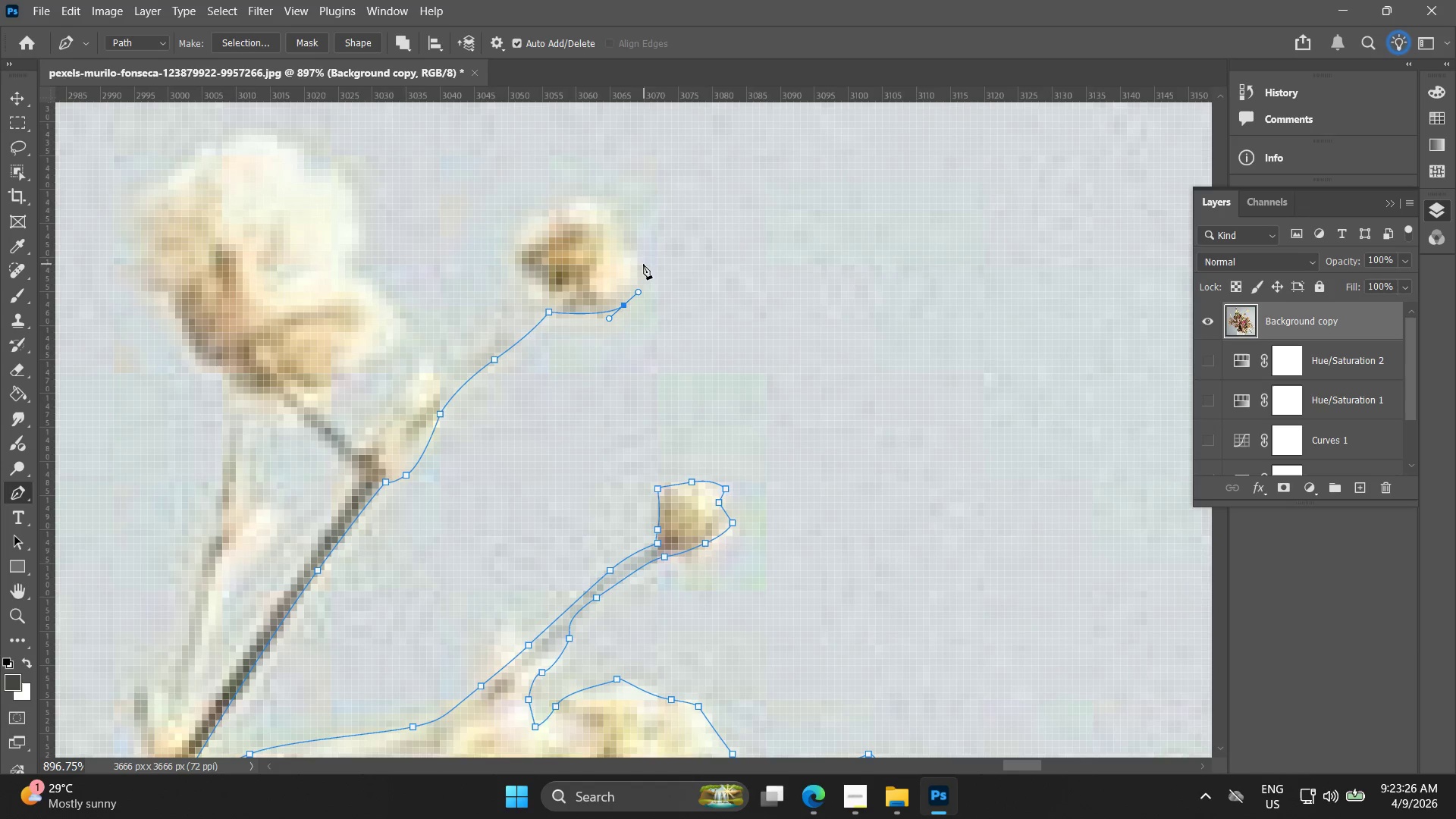 
left_click_drag(start_coordinate=[629, 263], to_coordinate=[620, 228])
 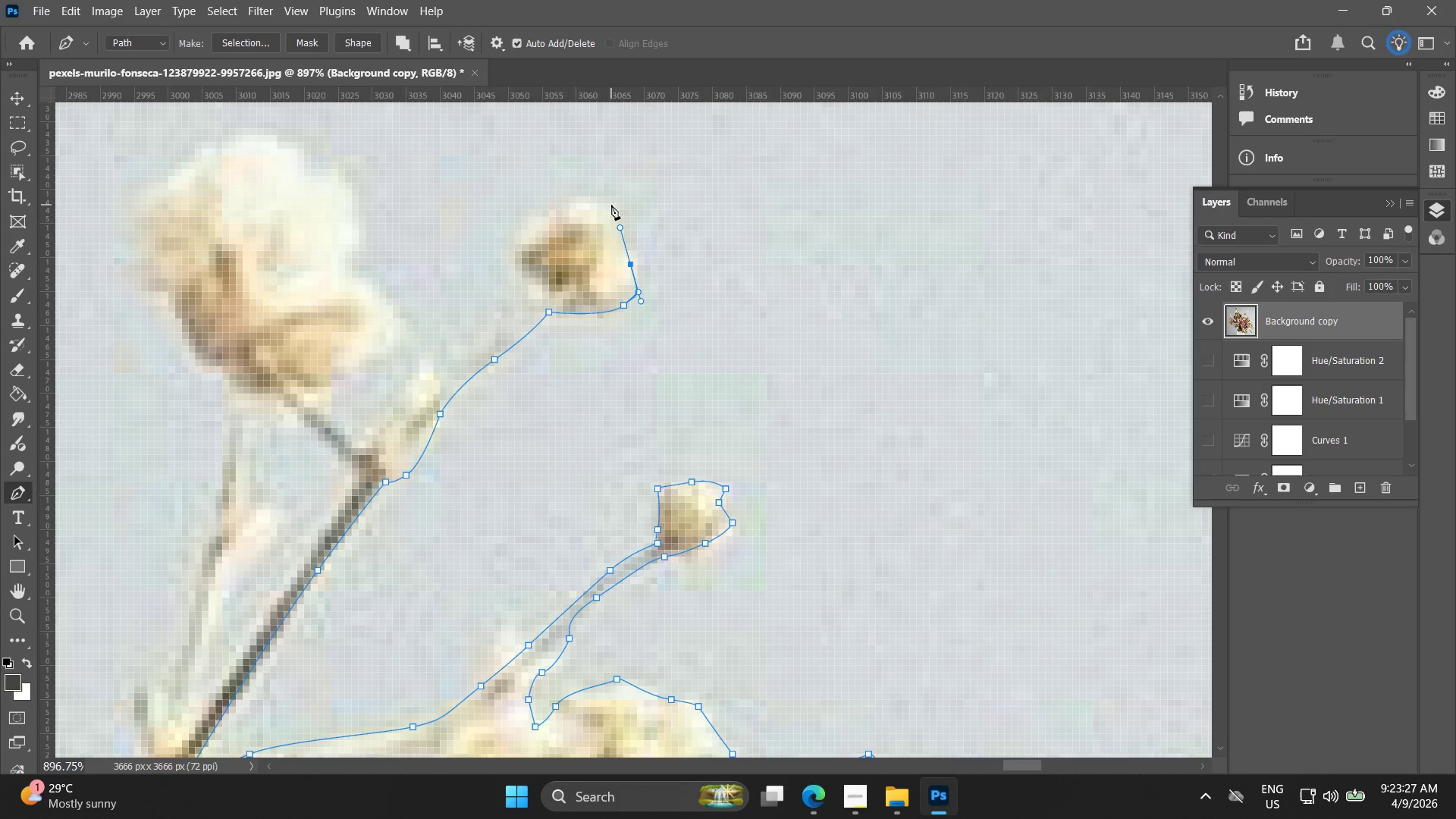 
left_click_drag(start_coordinate=[610, 205], to_coordinate=[579, 200])
 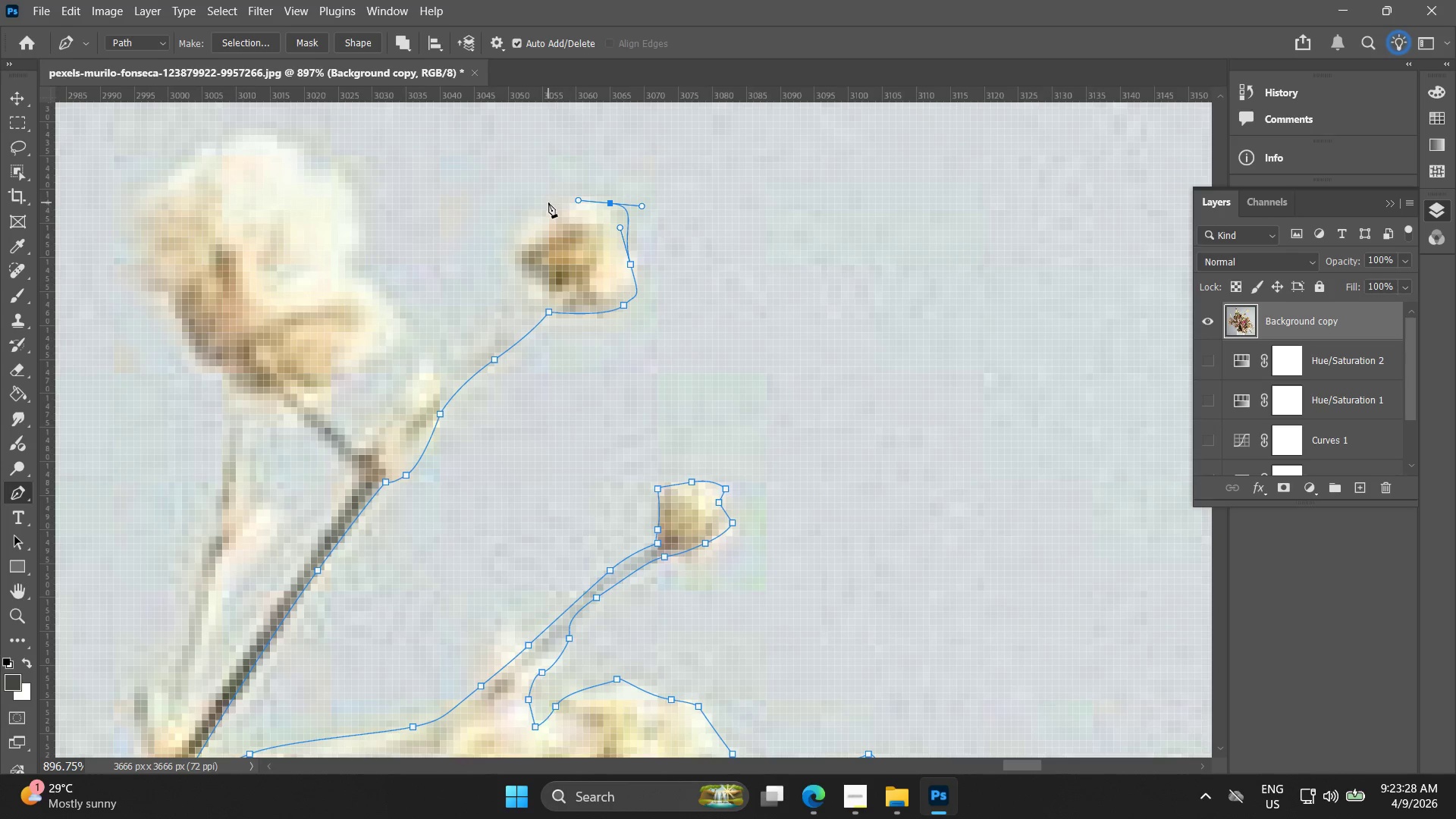 
left_click_drag(start_coordinate=[547, 206], to_coordinate=[531, 221])
 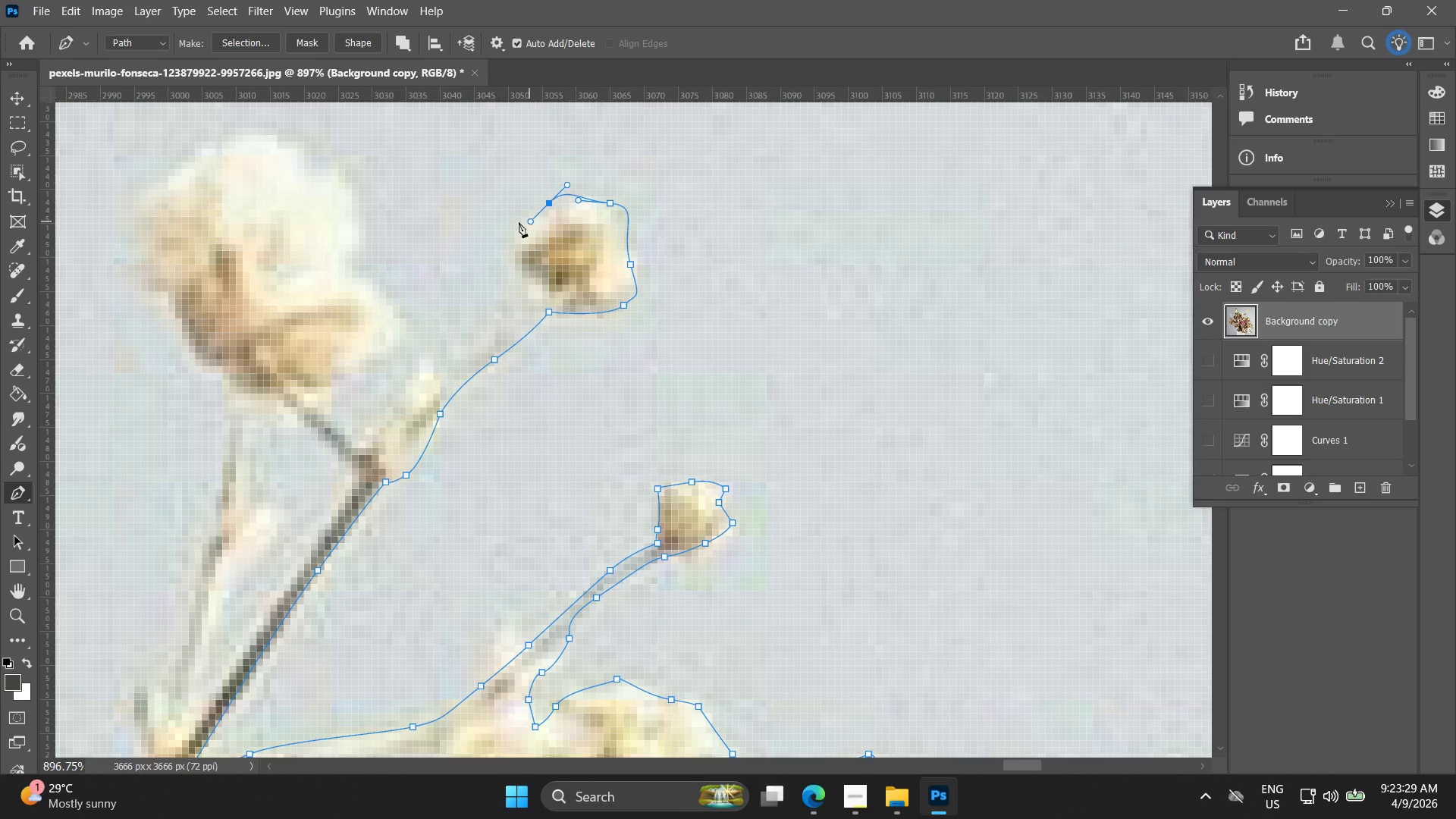 
key(Control+ControlLeft)
 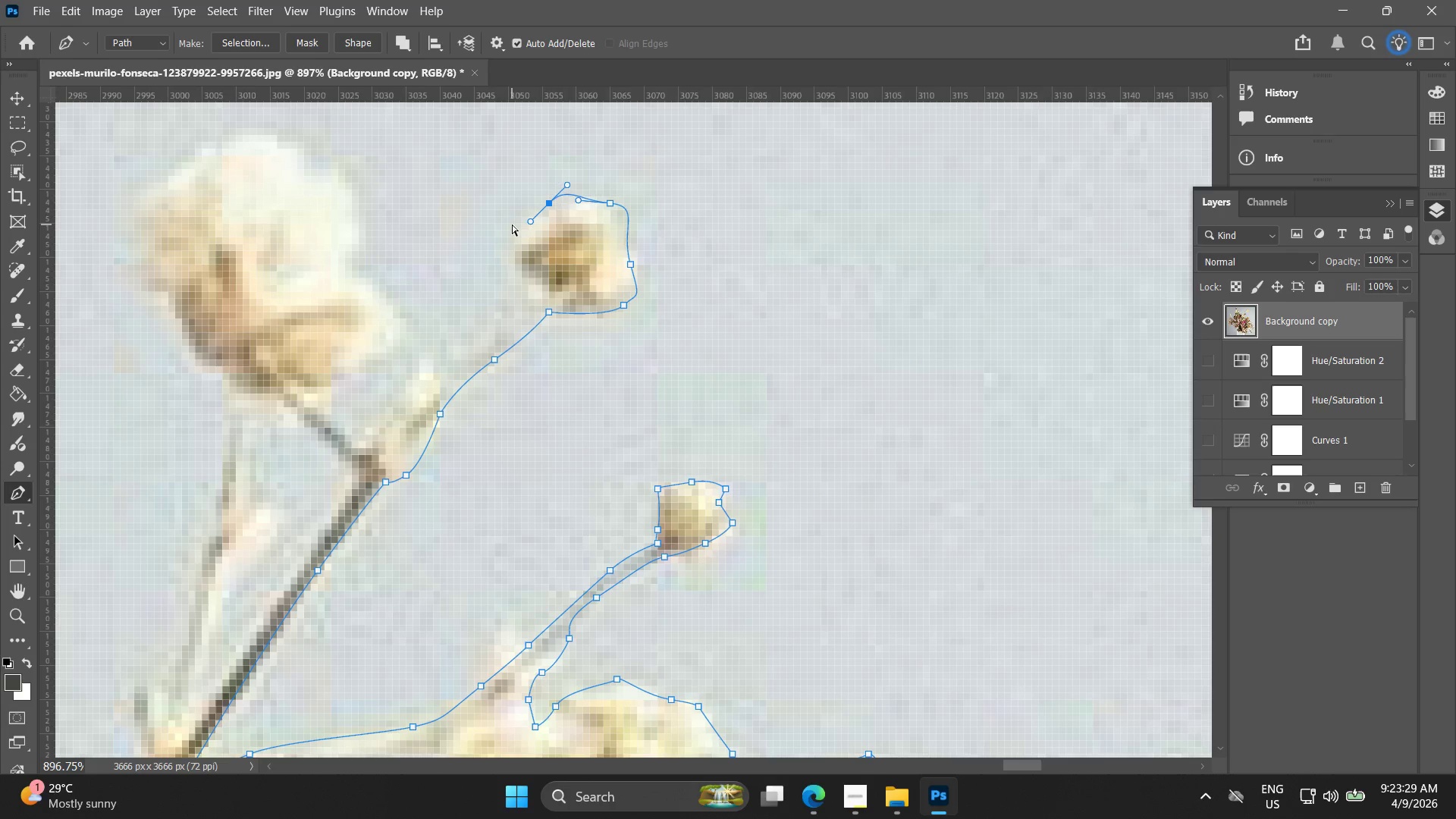 
key(Control+Z)
 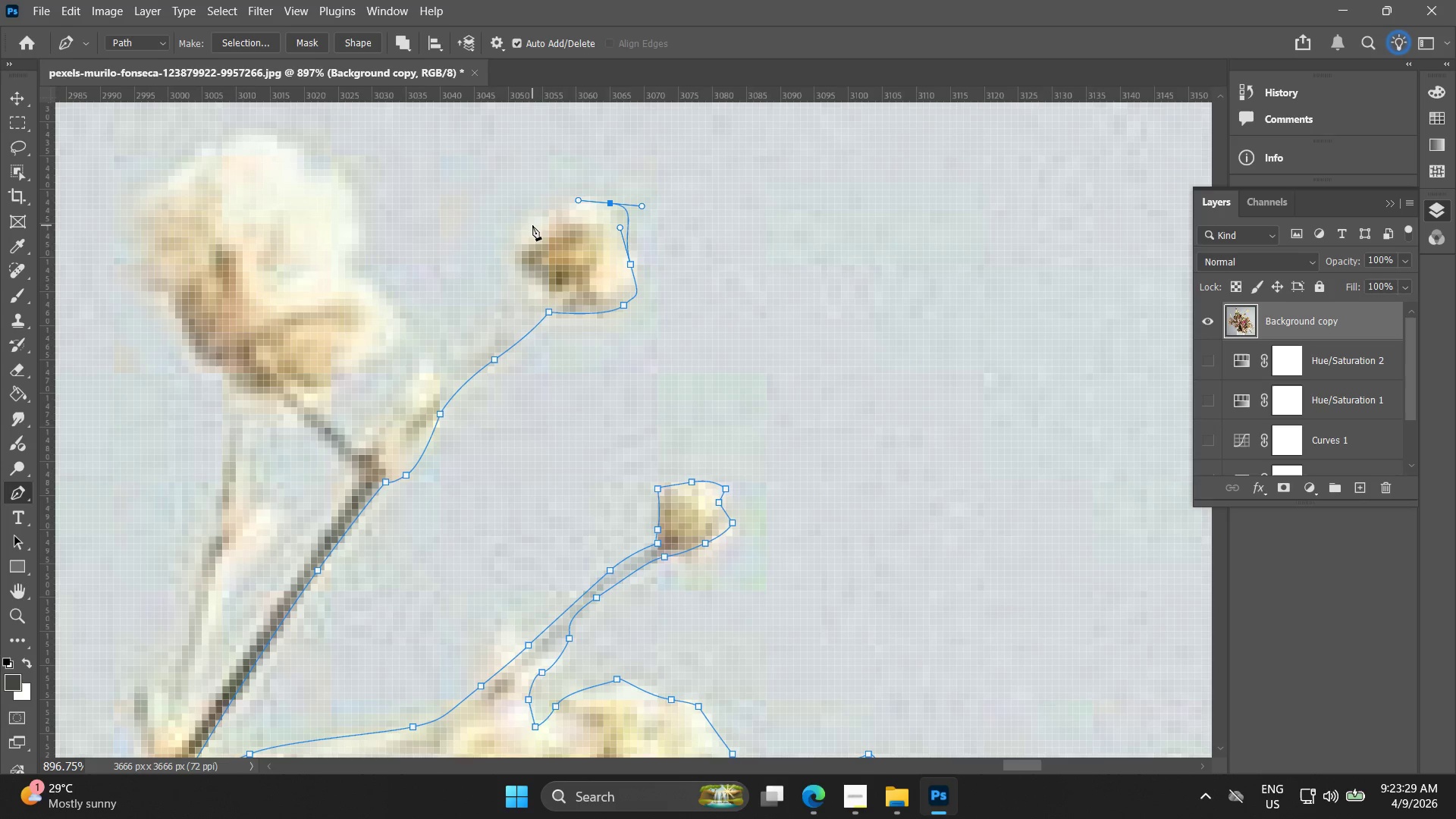 
left_click_drag(start_coordinate=[530, 225], to_coordinate=[519, 241])
 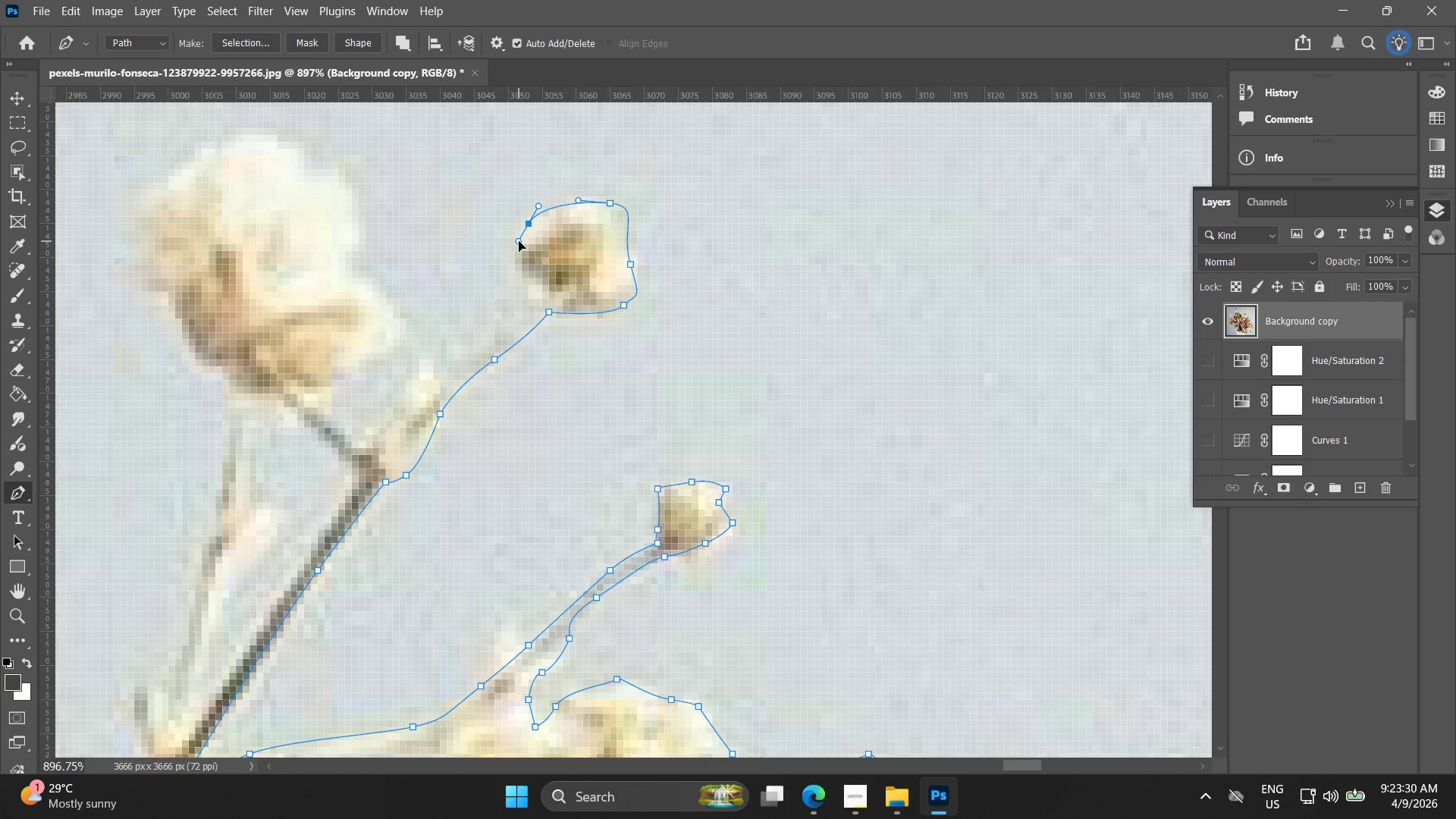 
key(Control+ControlLeft)
 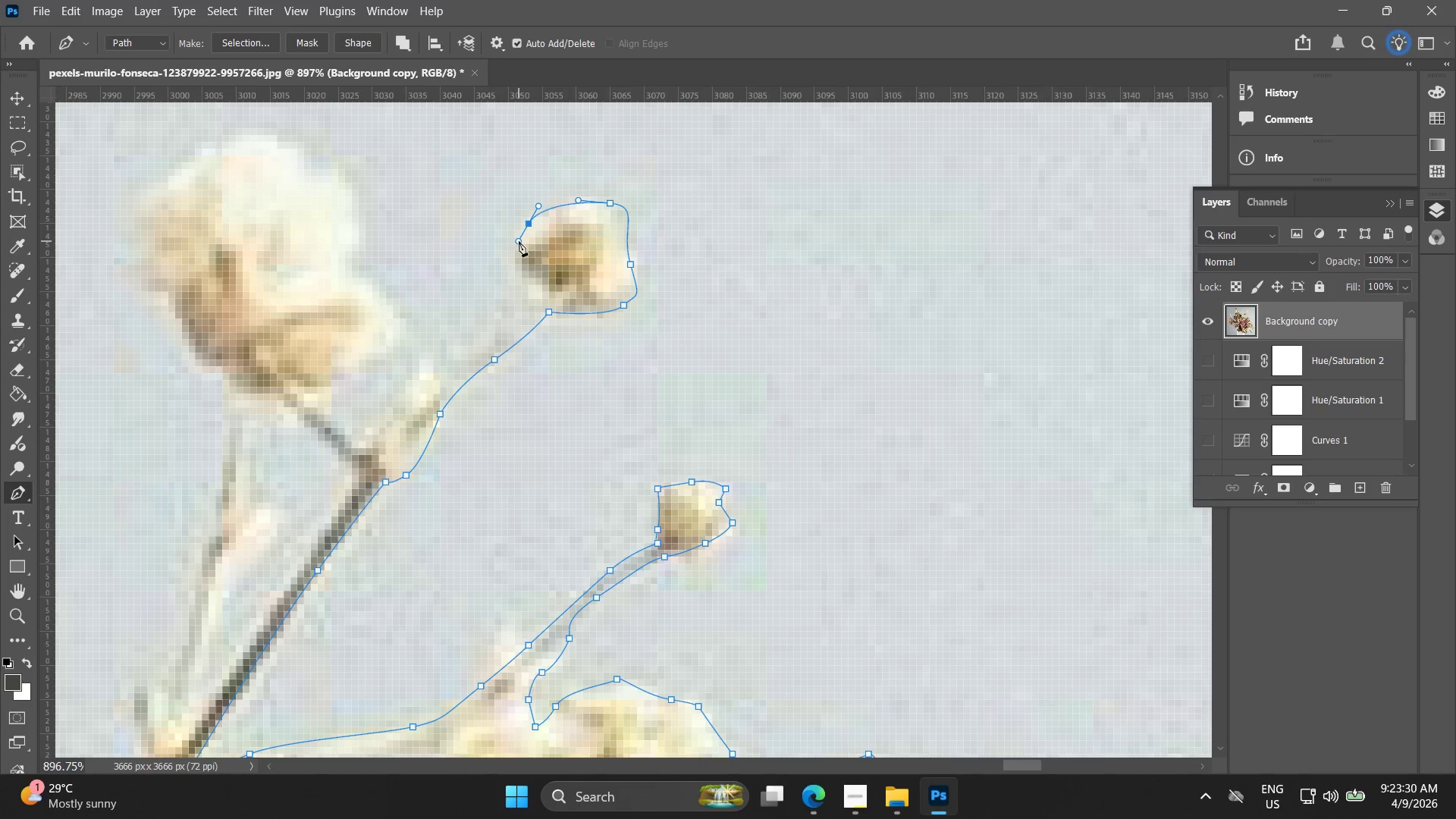 
key(Control+Z)
 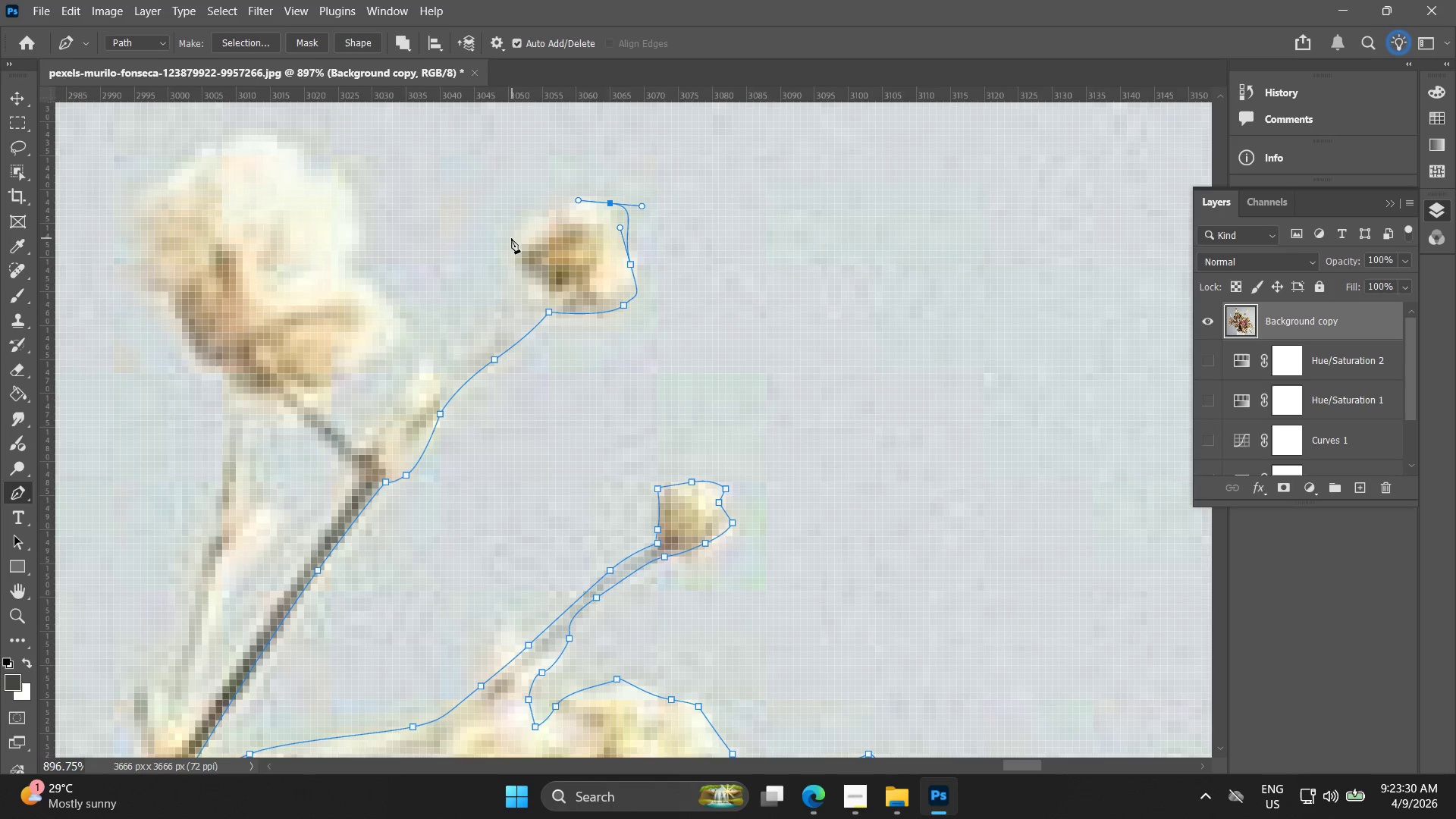 
left_click_drag(start_coordinate=[509, 240], to_coordinate=[513, 271])
 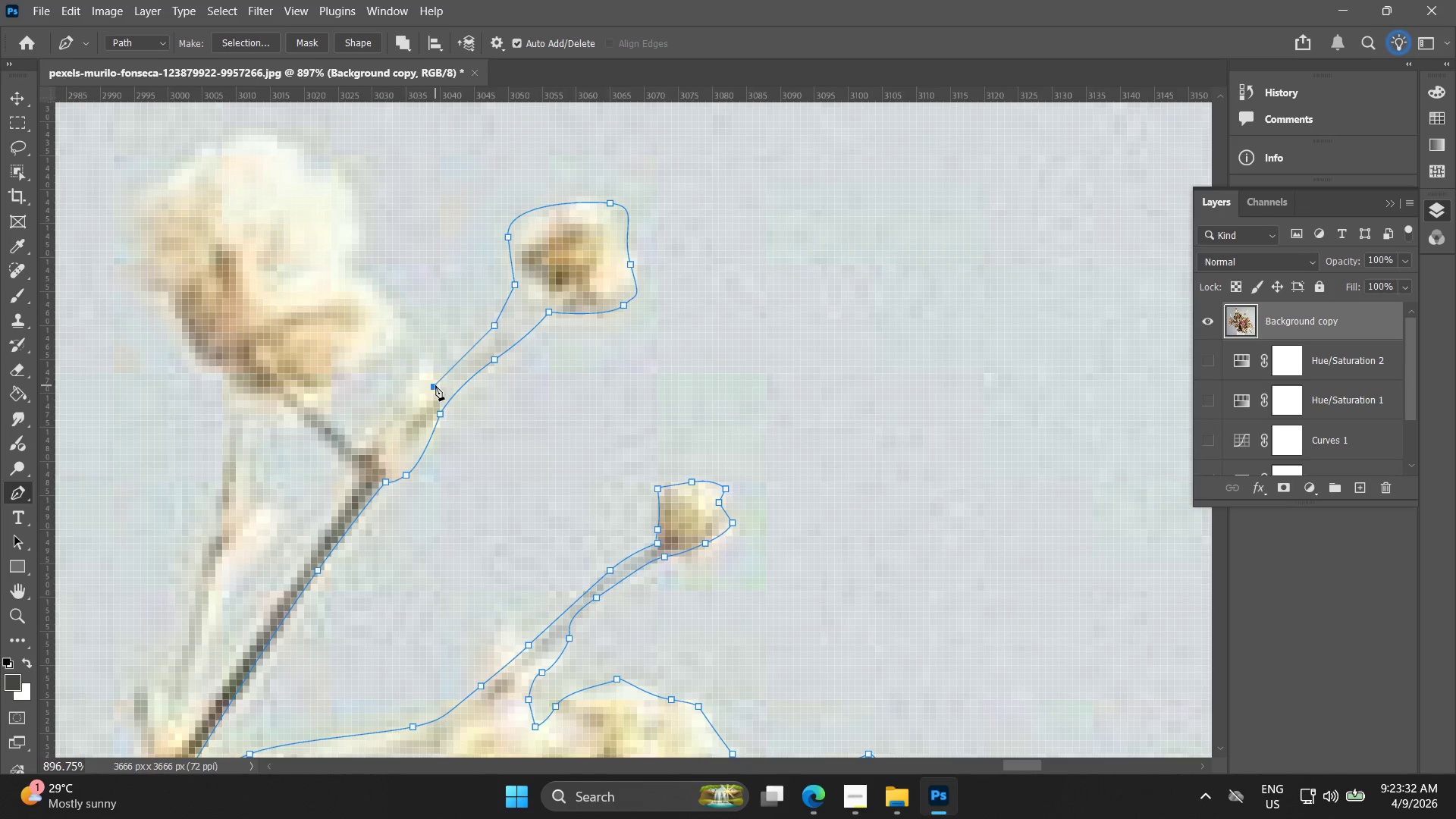 
left_click_drag(start_coordinate=[406, 396], to_coordinate=[378, 421])
 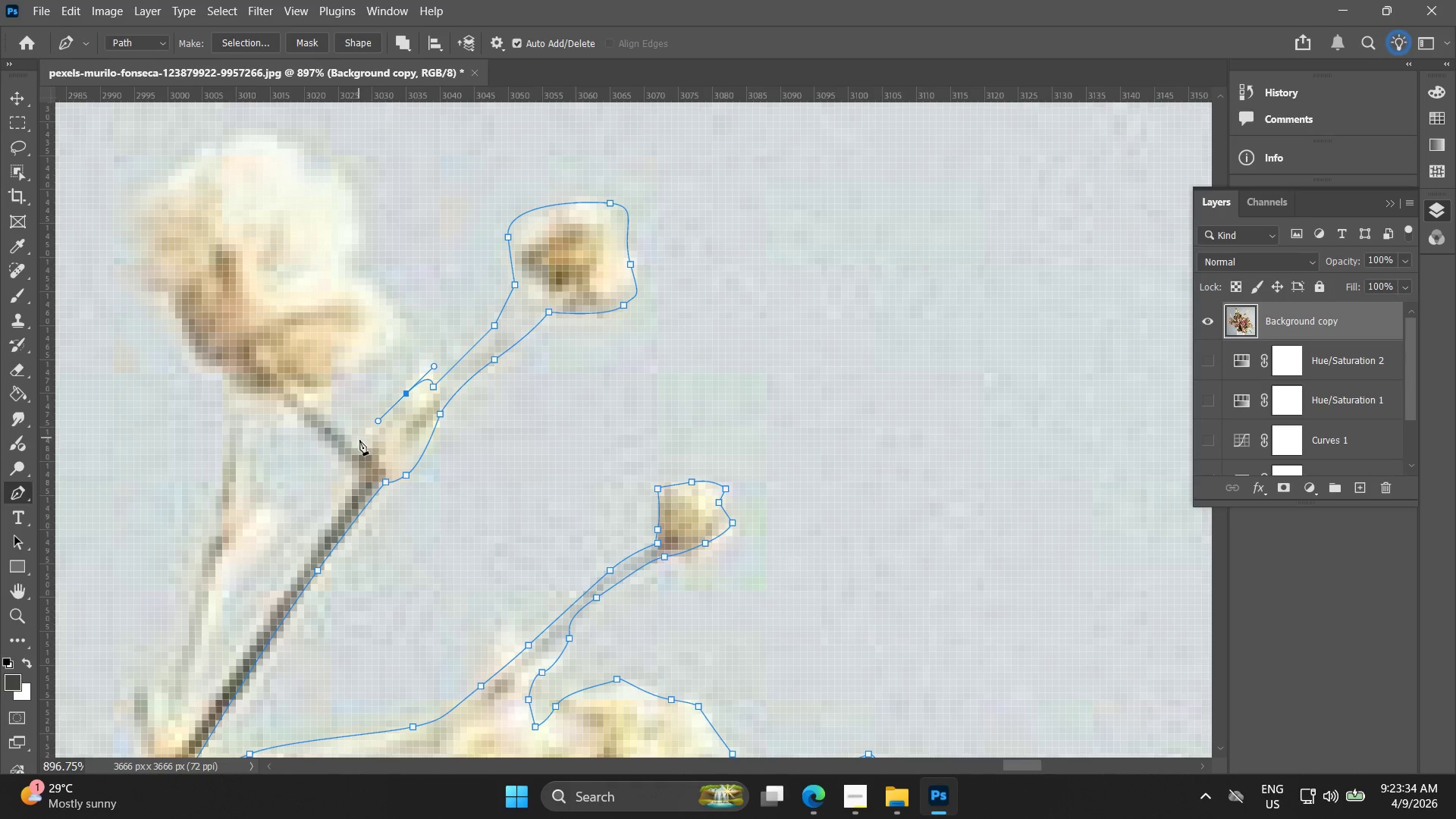 
left_click_drag(start_coordinate=[366, 446], to_coordinate=[366, 450])
 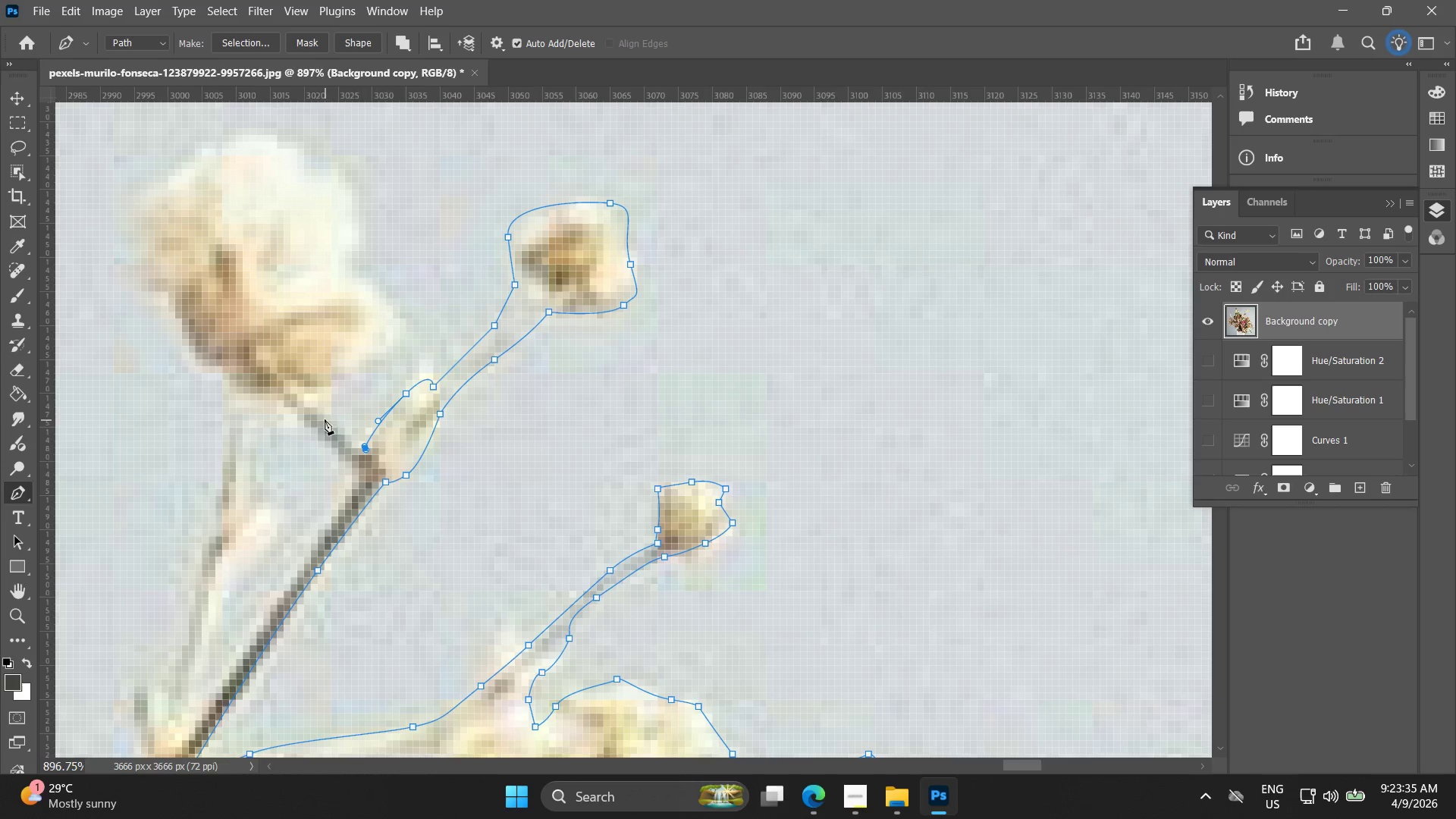 
left_click([317, 411])
 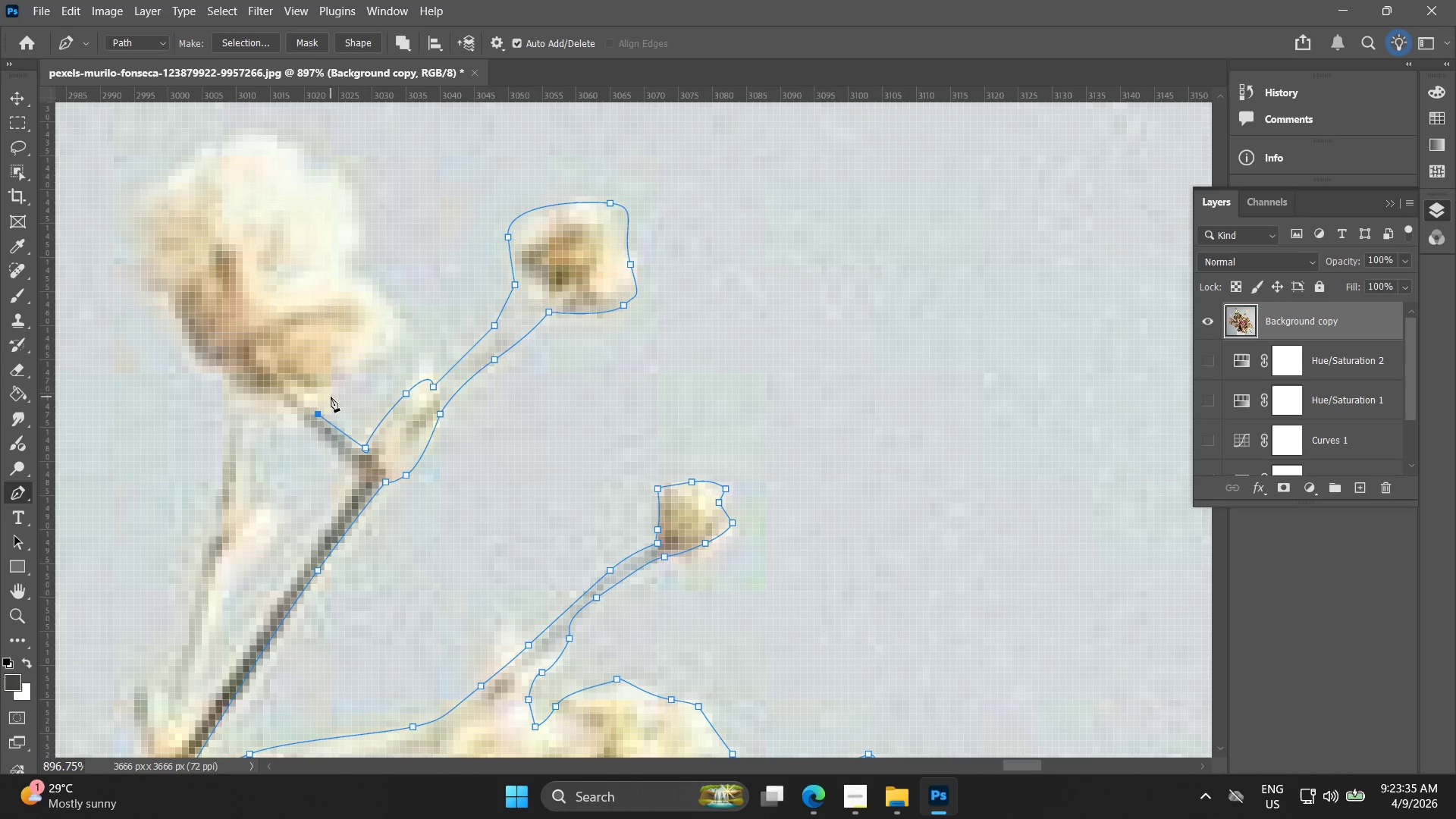 
left_click_drag(start_coordinate=[334, 390], to_coordinate=[343, 377])
 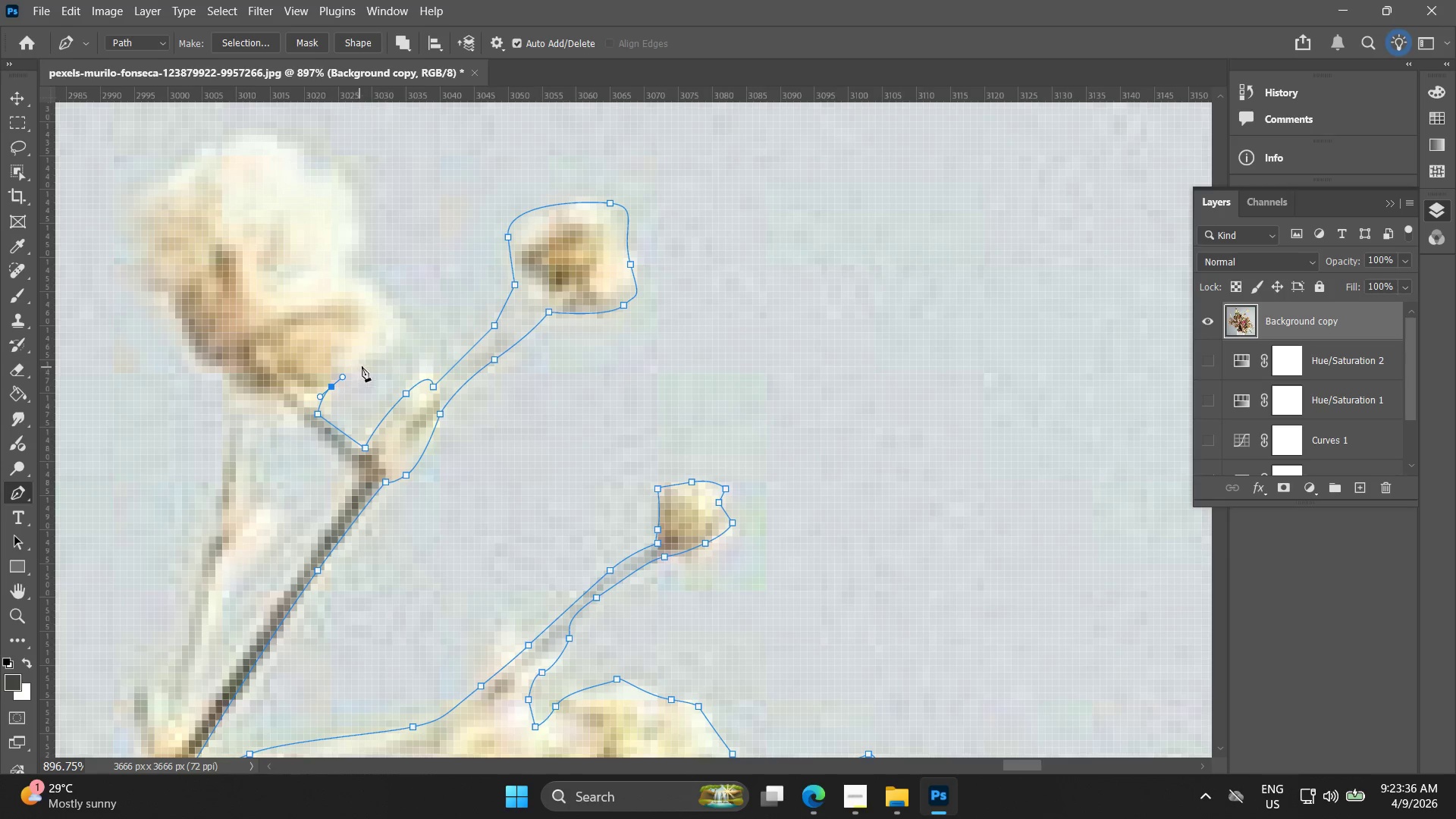 
left_click_drag(start_coordinate=[366, 364], to_coordinate=[400, 347])
 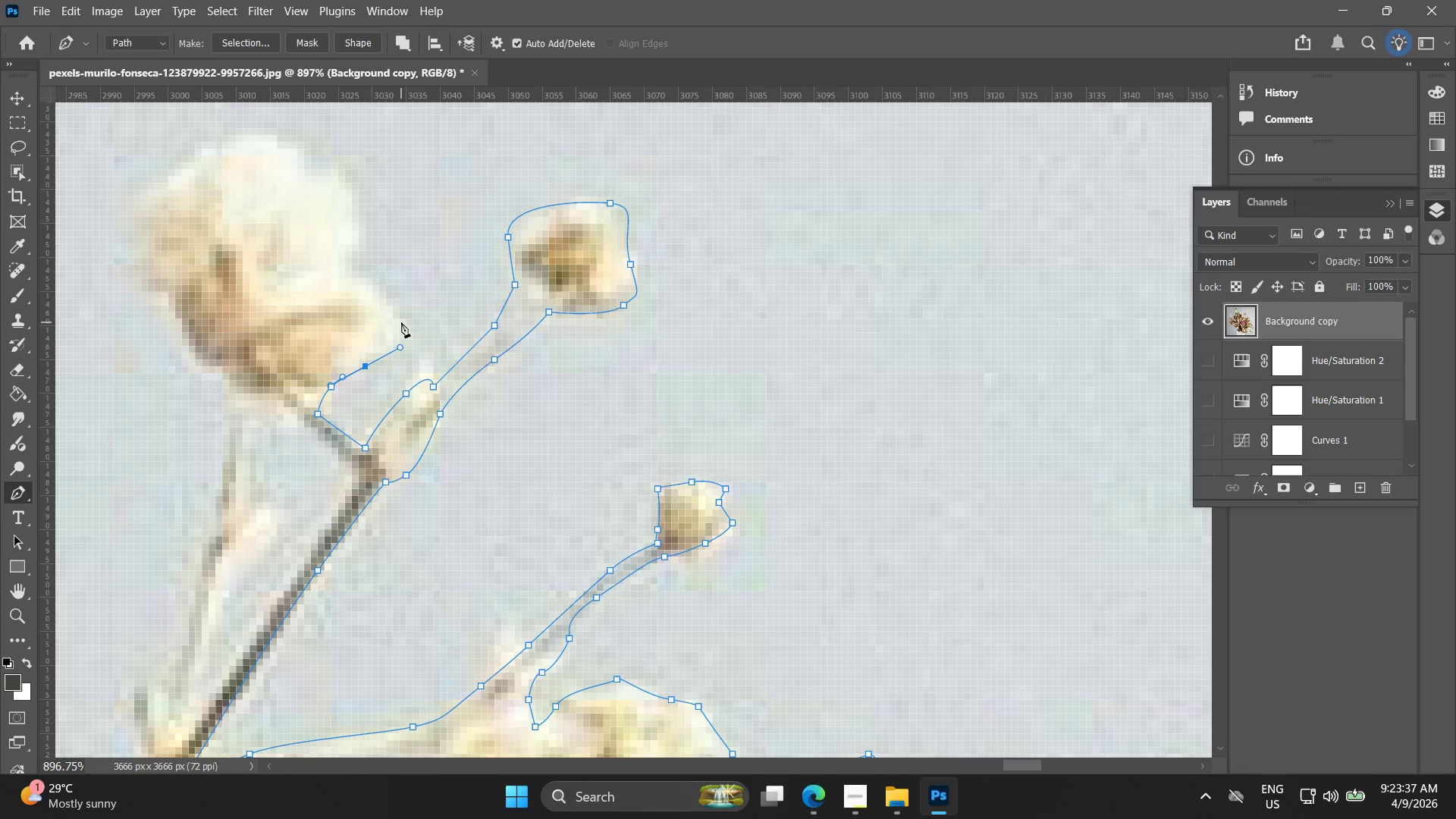 
left_click_drag(start_coordinate=[401, 322], to_coordinate=[374, 288])
 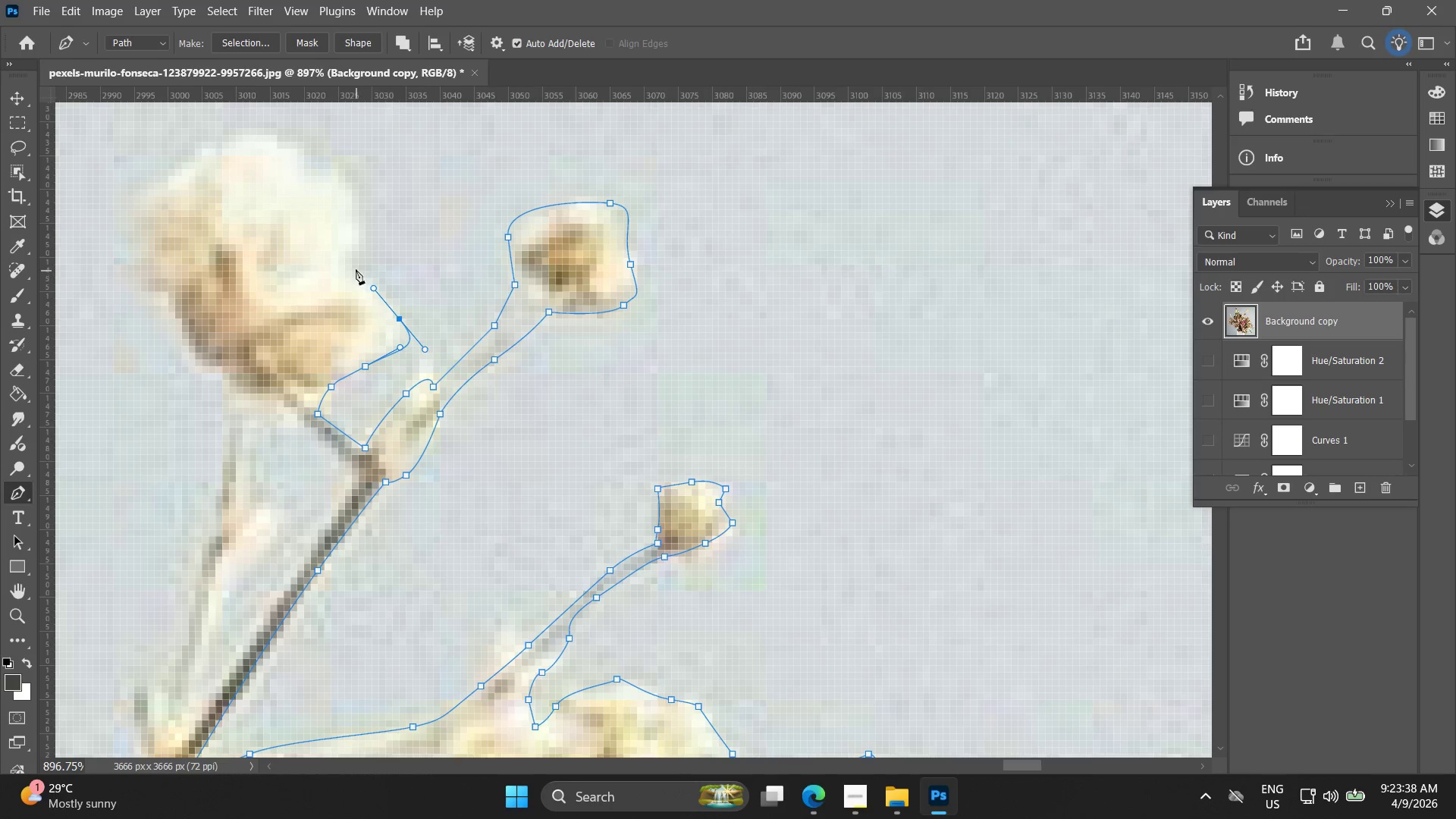 
left_click([355, 268])
 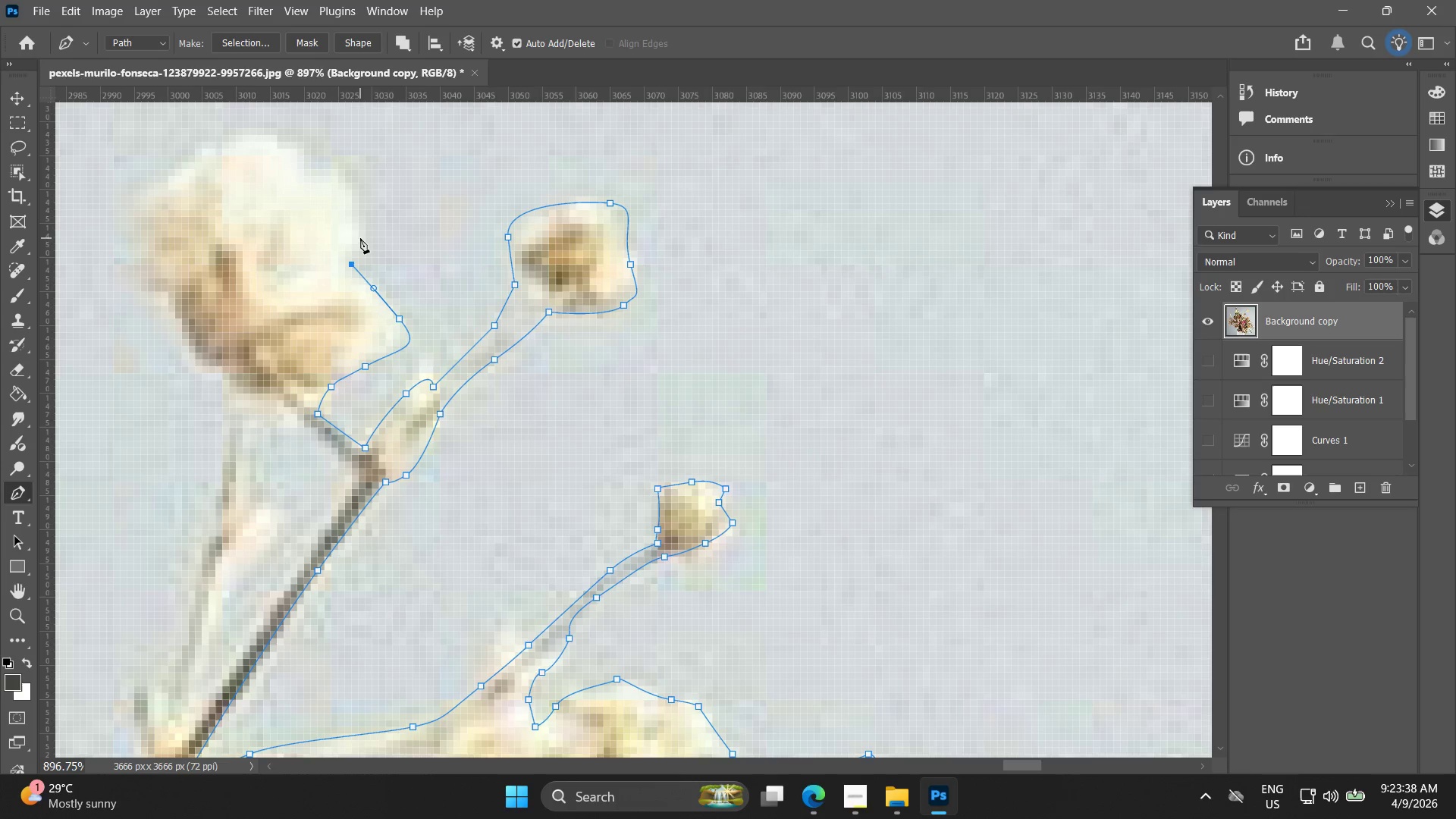 
left_click_drag(start_coordinate=[359, 237], to_coordinate=[359, 228])
 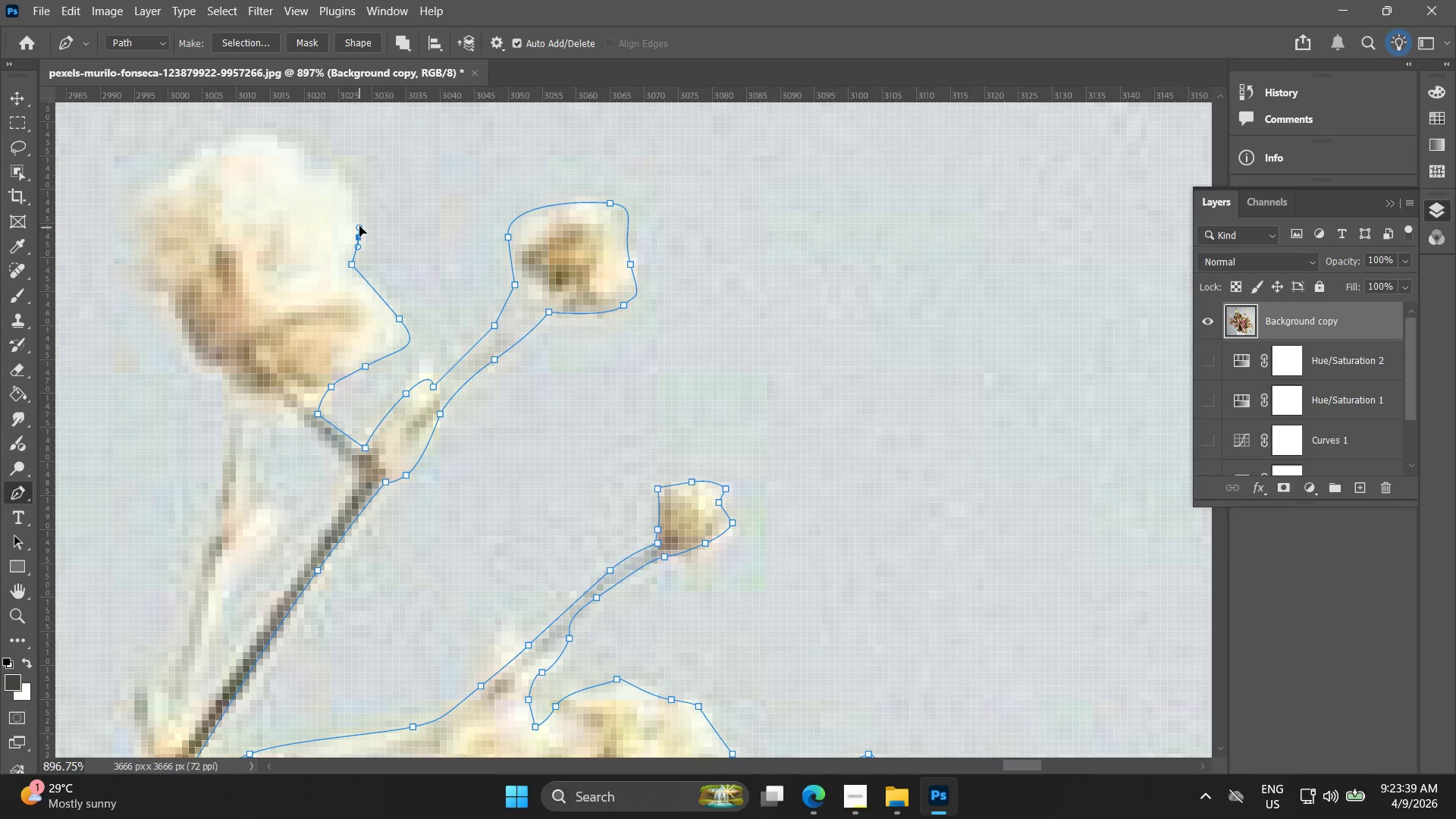 
hold_key(key=Space, duration=0.52)
 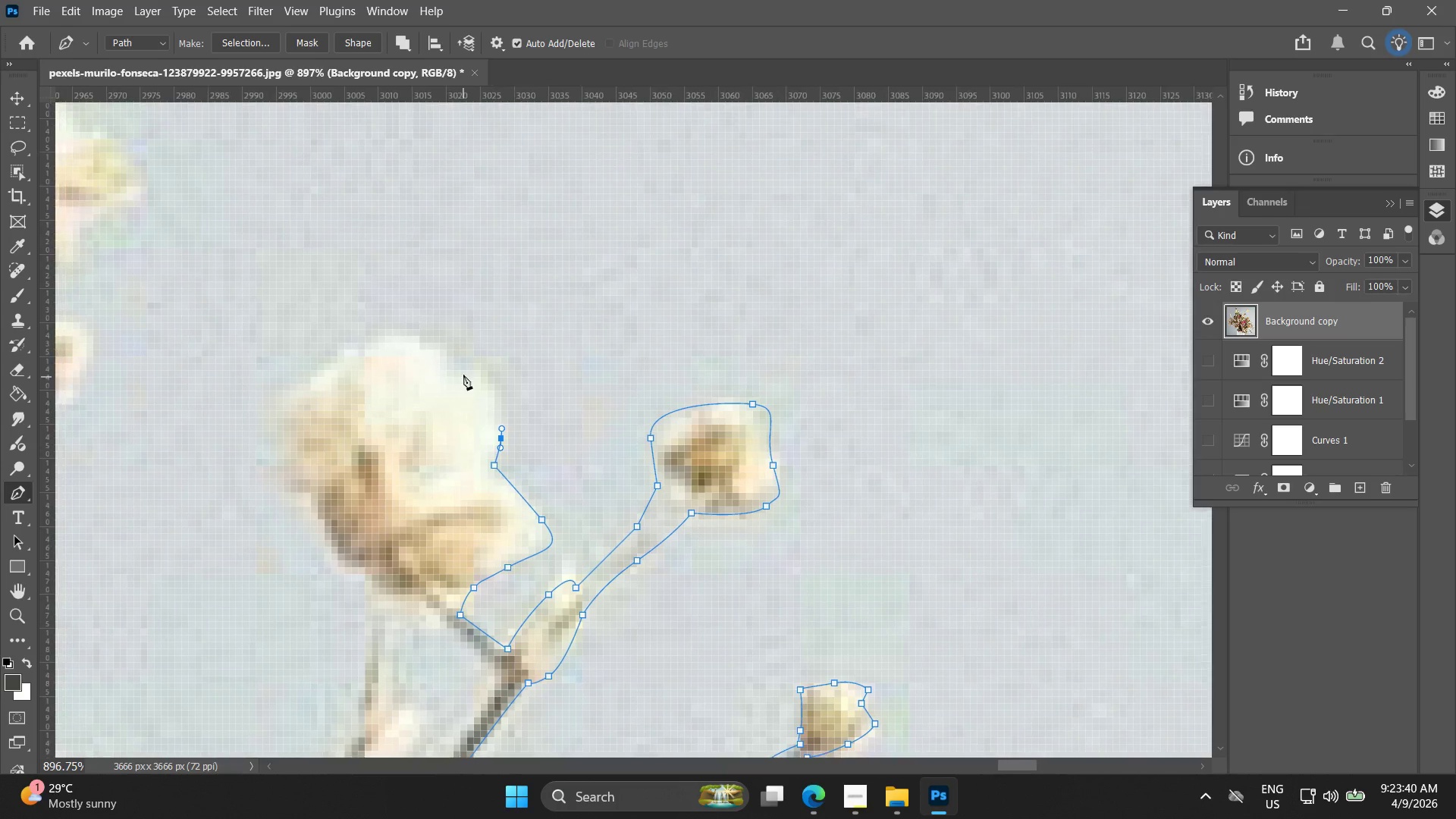 
left_click_drag(start_coordinate=[351, 243], to_coordinate=[415, 347])
 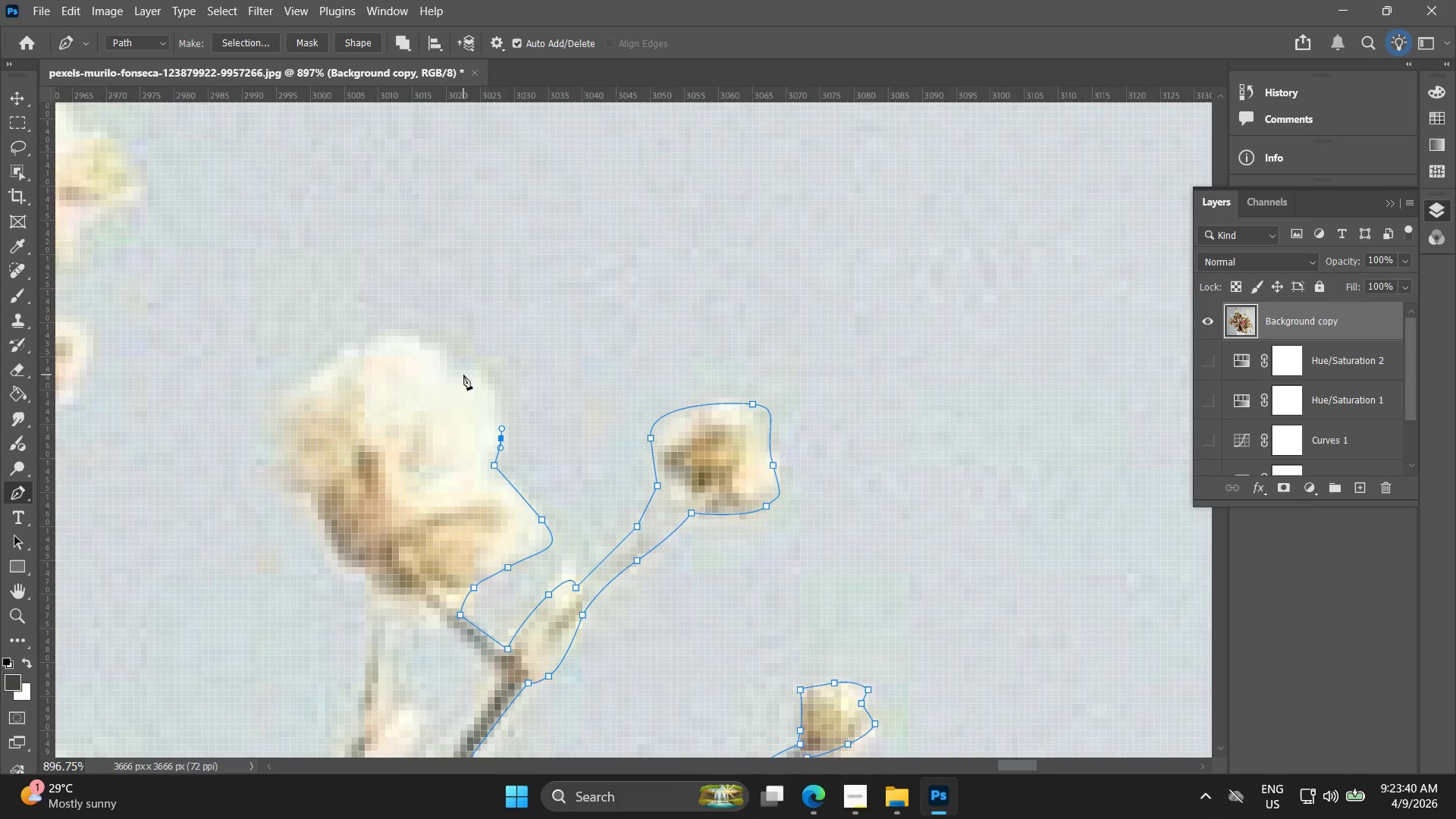 
left_click_drag(start_coordinate=[469, 366], to_coordinate=[442, 359])
 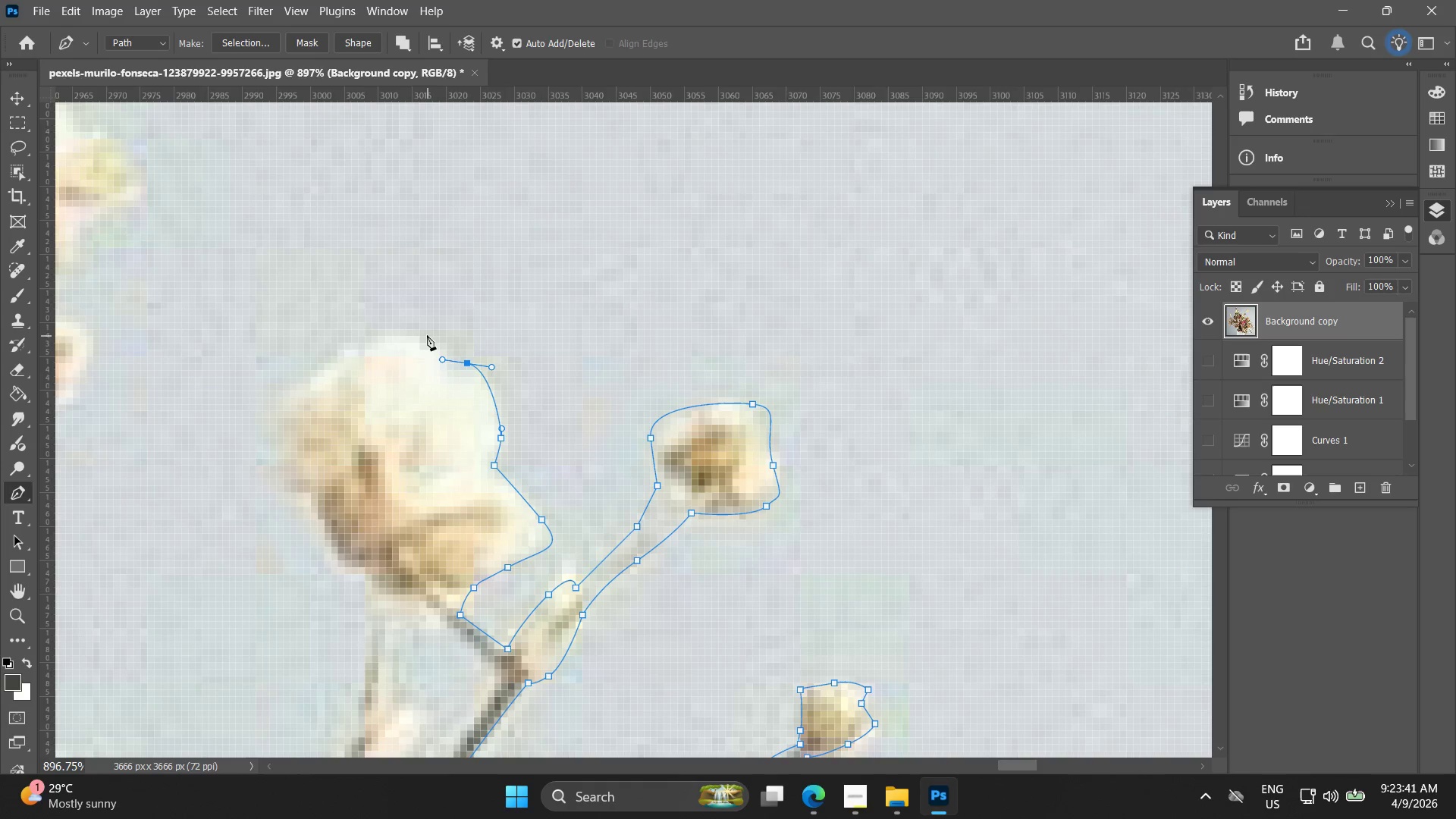 
left_click_drag(start_coordinate=[425, 333], to_coordinate=[416, 332])
 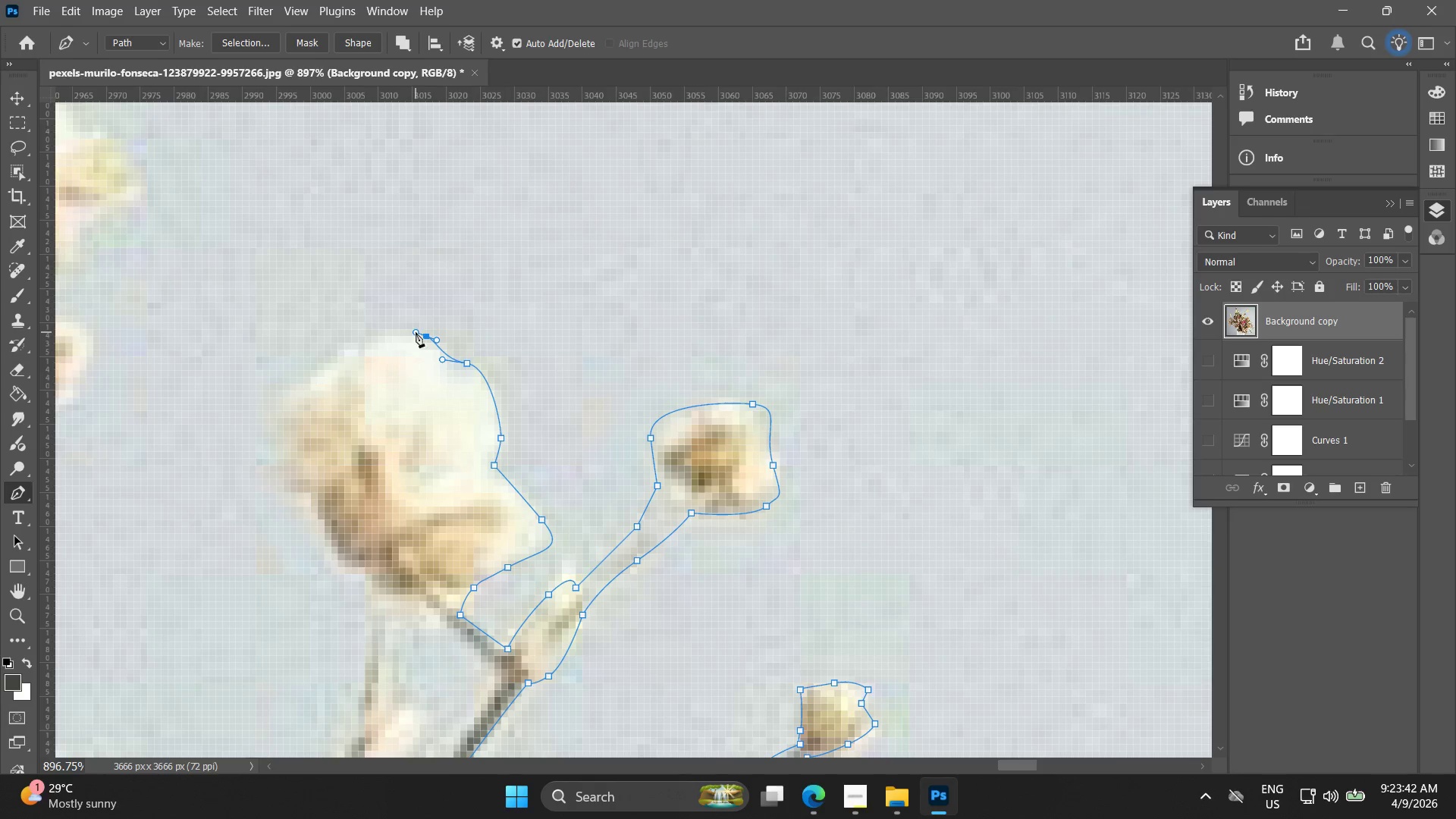 
key(Control+ControlLeft)
 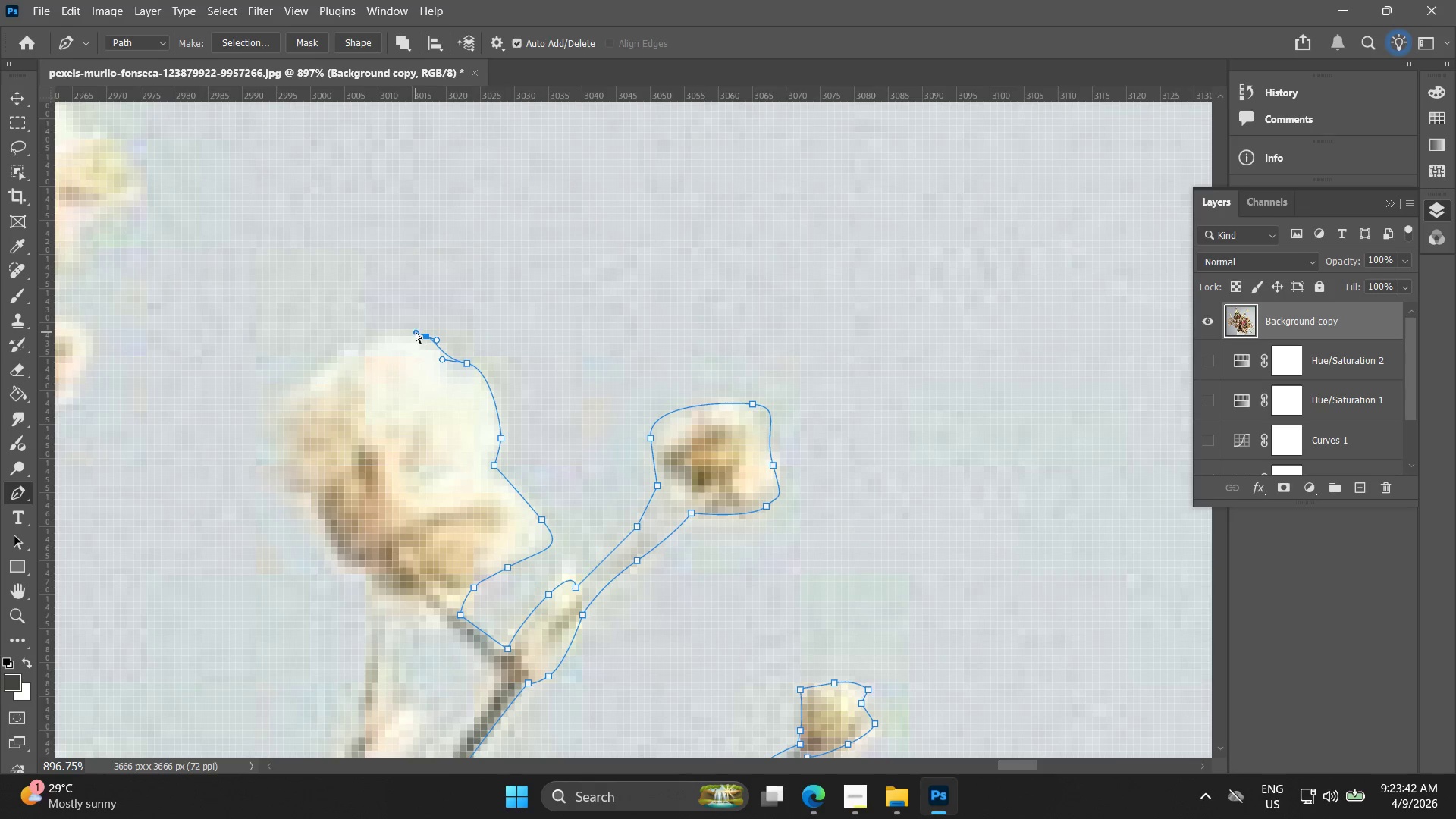 
key(Control+Z)
 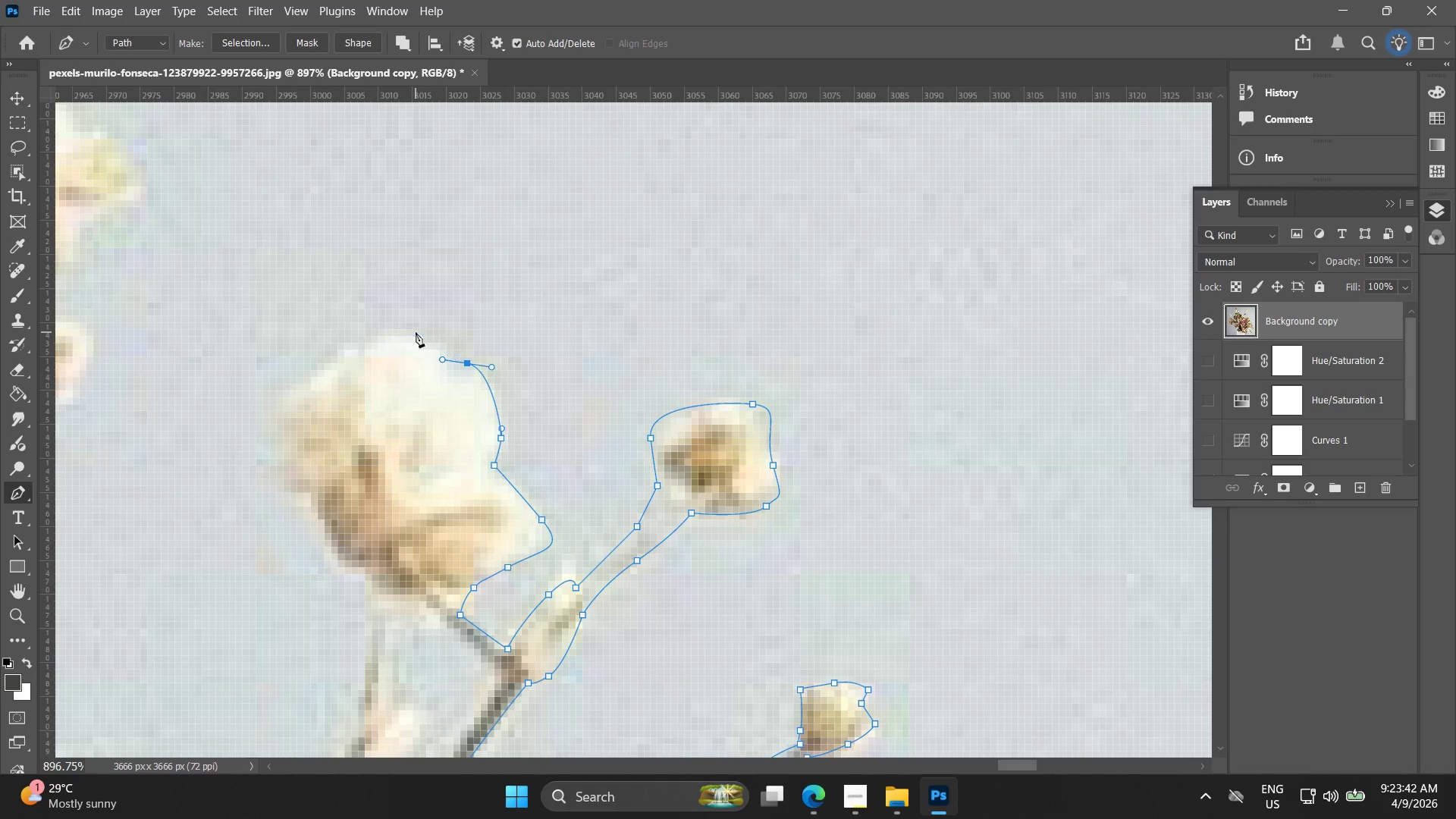 
left_click_drag(start_coordinate=[416, 332], to_coordinate=[391, 331])
 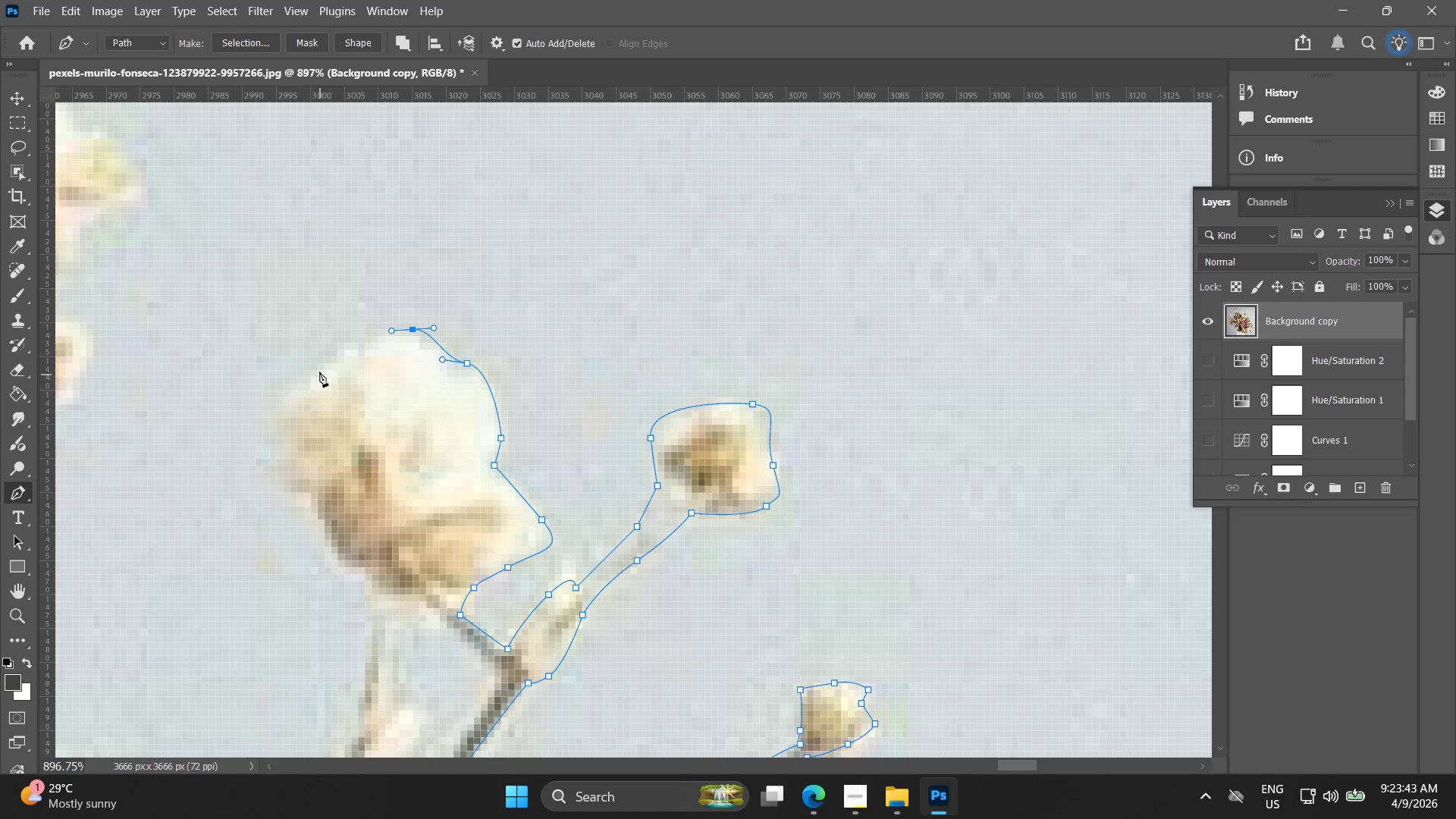 
left_click_drag(start_coordinate=[318, 369], to_coordinate=[287, 402])
 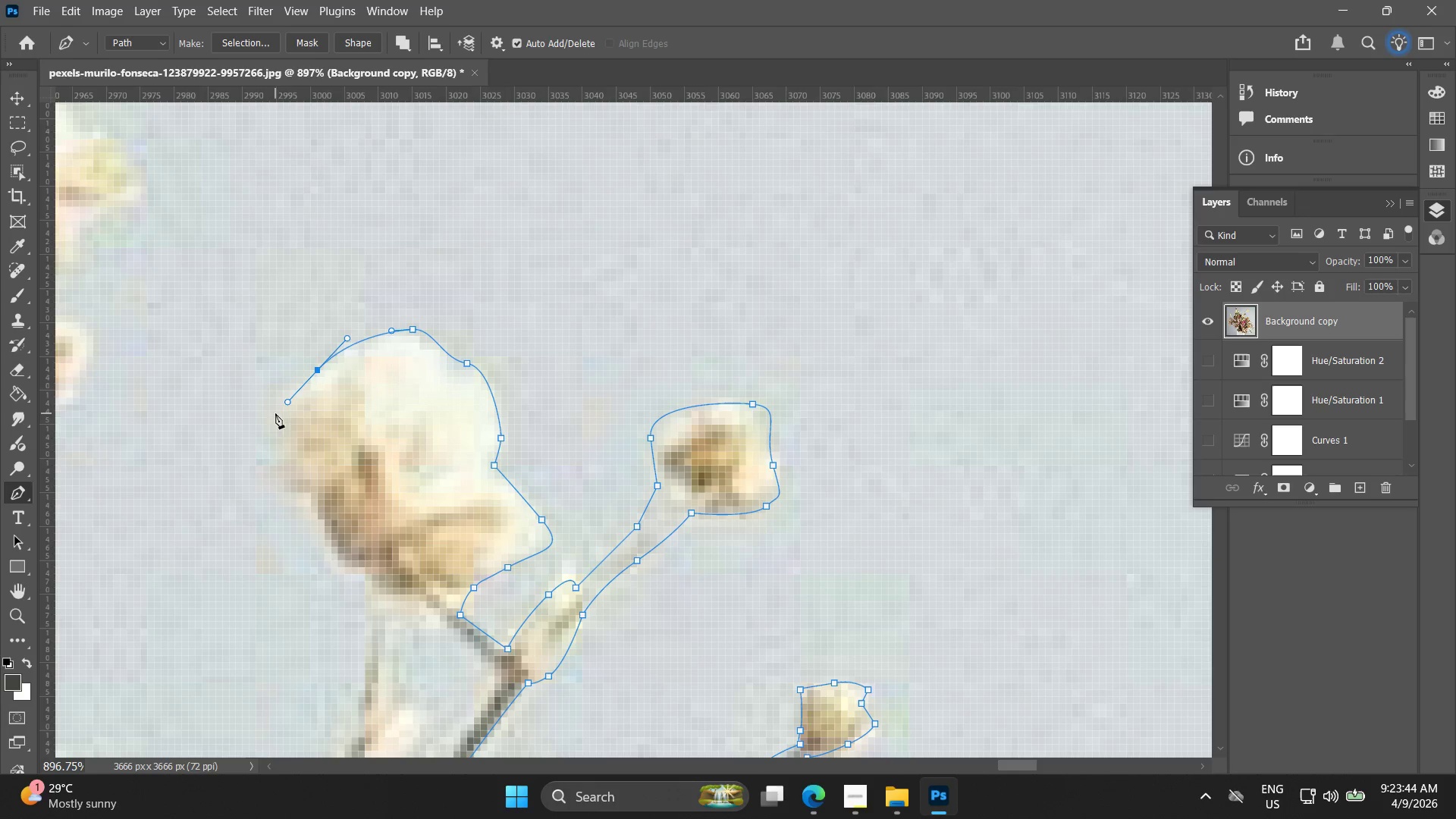 
left_click_drag(start_coordinate=[278, 418], to_coordinate=[287, 472])
 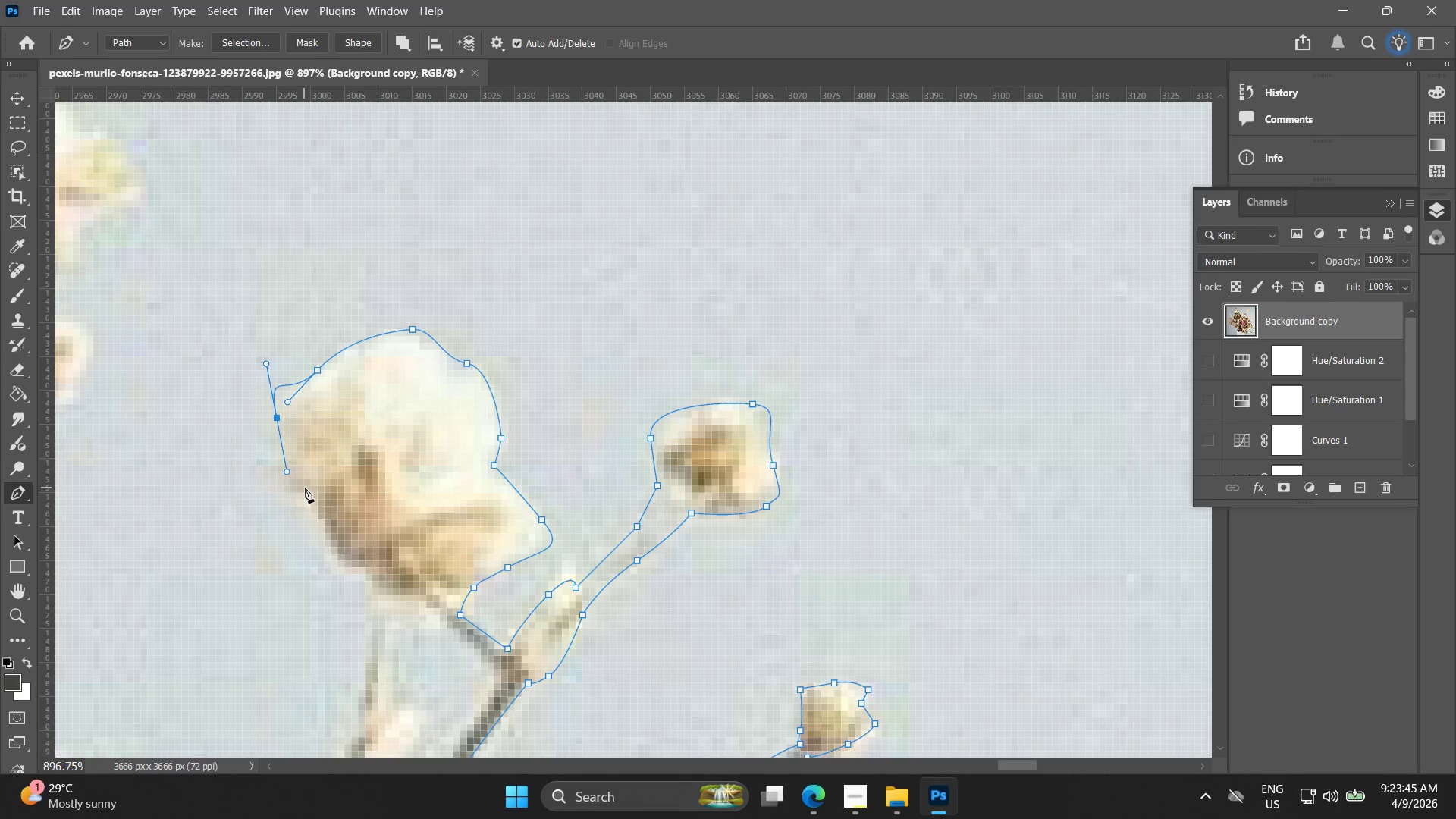 
key(Control+ControlLeft)
 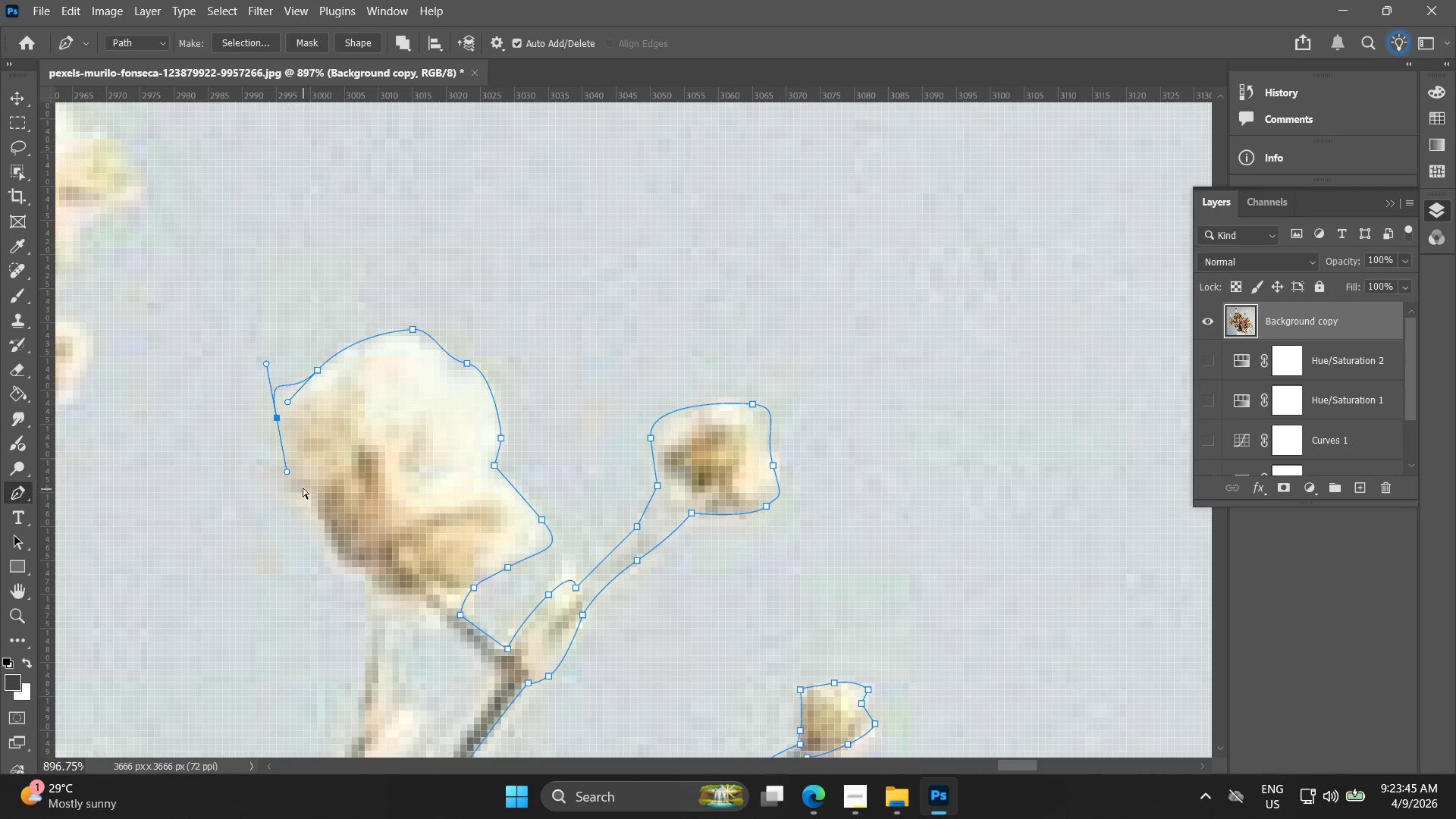 
key(Control+Z)
 